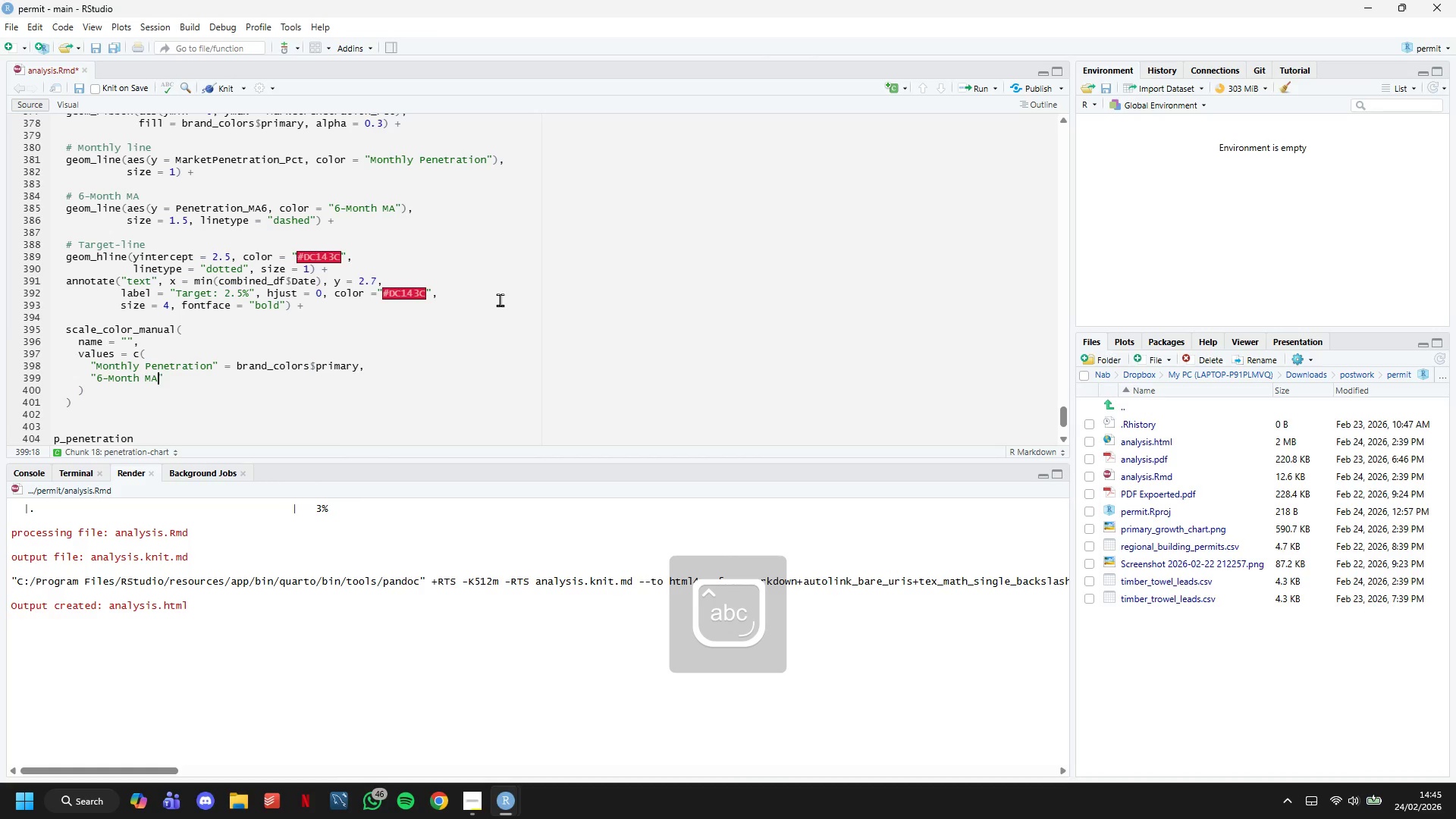 
key(ArrowRight)
 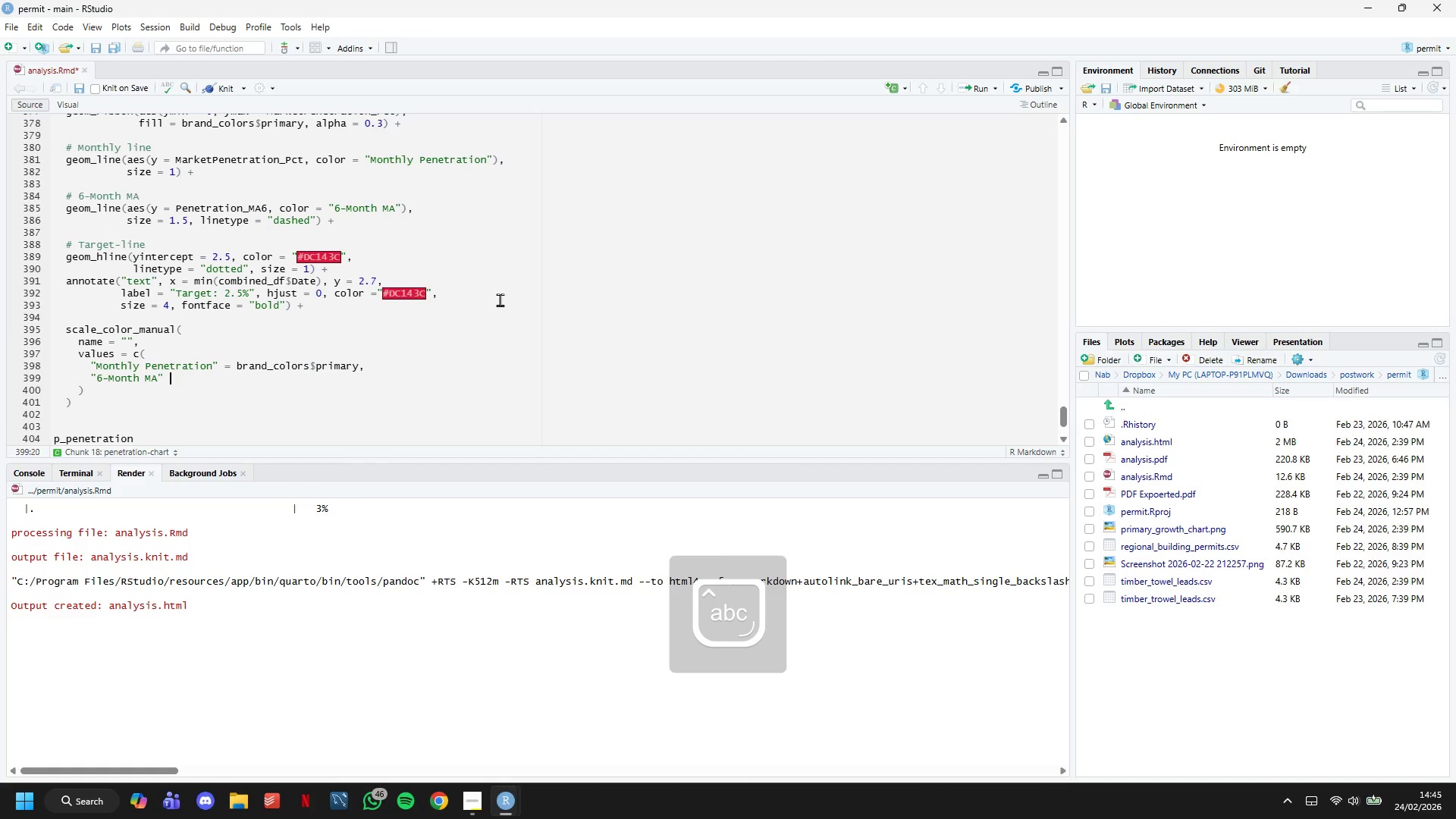 
key(Space)
 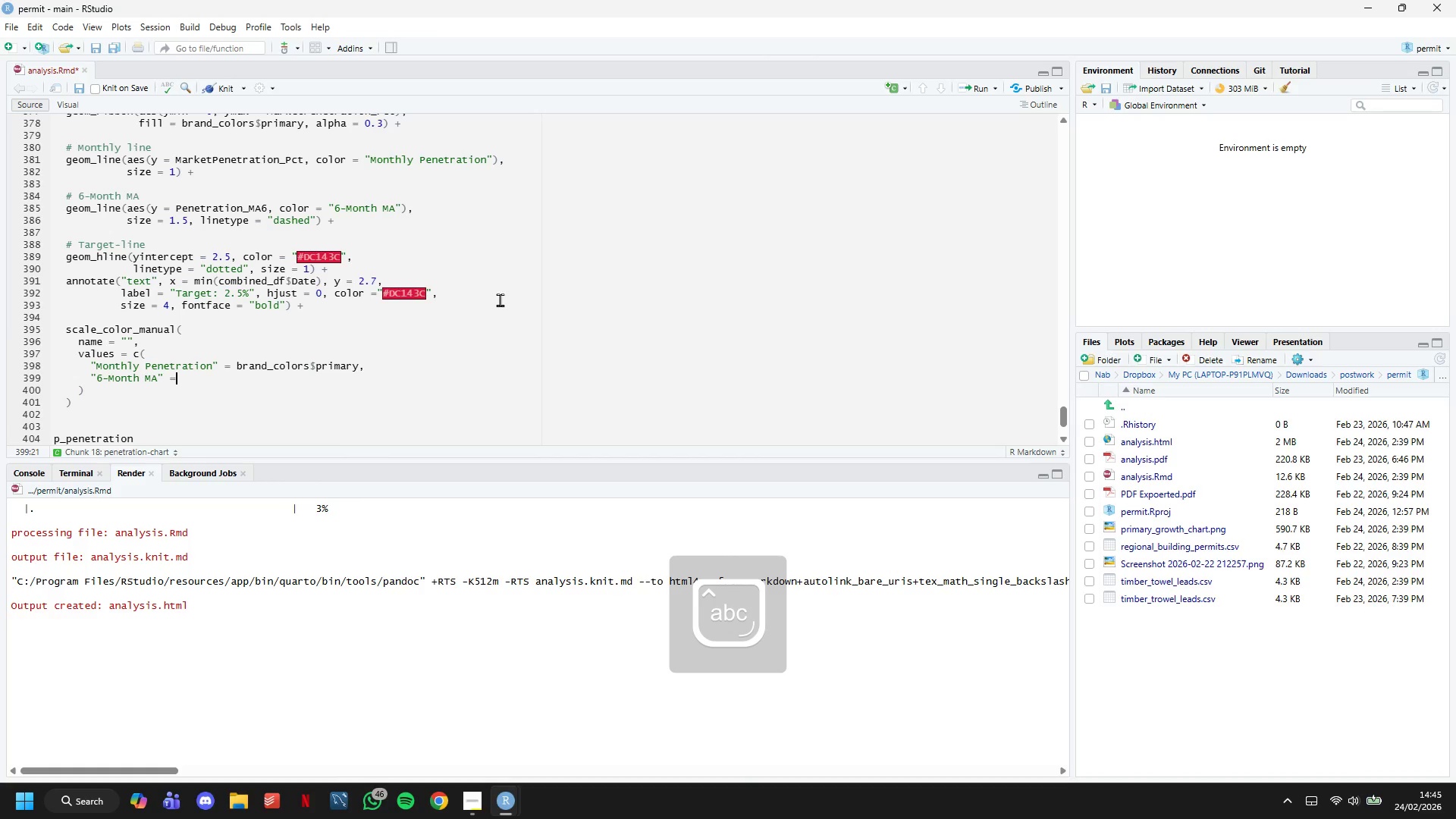 
key(Equal)
 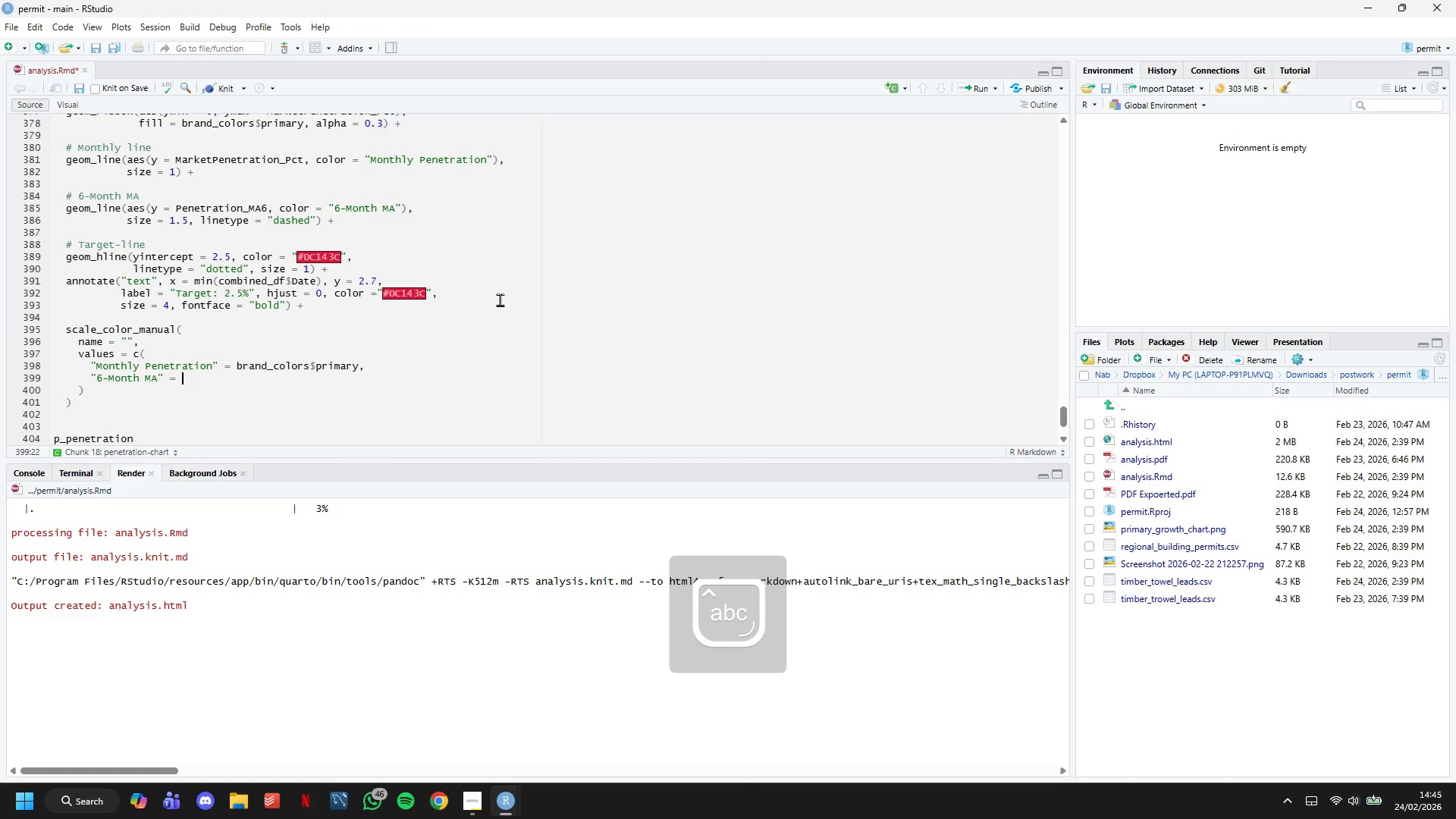 
key(Space)
 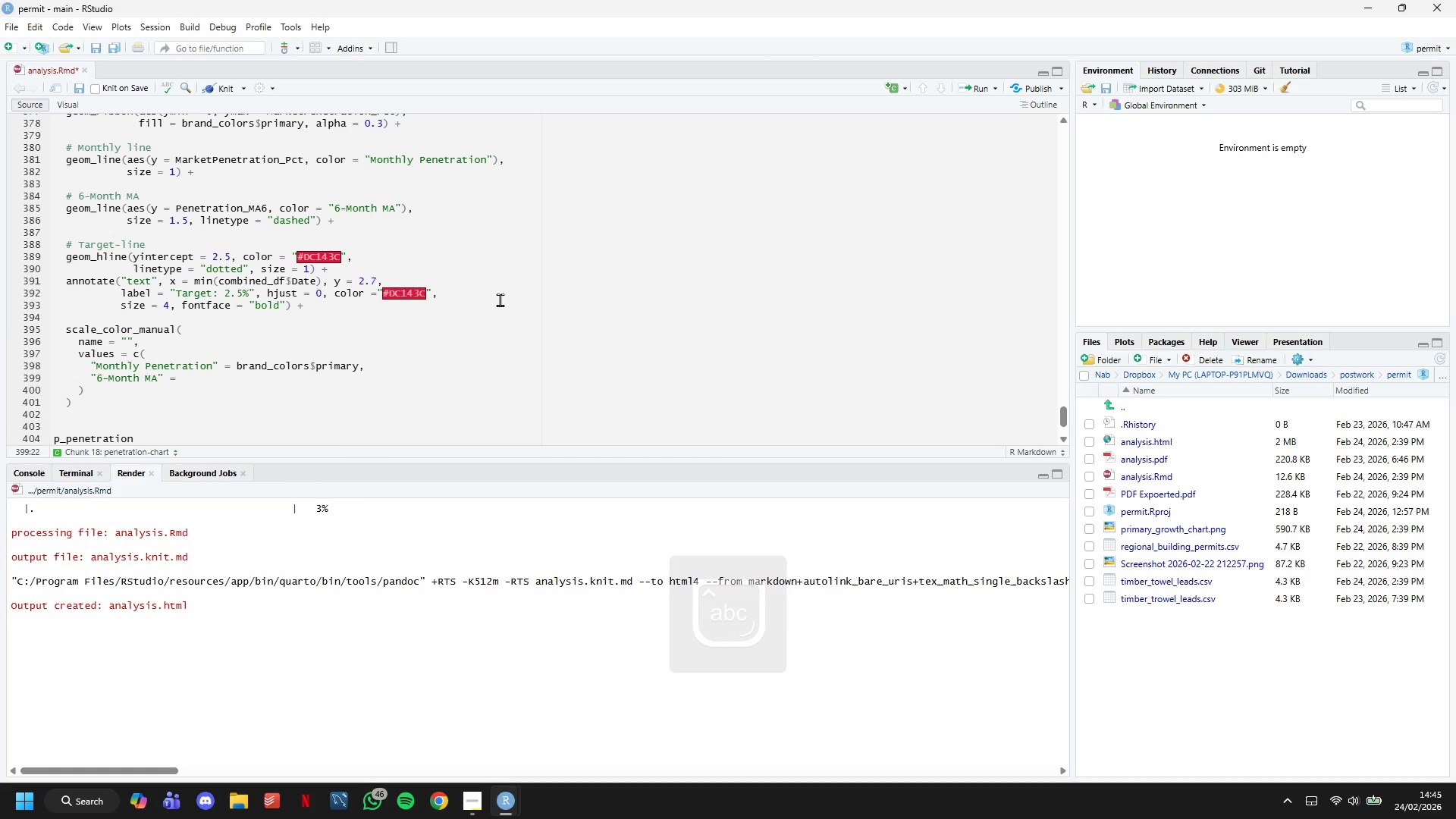 
type(brand_colors$accent)
 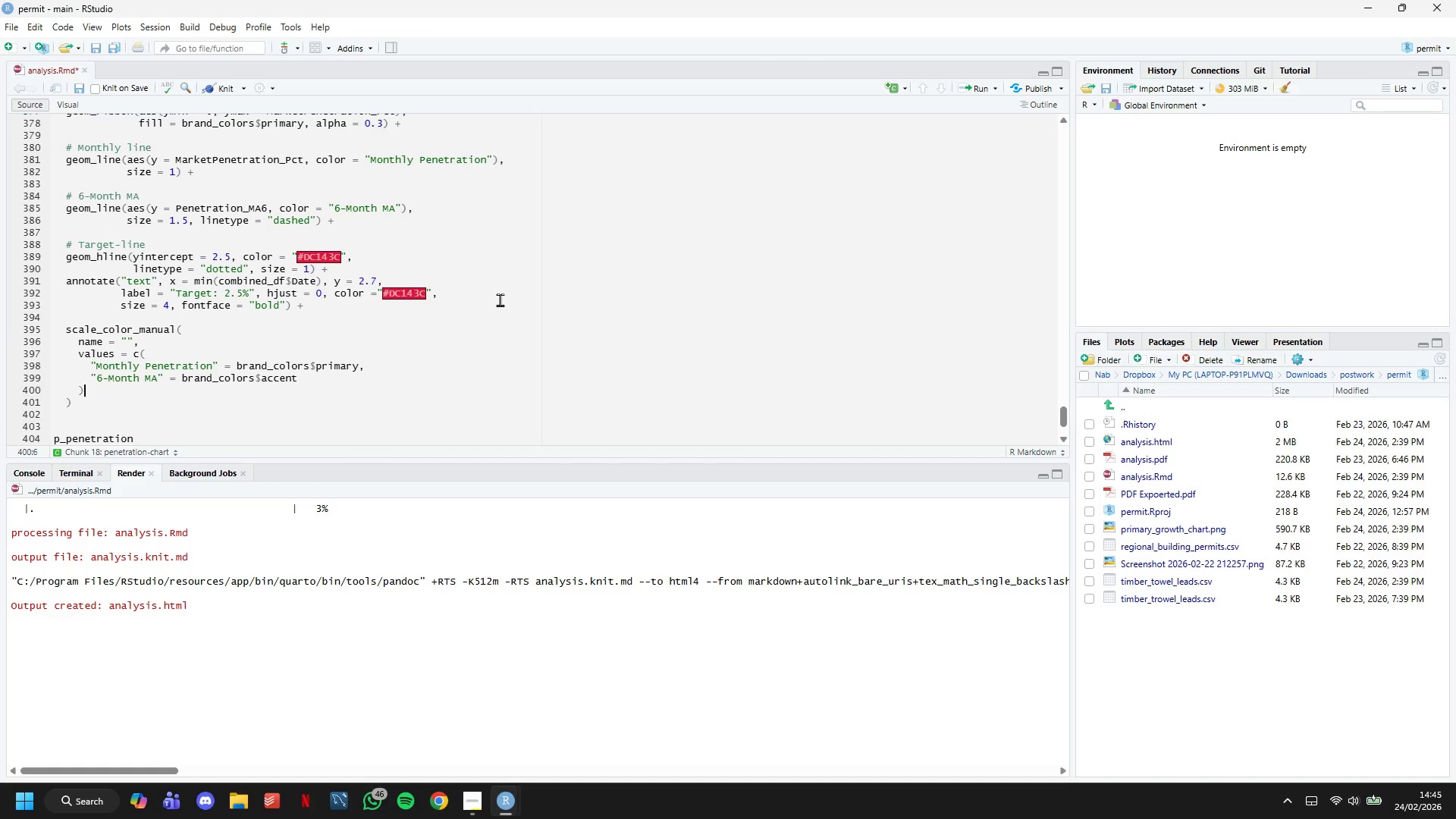 
key(ArrowDown)
 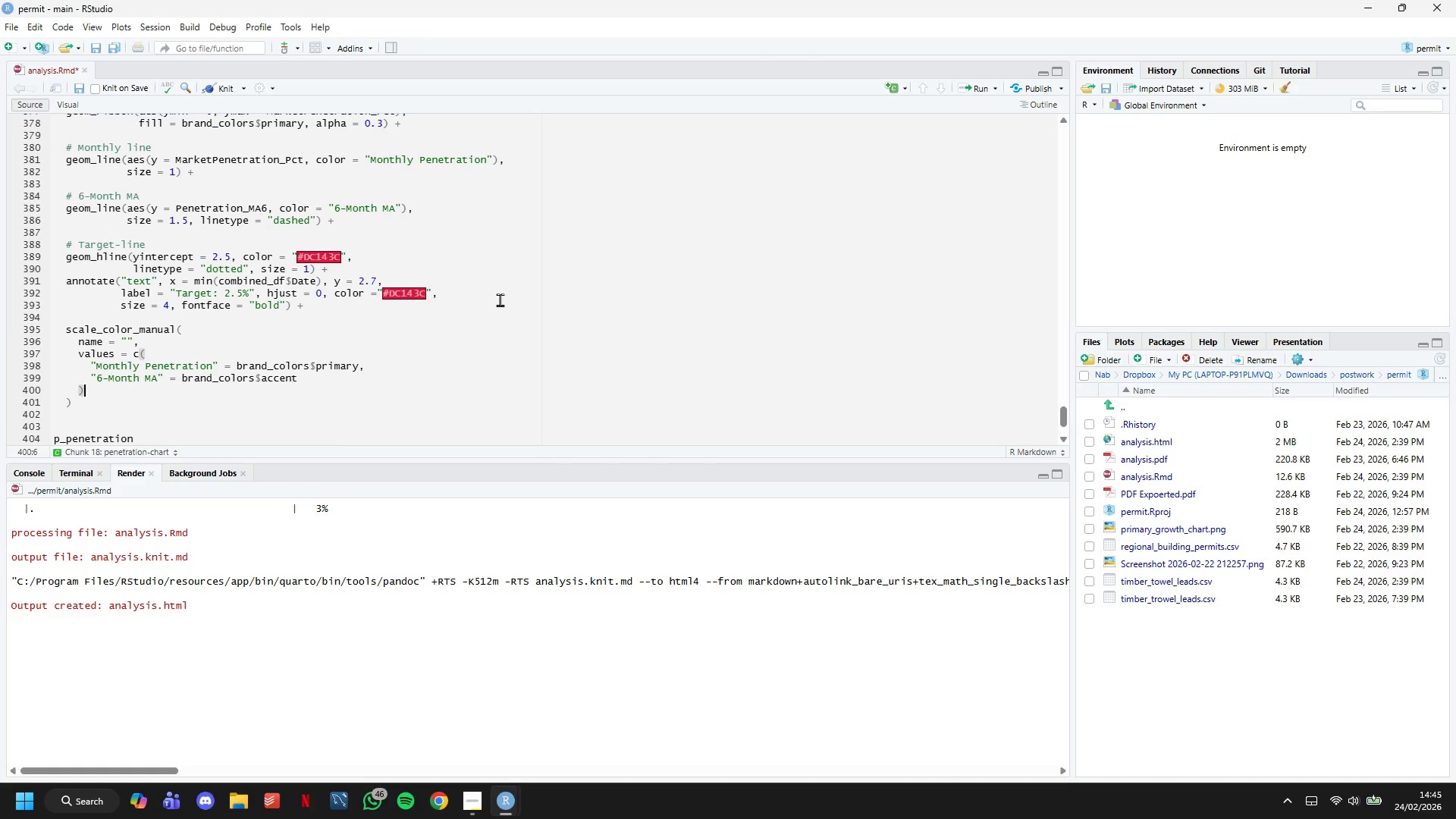 
key(ArrowDown)
 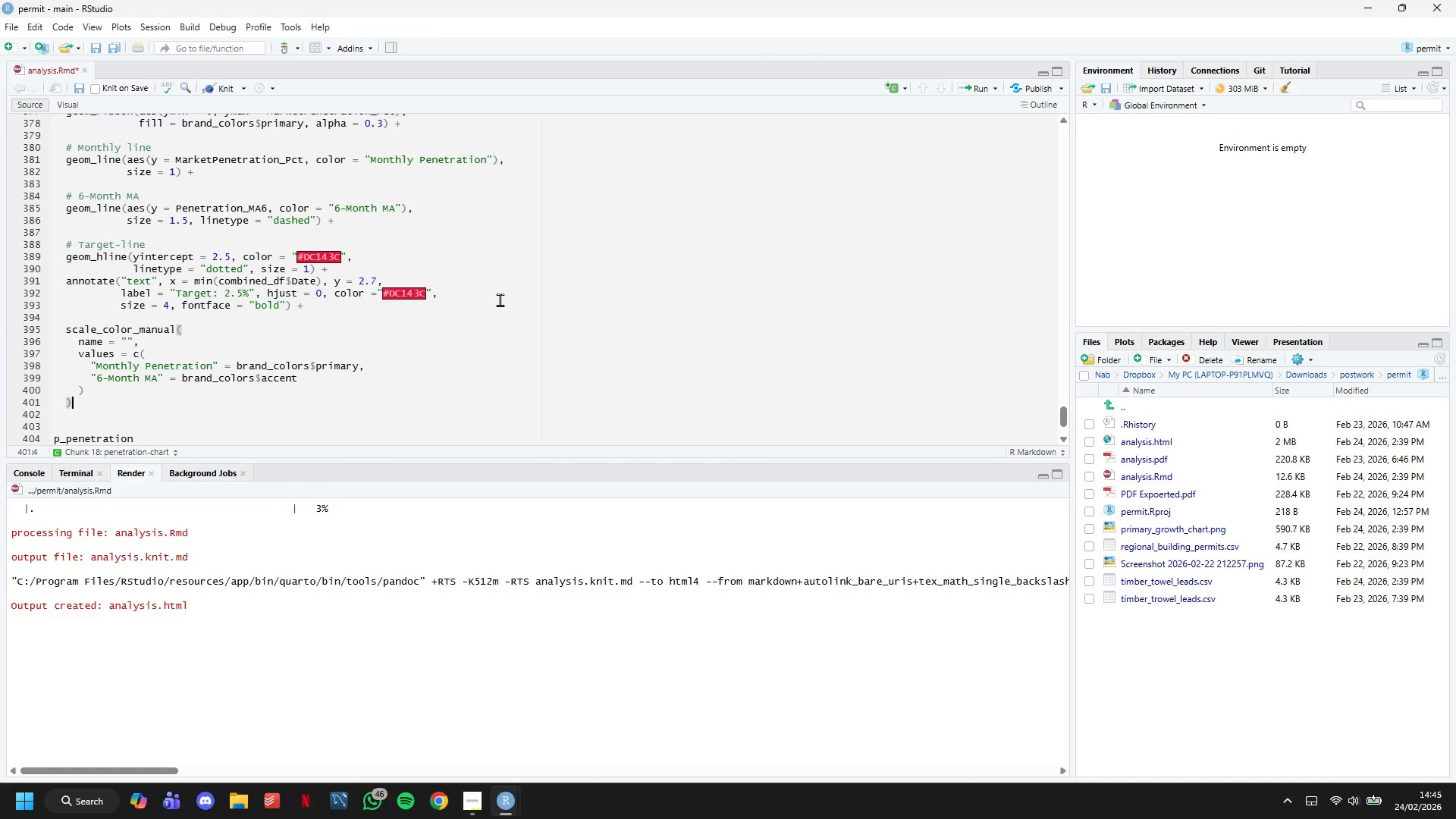 
key(Space)
 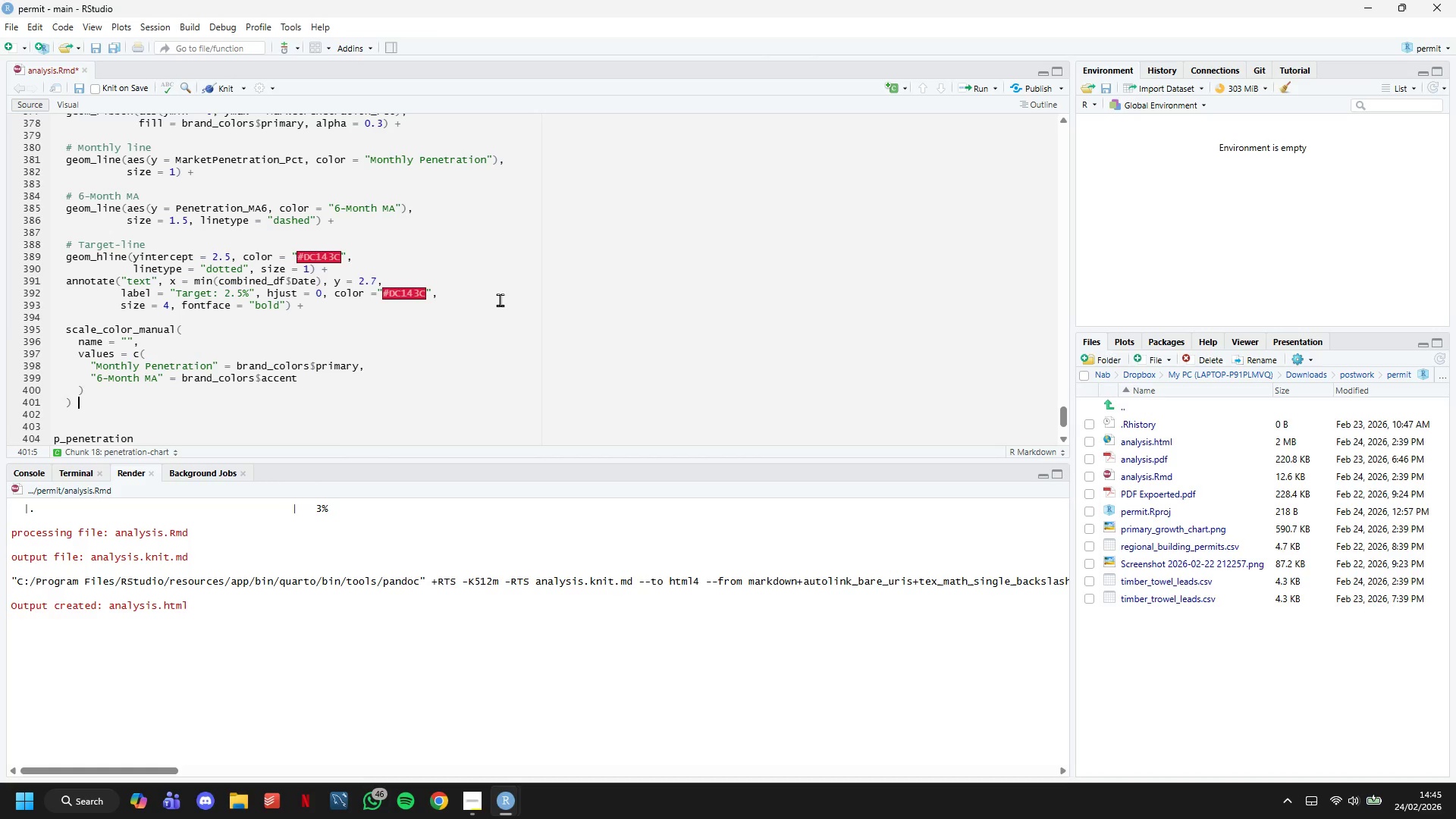 
key(Shift+Equal)
 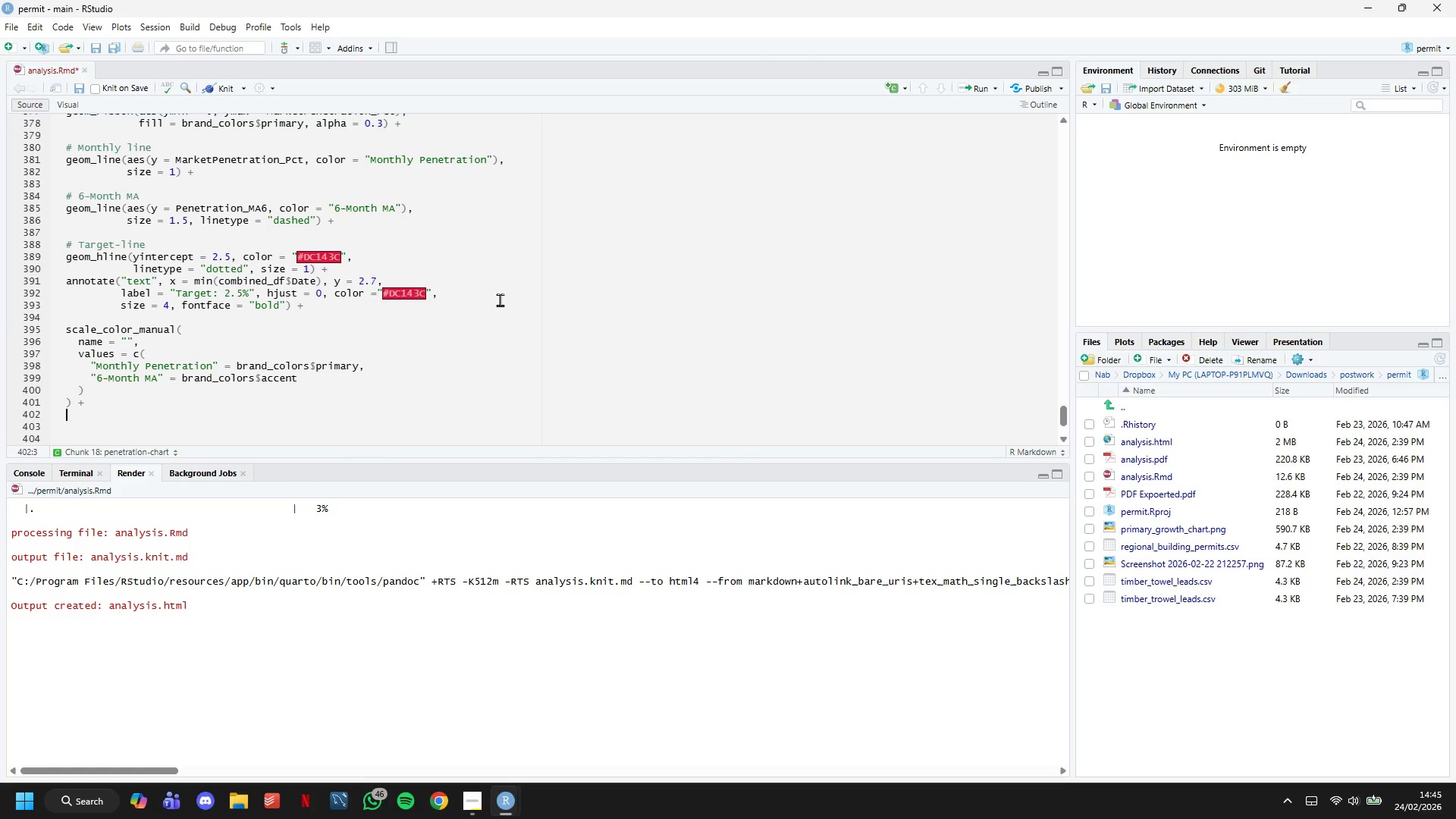 
key(Enter)
 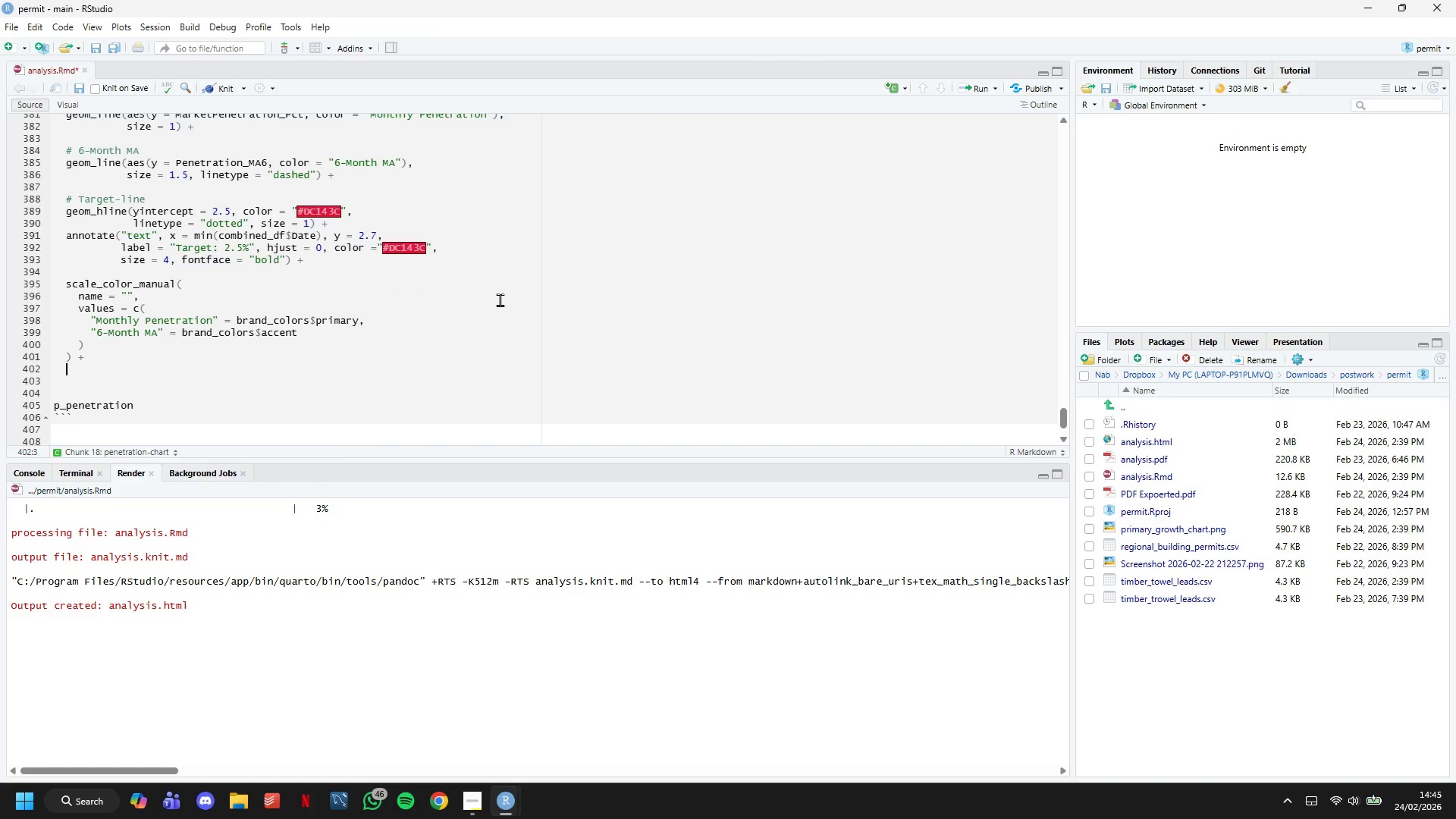 
scroll: coordinate [500, 300], scroll_direction: down, amount: 2.0
 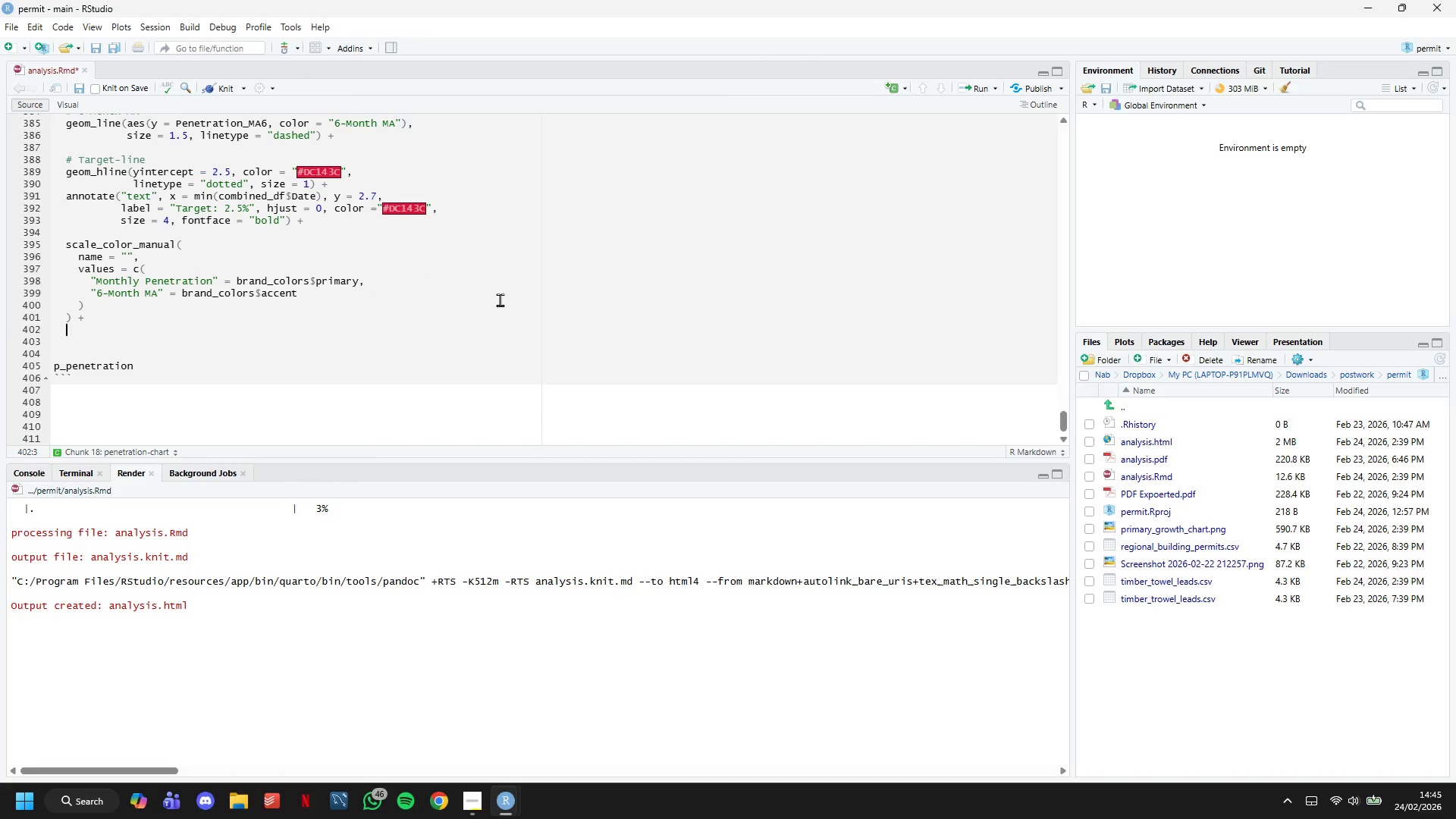 
key(Control+S)
 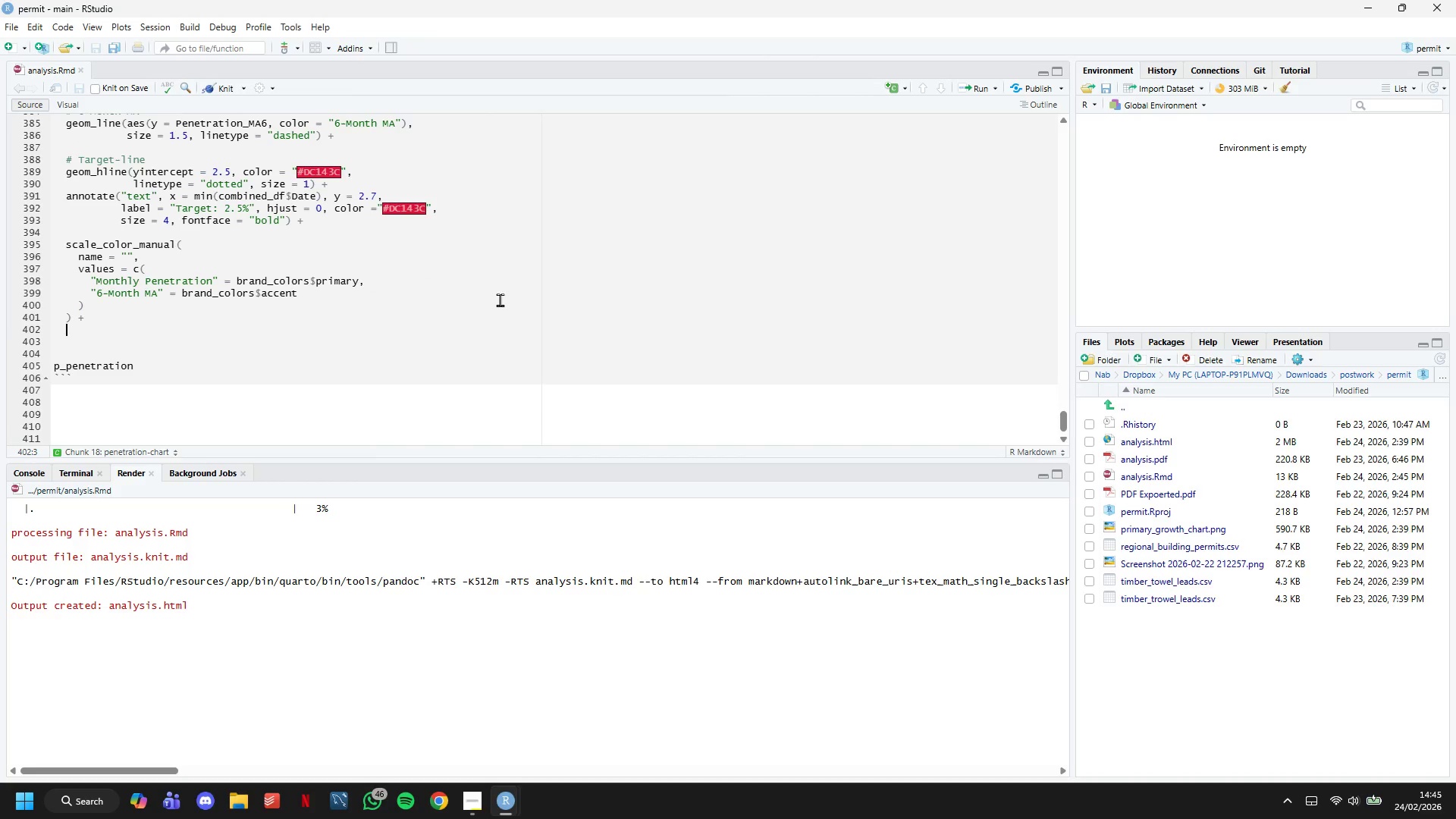 
scroll: coordinate [500, 300], scroll_direction: down, amount: 1.0
 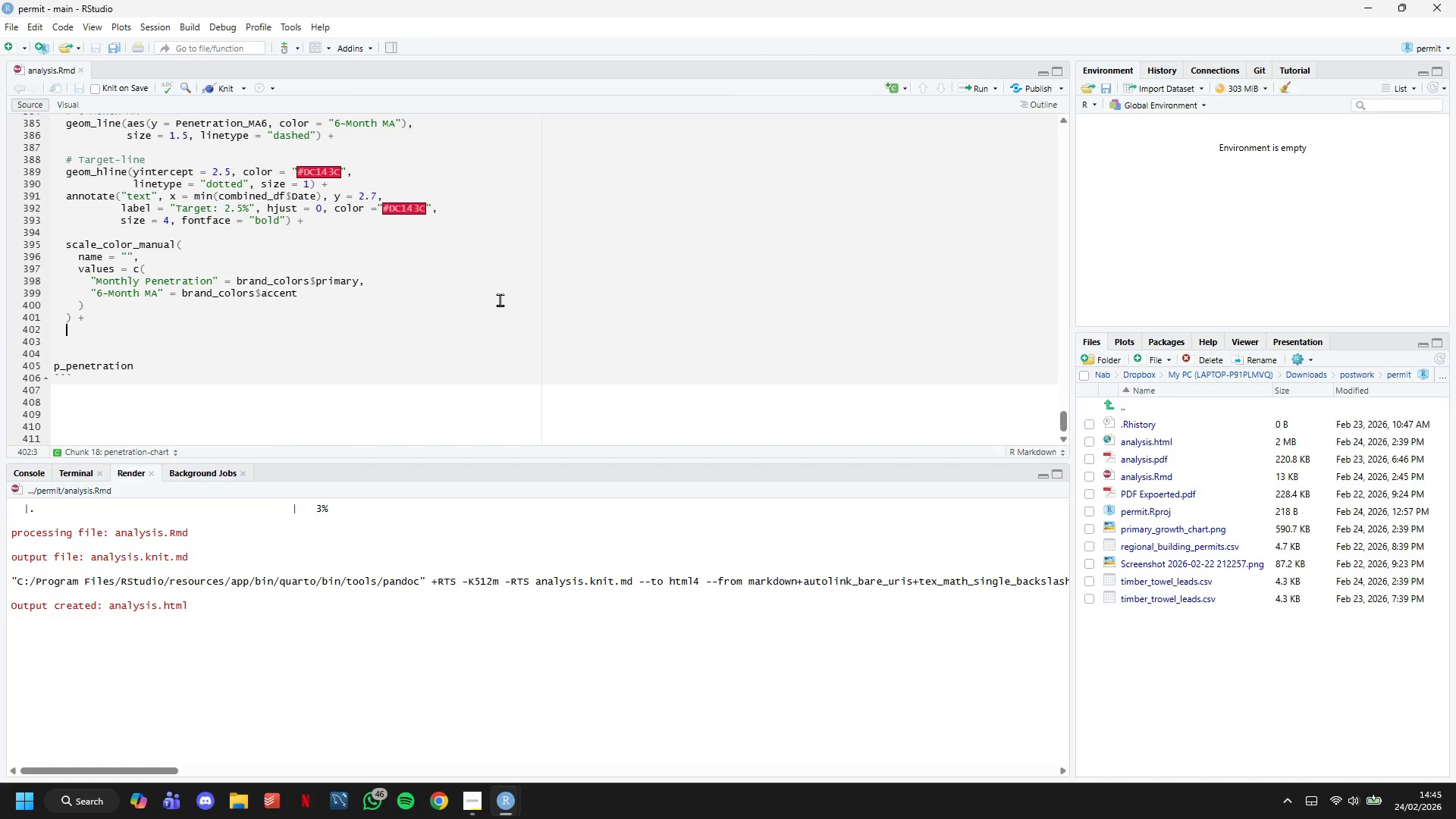 
wait(16.29)
 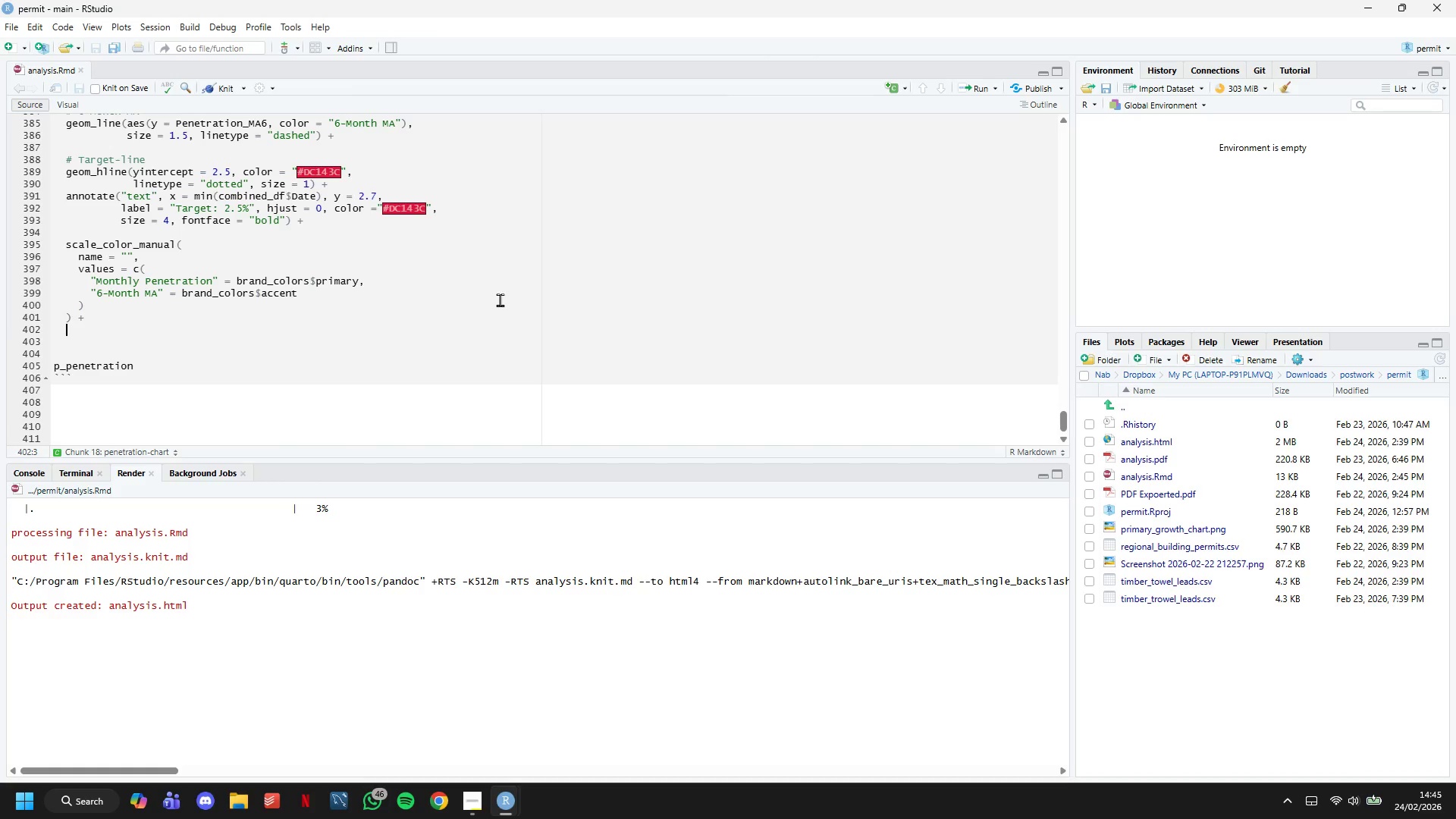 
type(scake)
key(Backspace)
key(Backspace)
type(le_y_continous(labels = scalesLL)
key(Backspace)
key(Backspace)
type(::percent)
 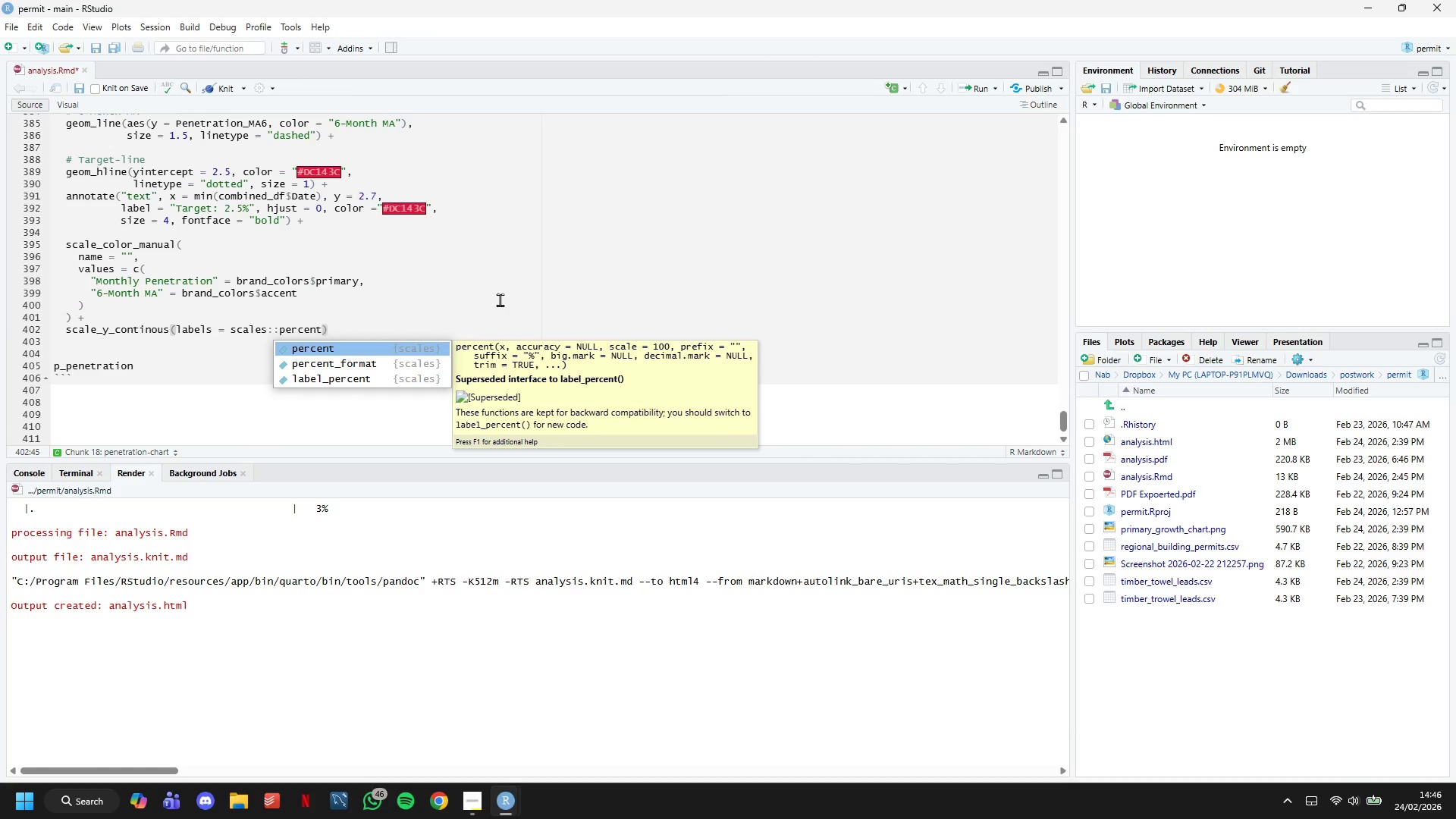 
wait(11.64)
 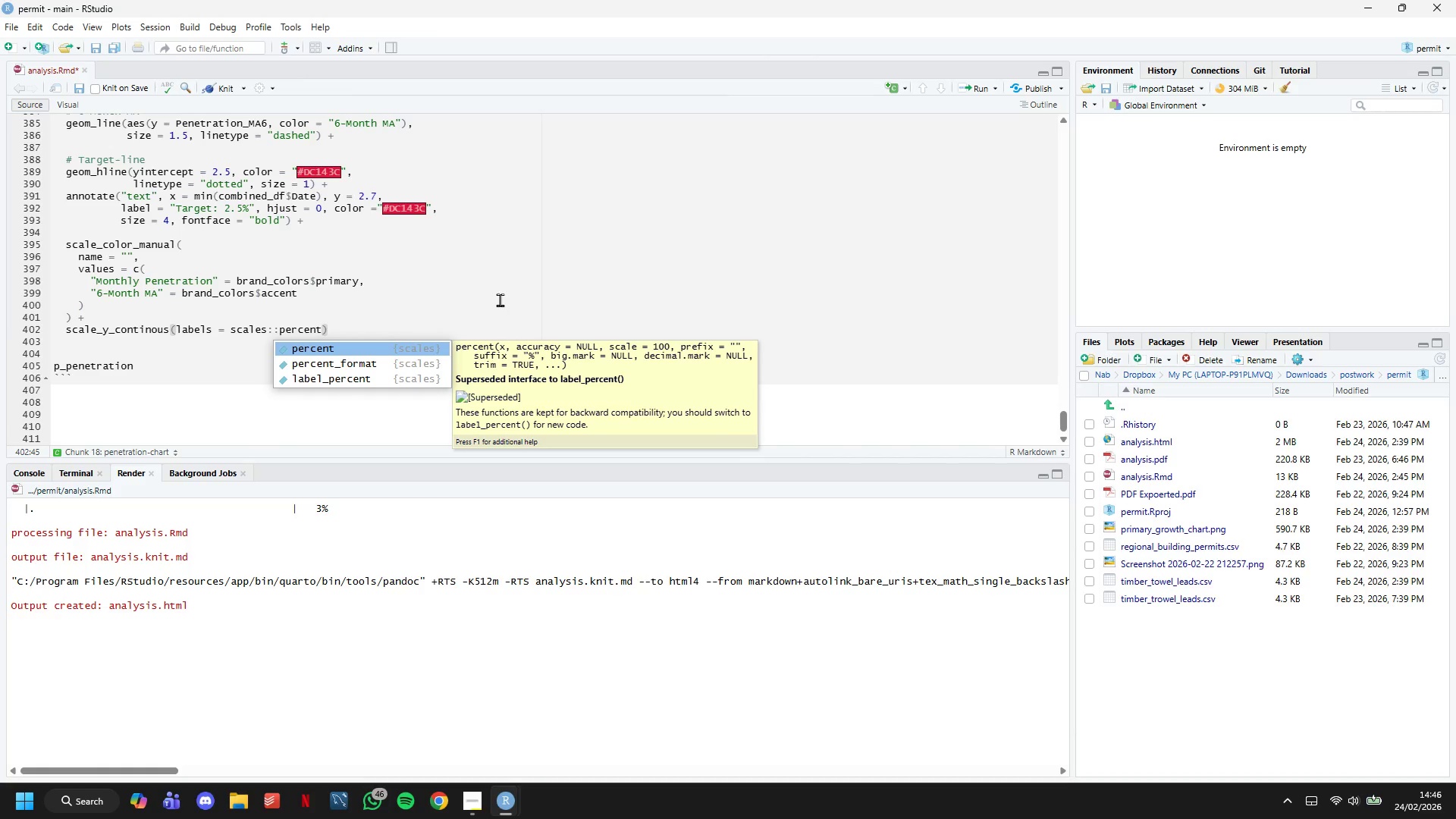 
type(_format(scale = 1)
 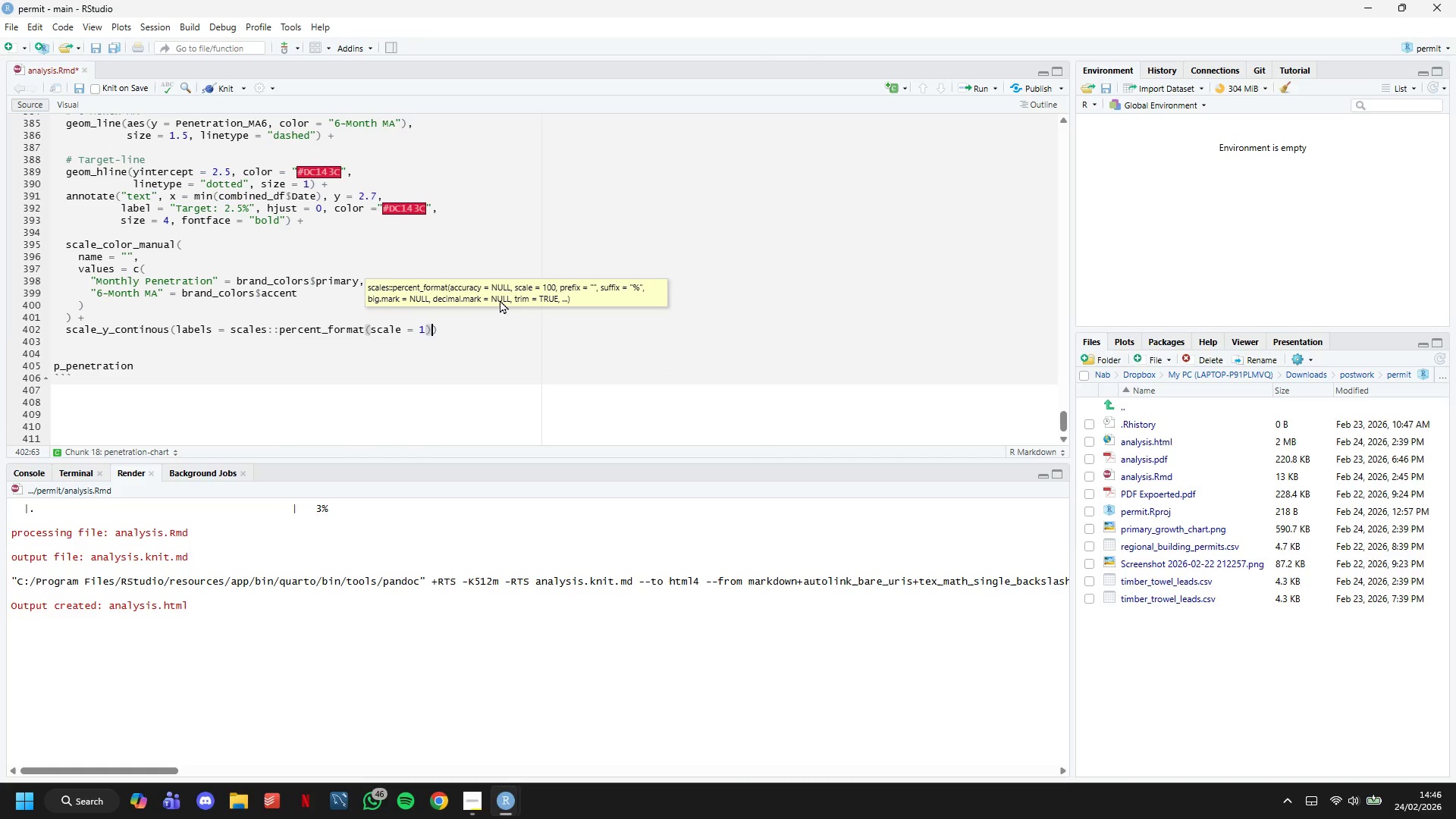 
 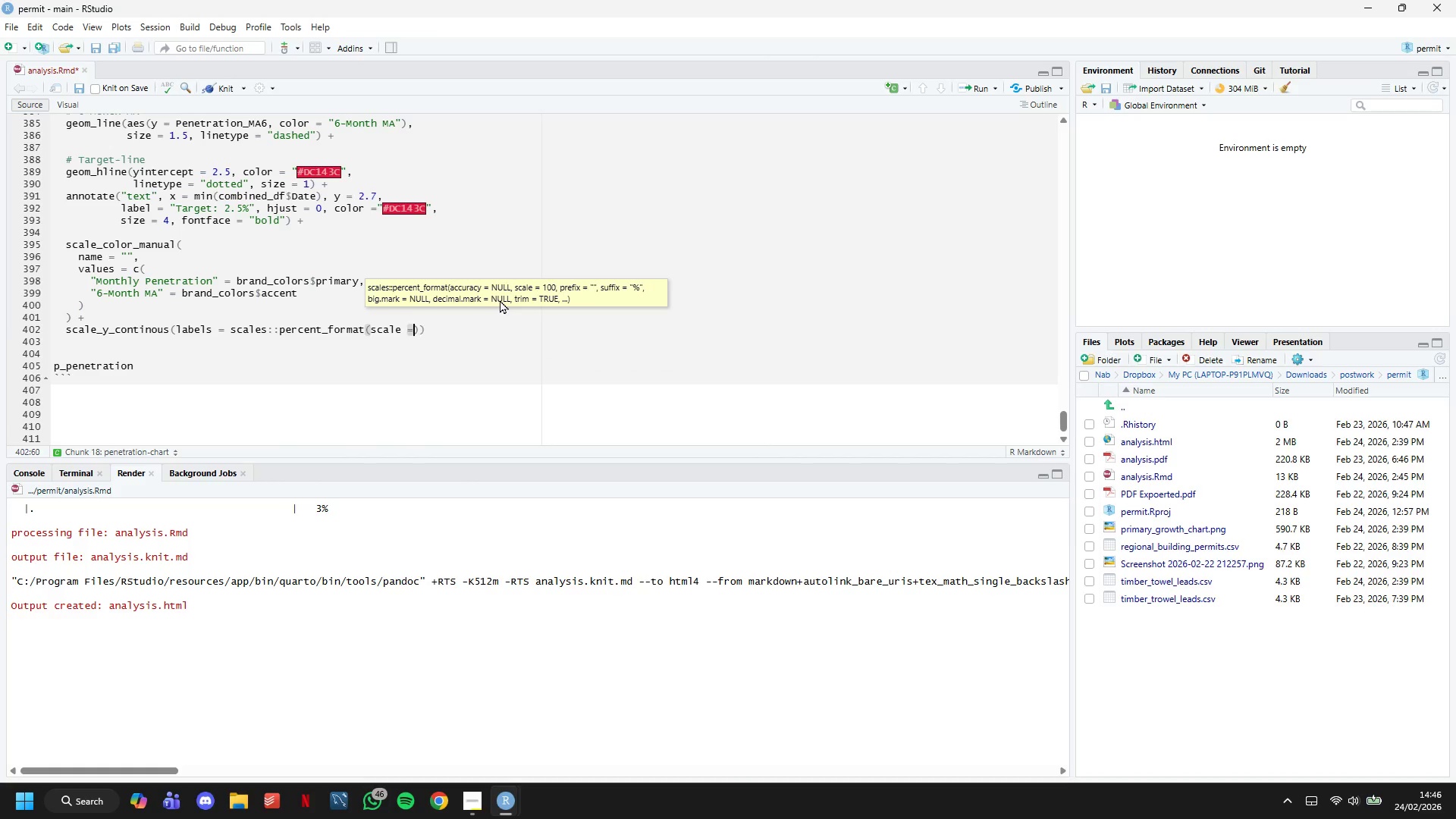 
key(ArrowRight)
 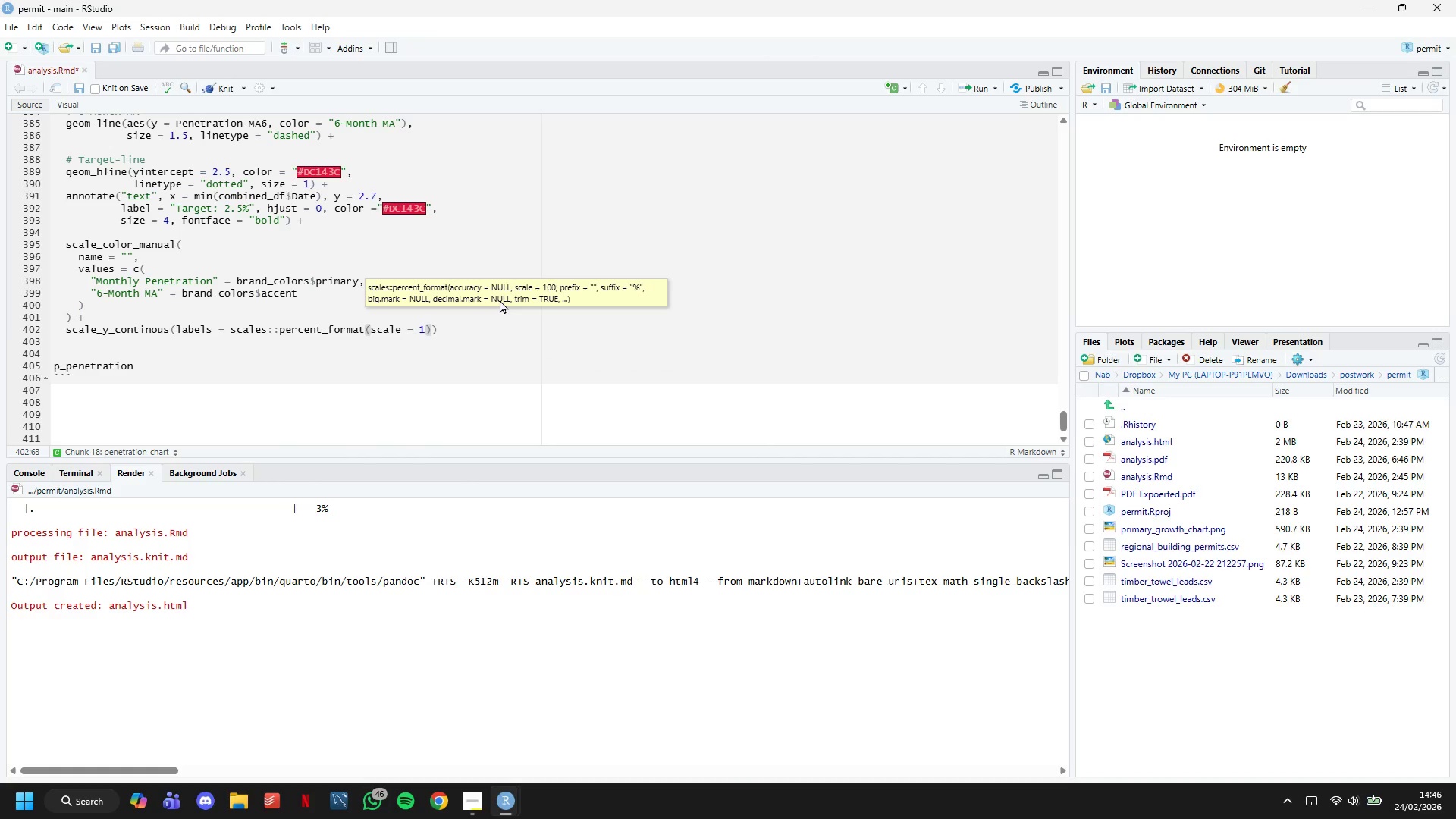 
key(ArrowRight)
 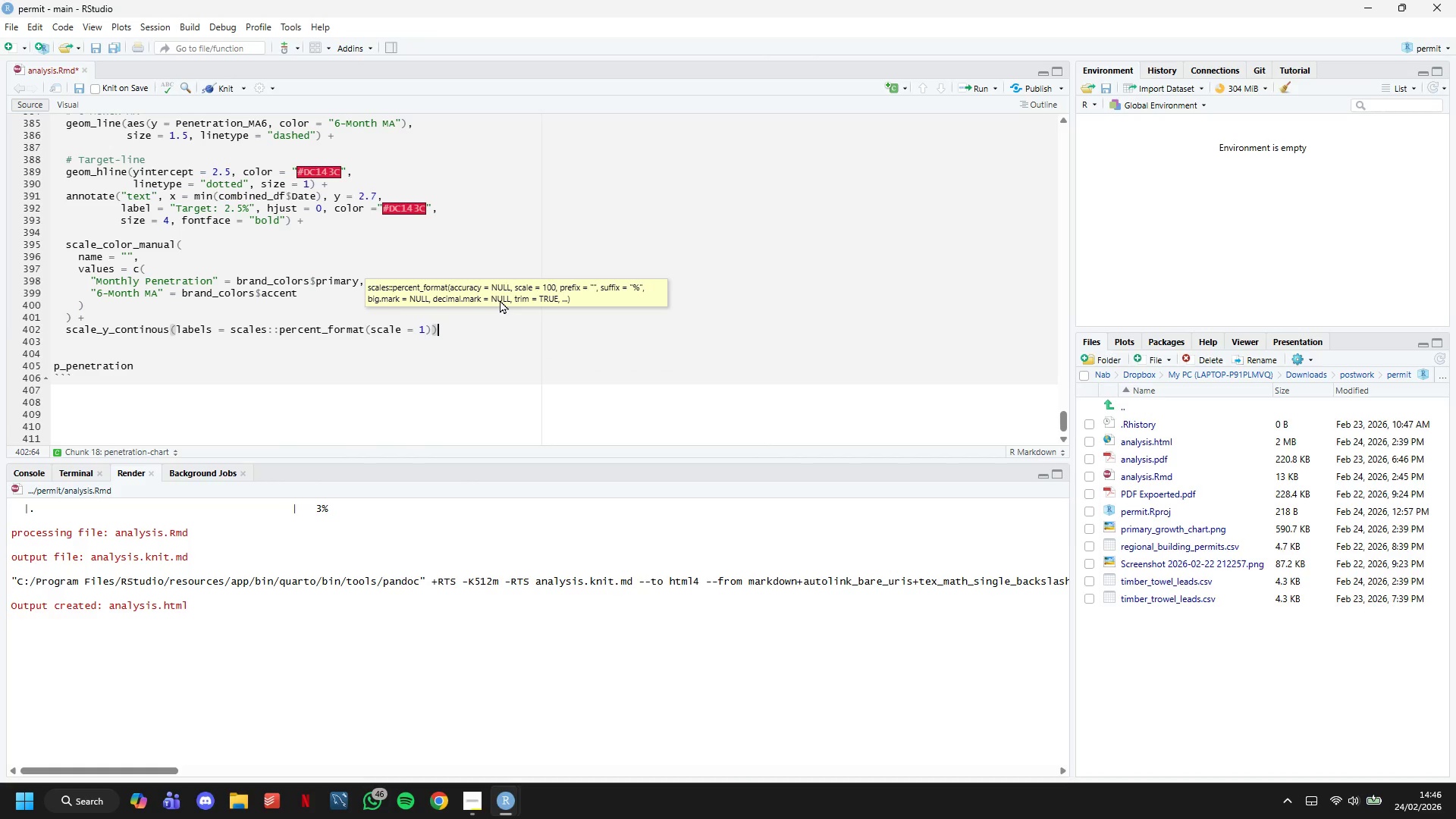 
key(Space)
 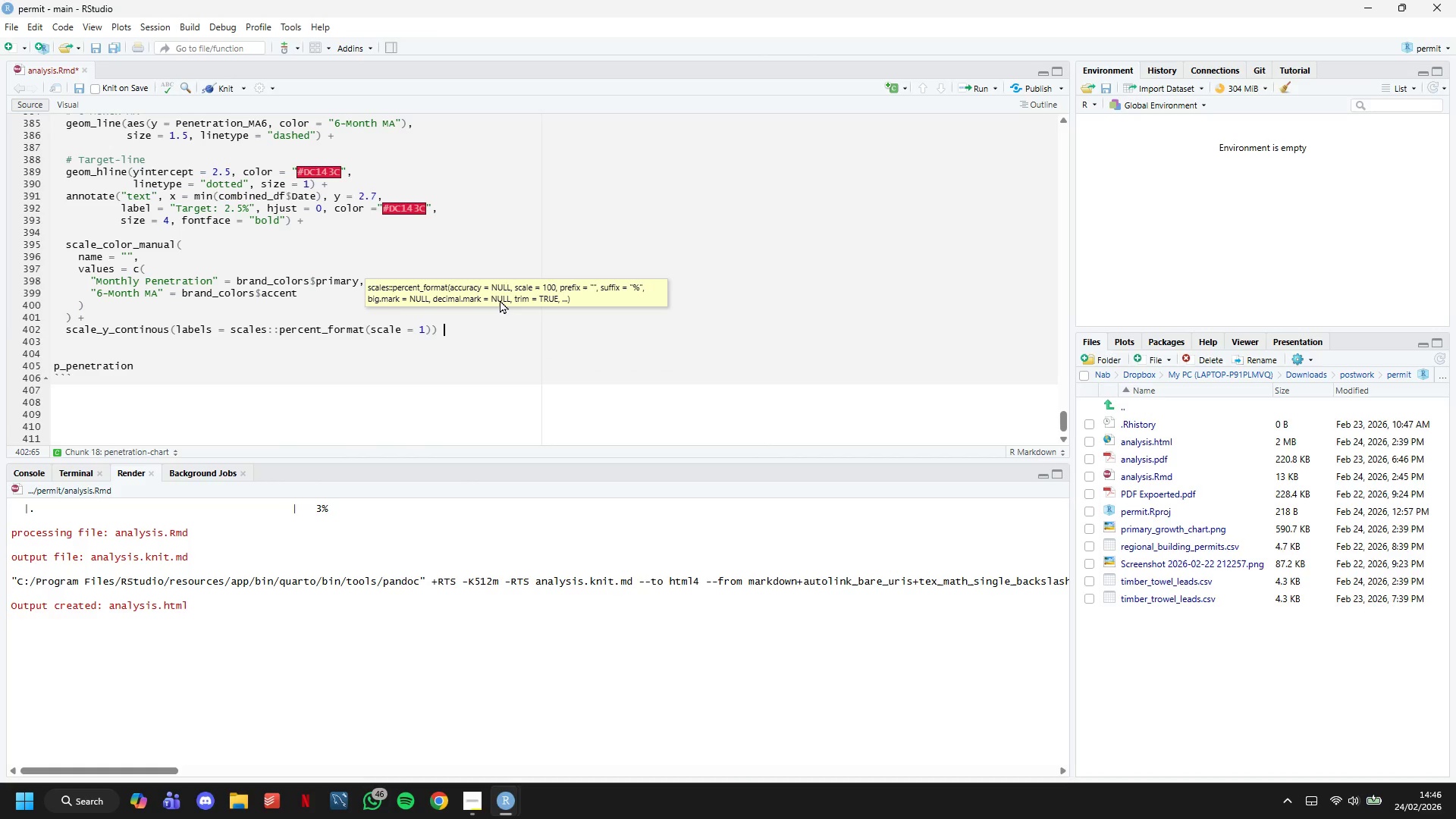 
key(Shift+Equal)
 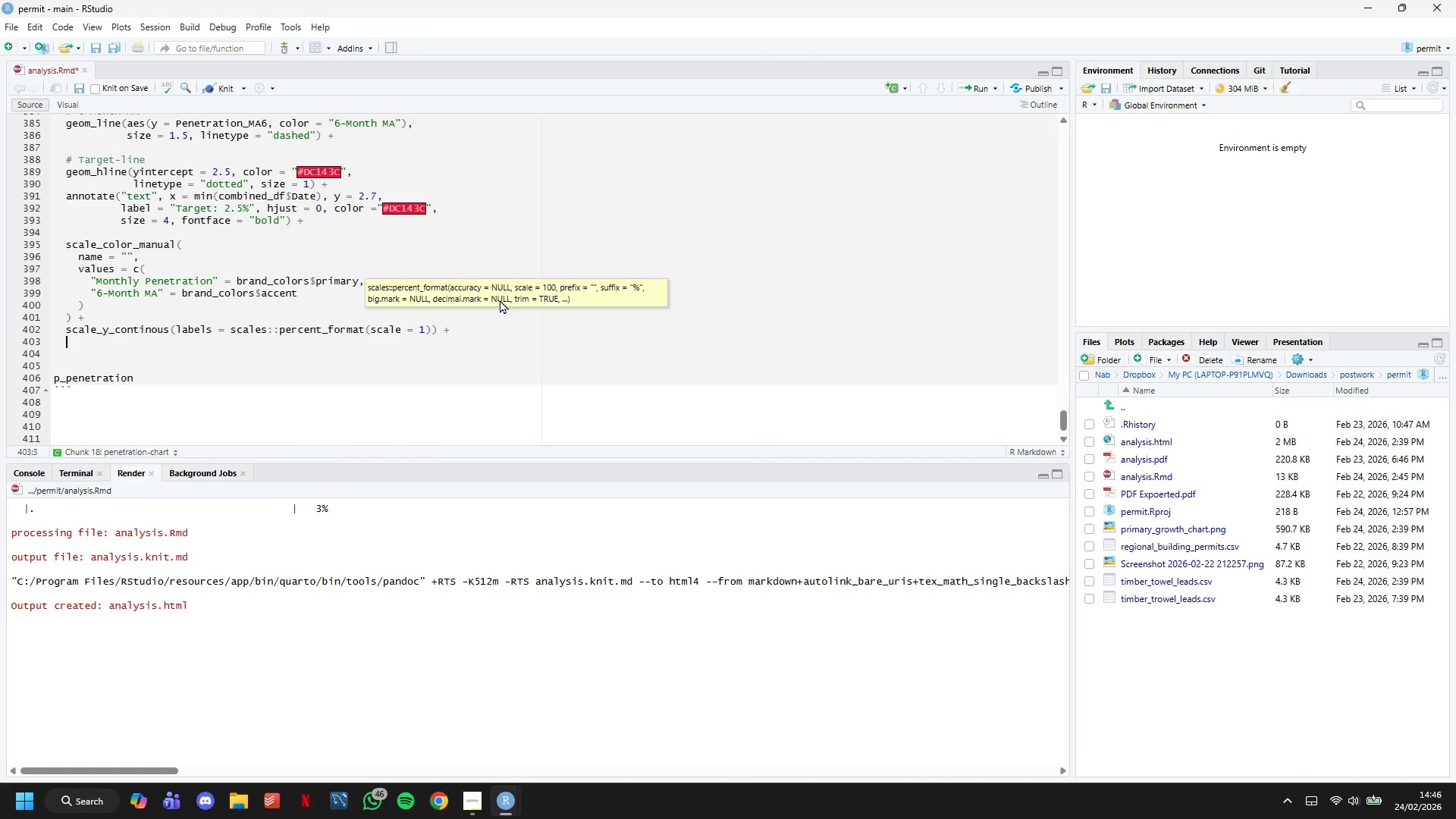 
key(Enter)
 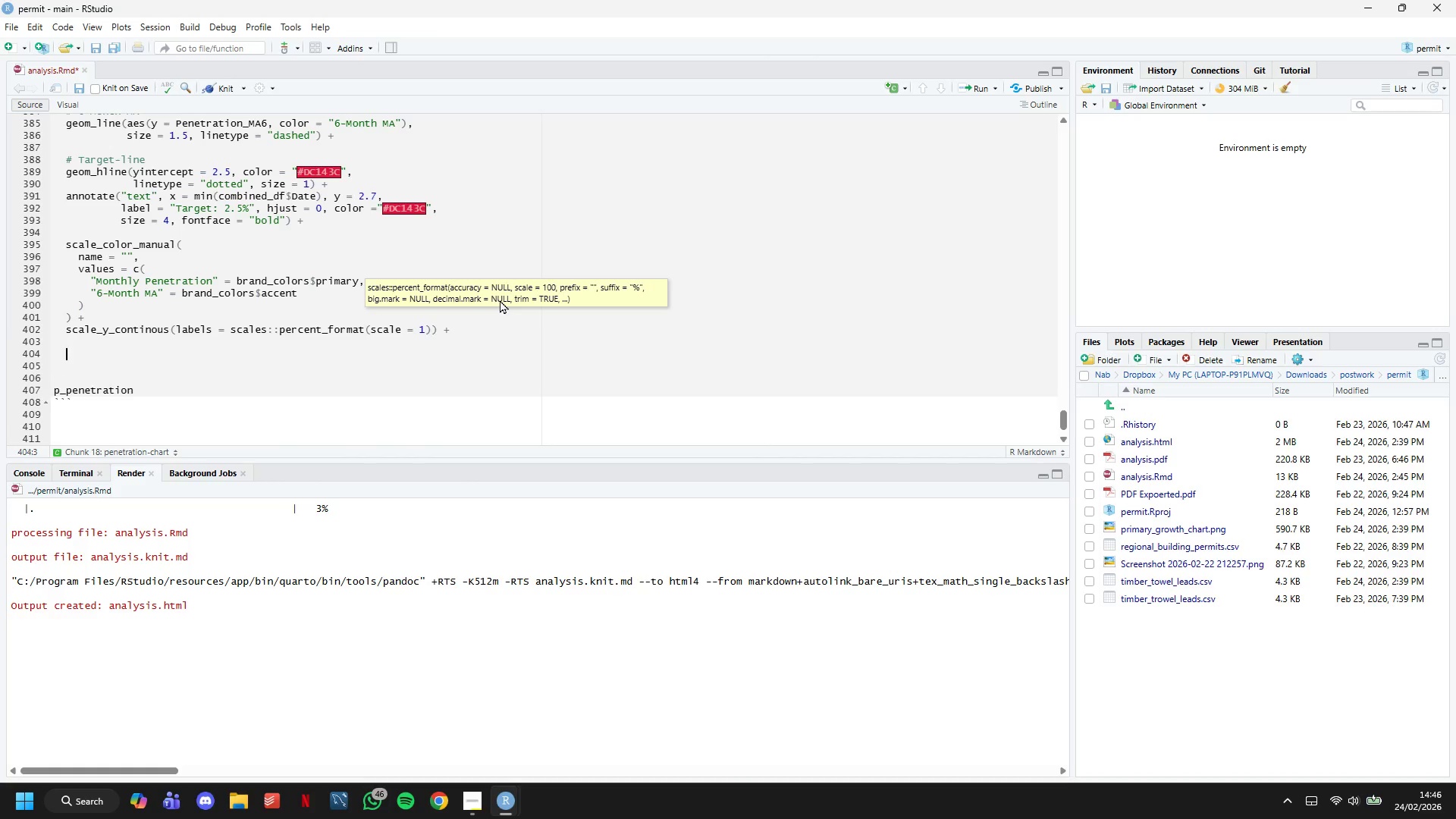 
key(Enter)
 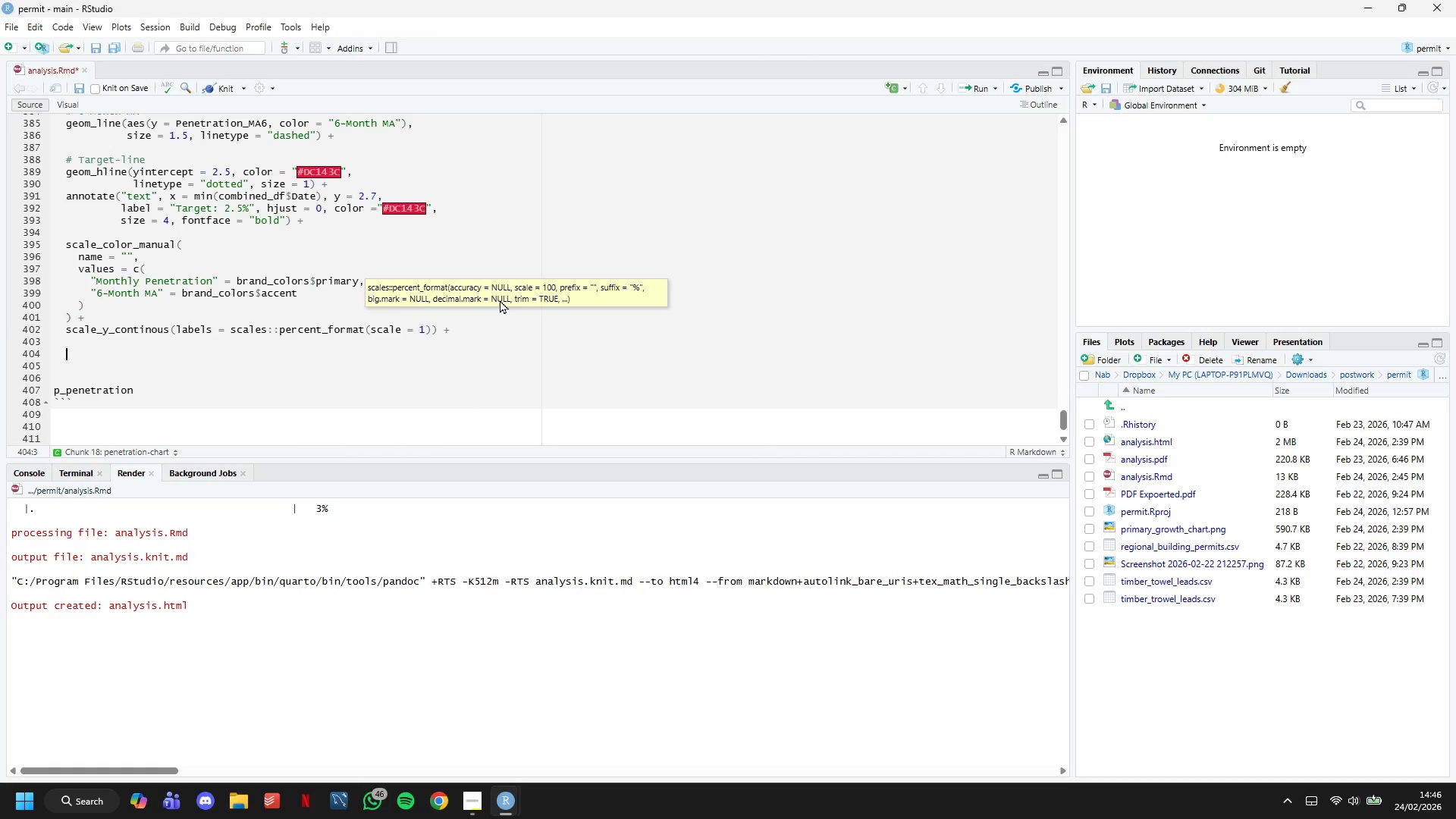 
type(labs()
 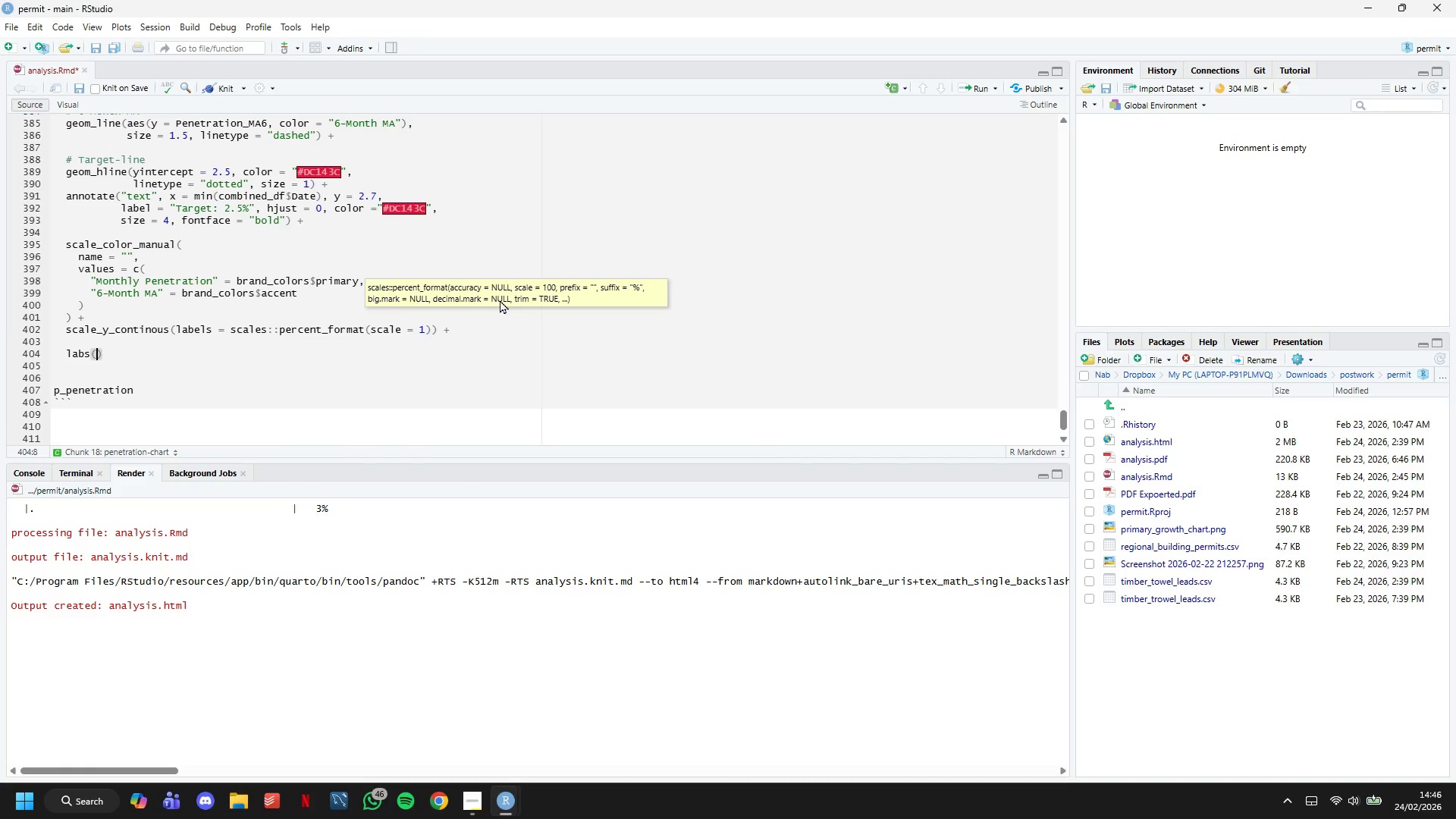 
key(Enter)
 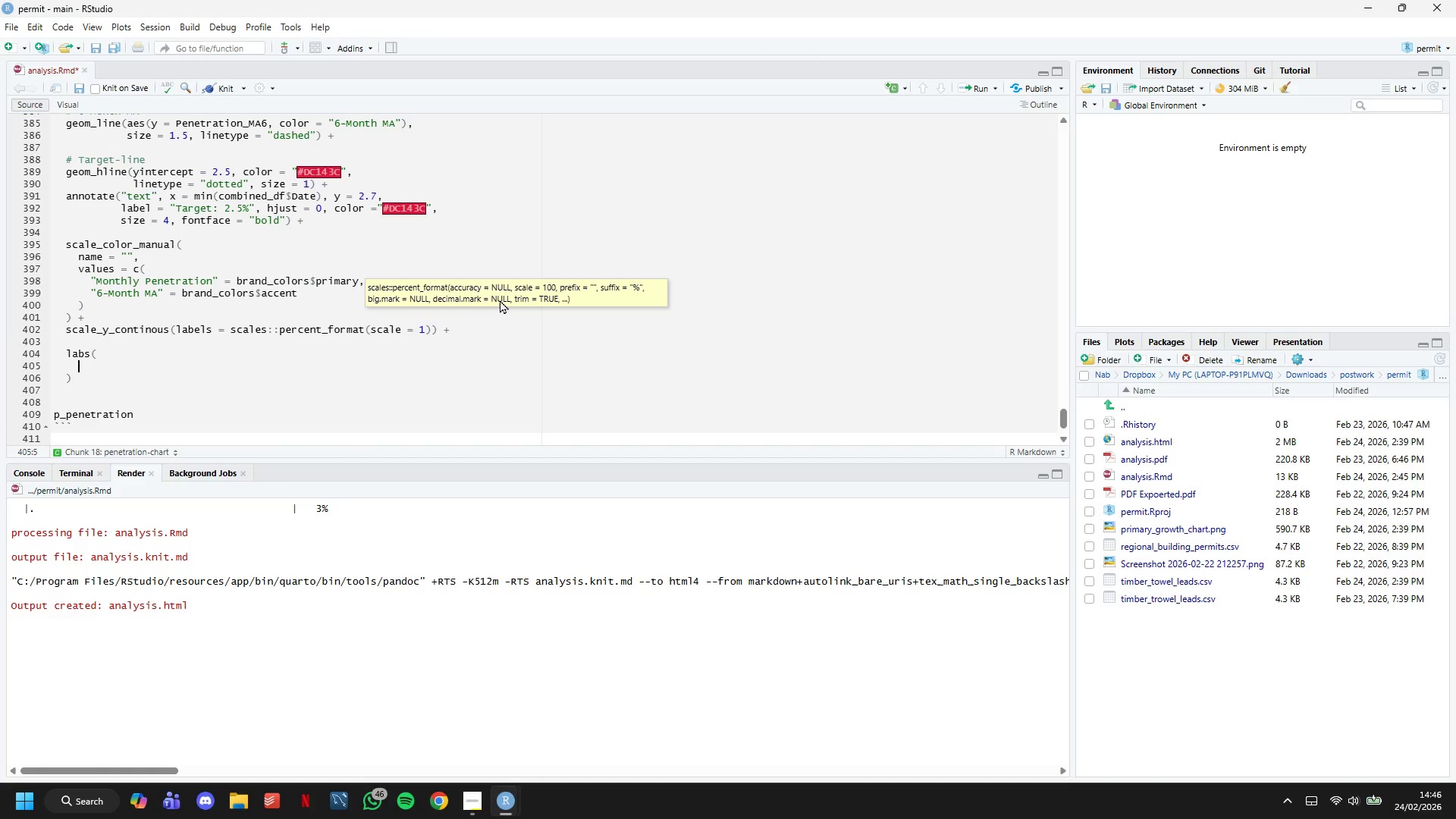 
wait(7.2)
 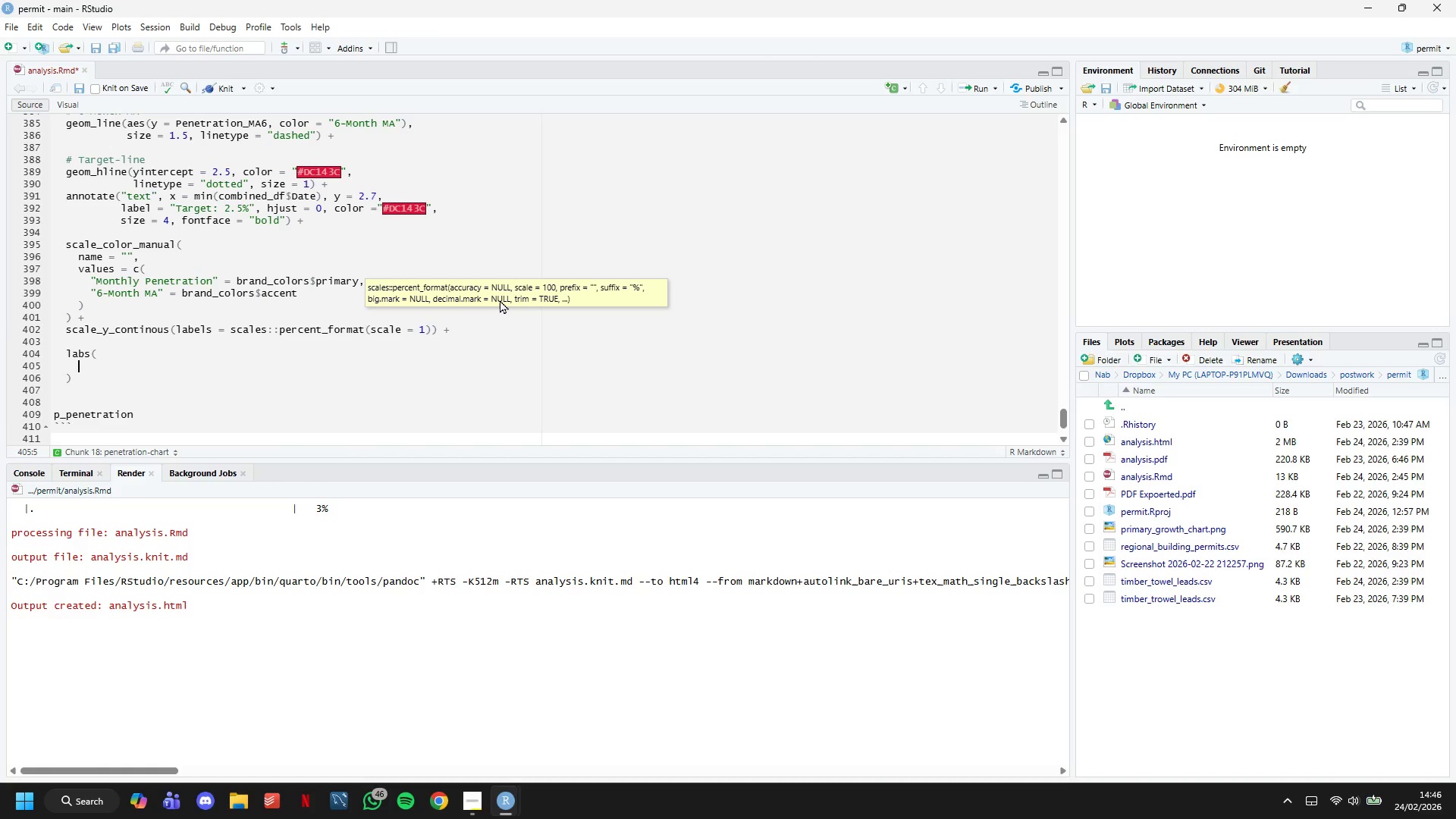 
type(title = ")
 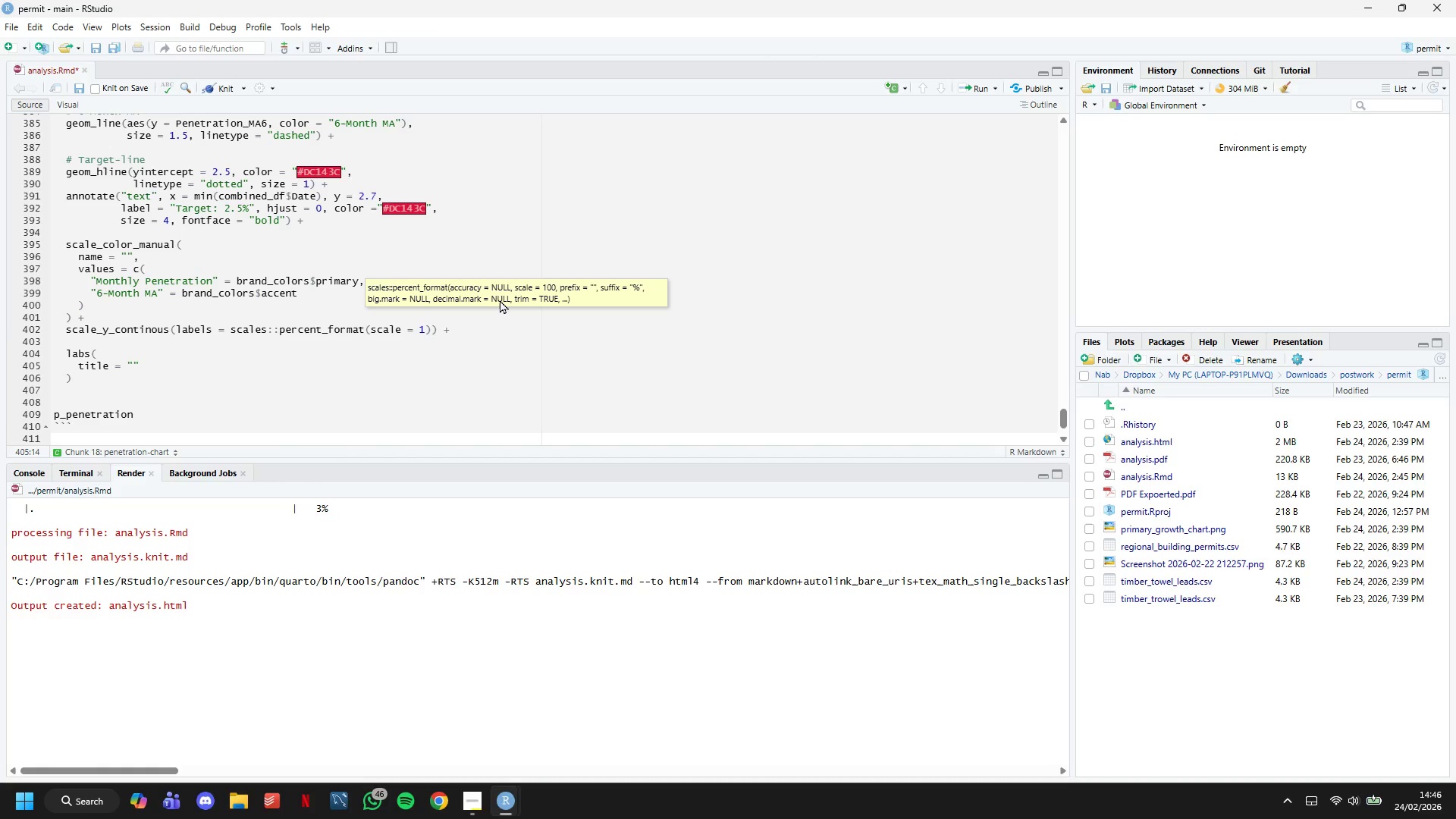 
type(Timber & )
 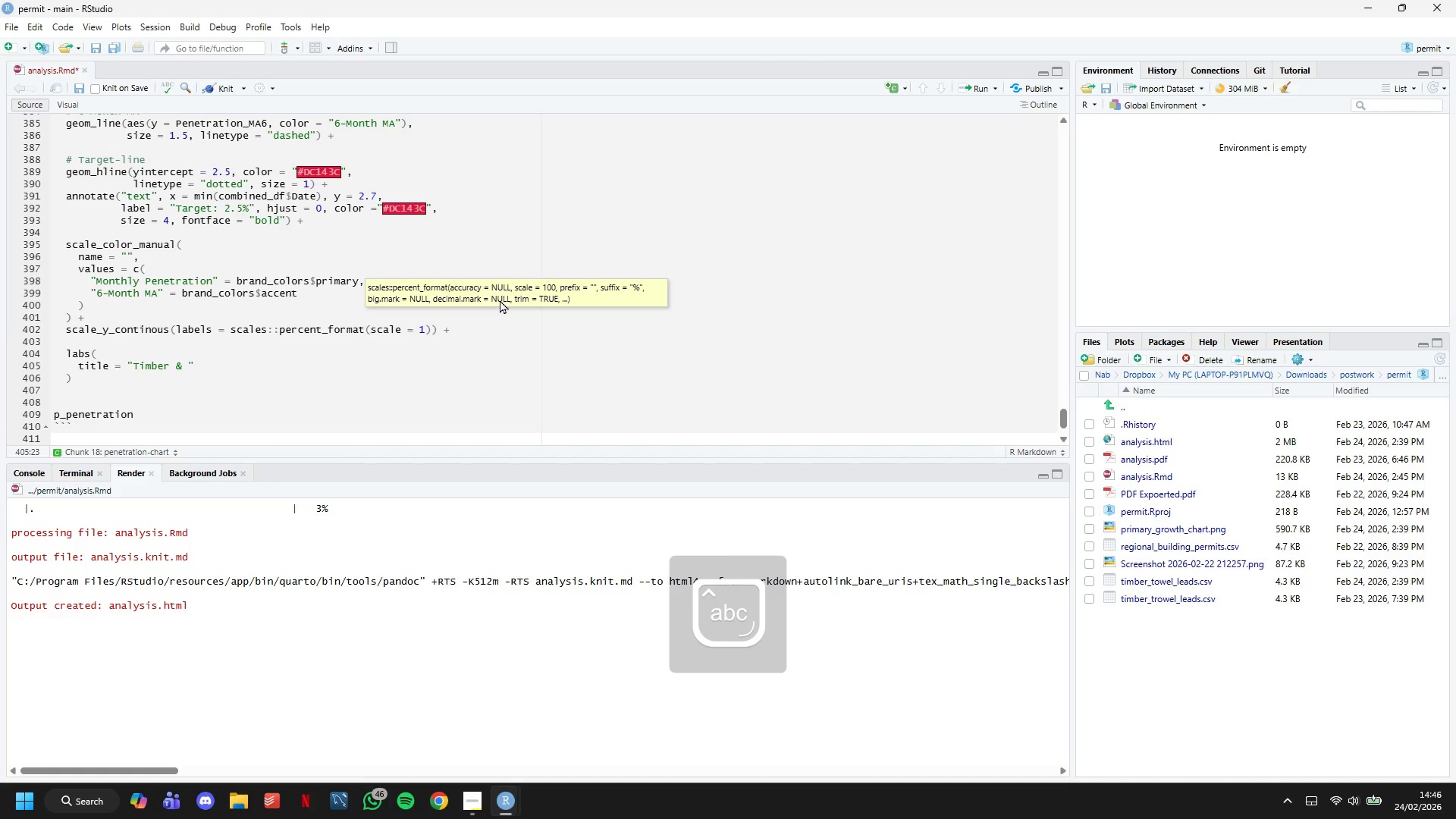 
wait(7.25)
 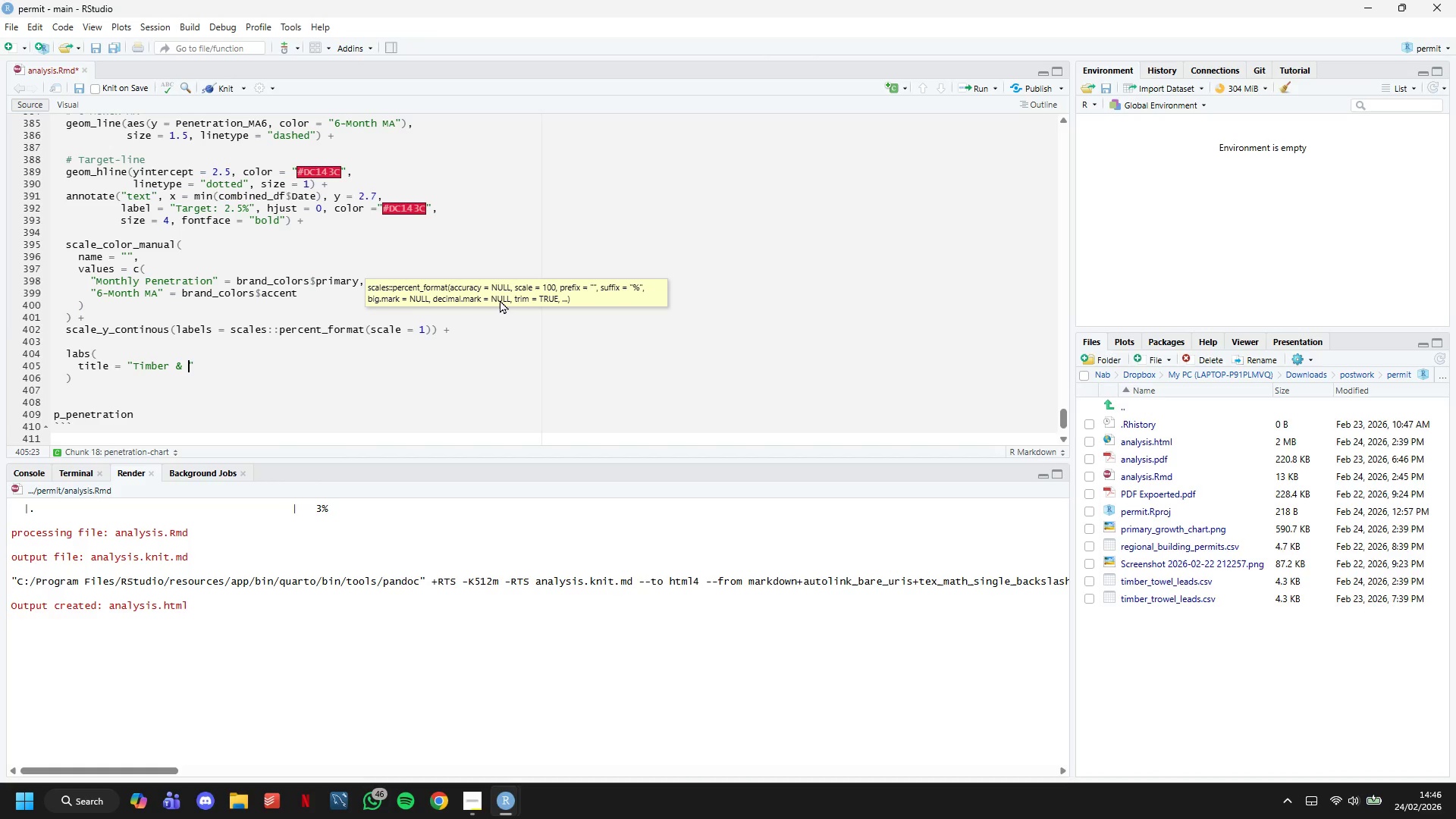 
type(Trowel Market Penetar)
key(Backspace)
key(Backspace)
type(ration Index)
 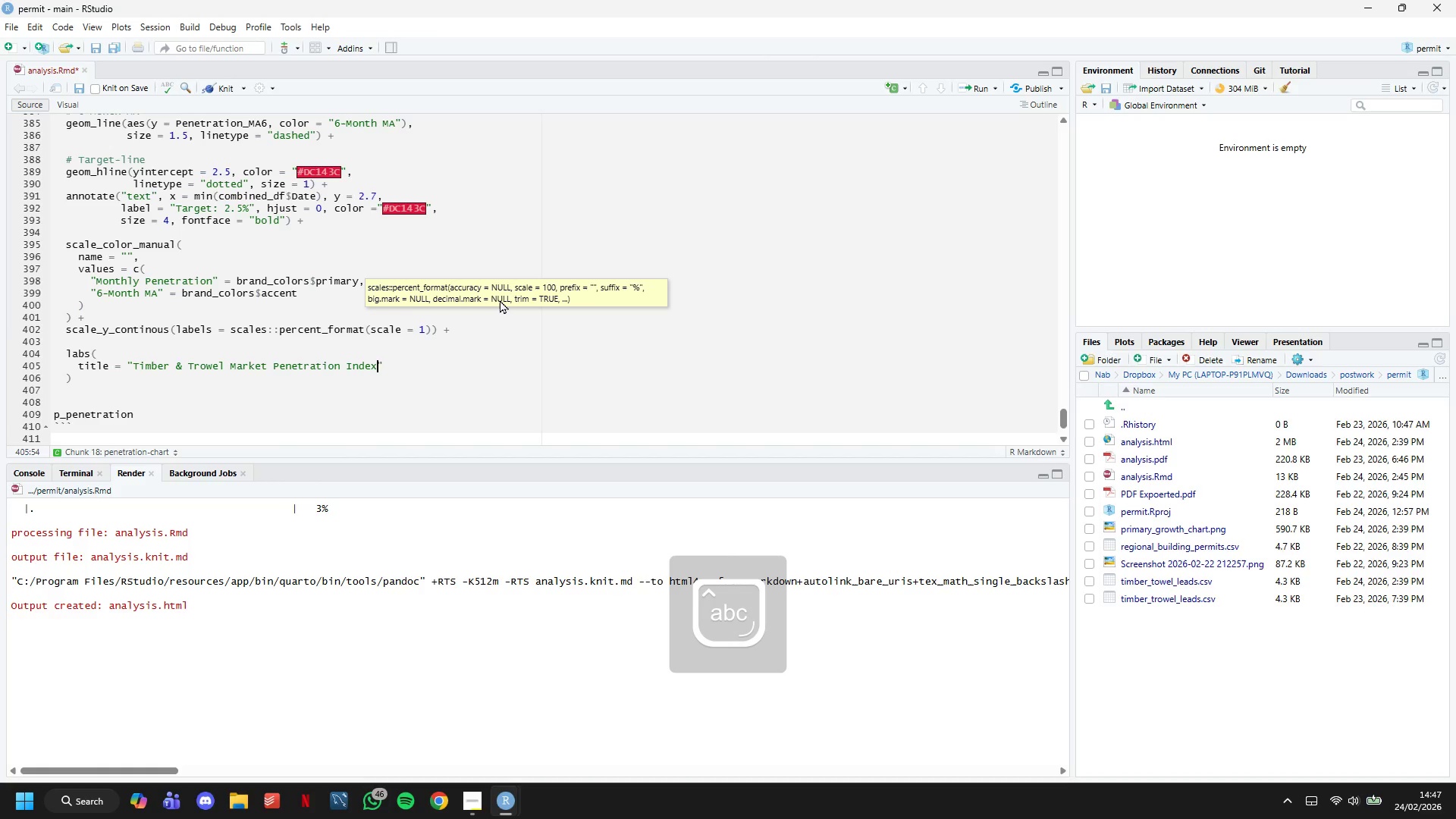 
key(ArrowRight)
 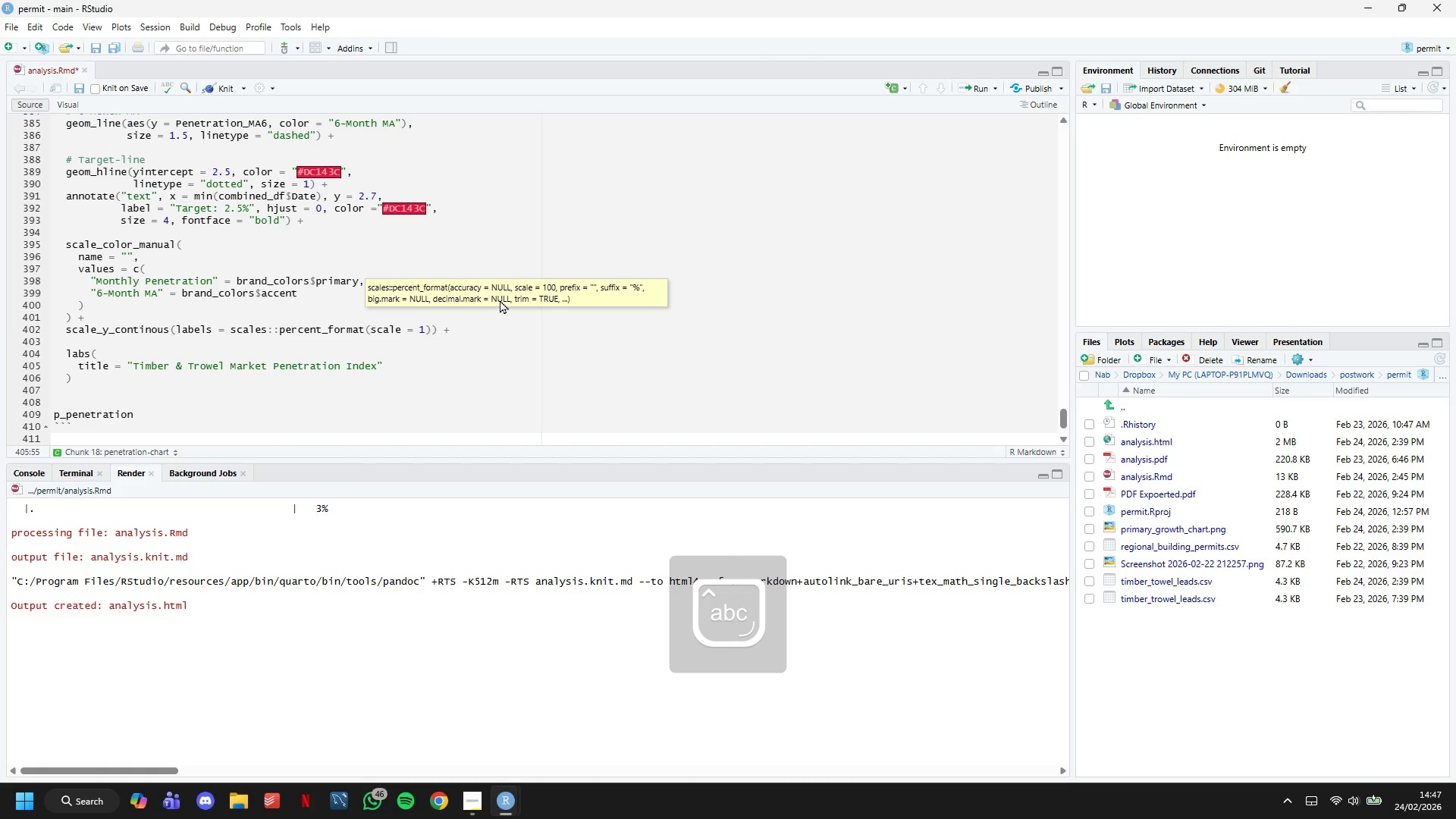 
key(Comma)
 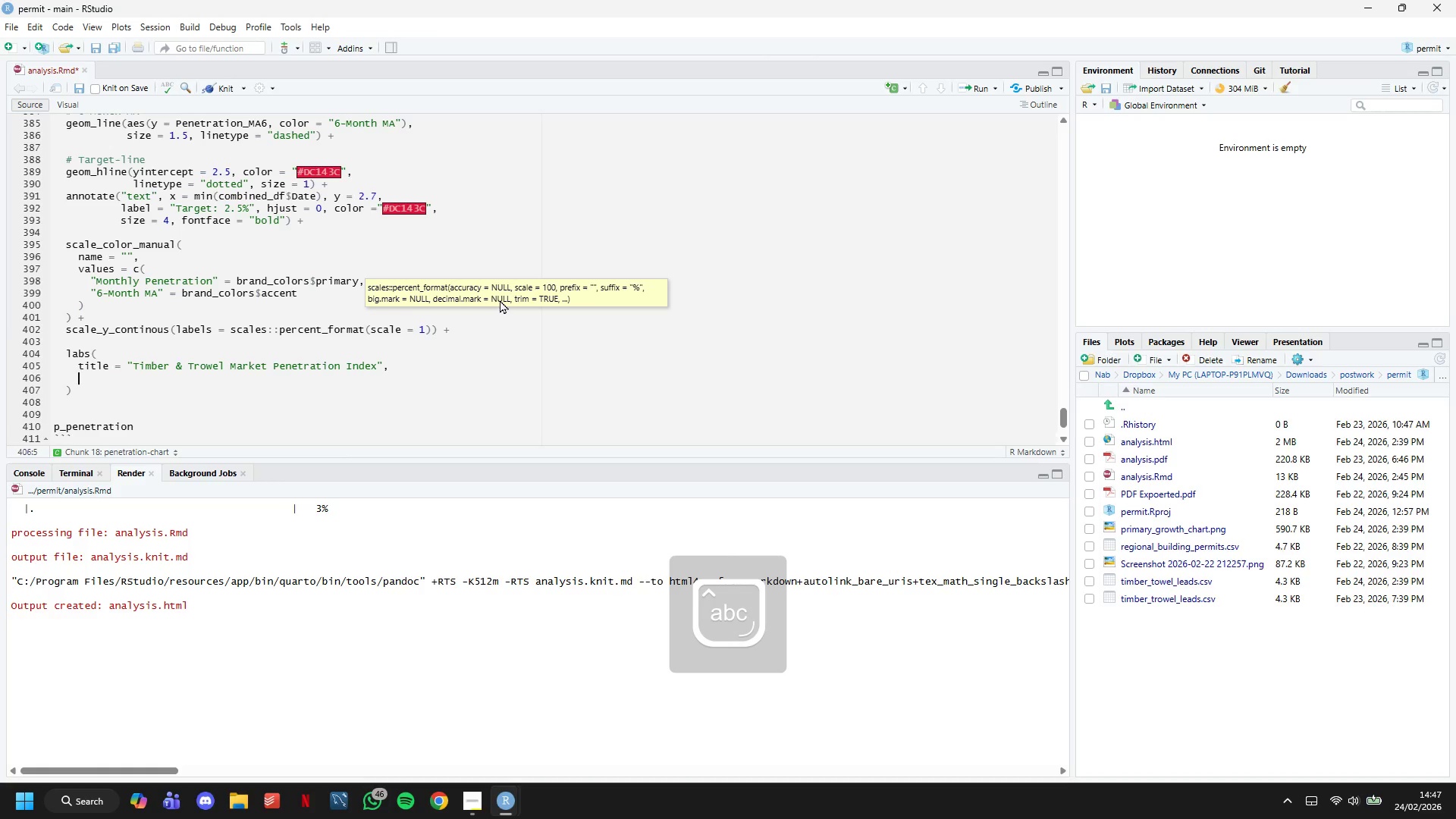 
key(Enter)
 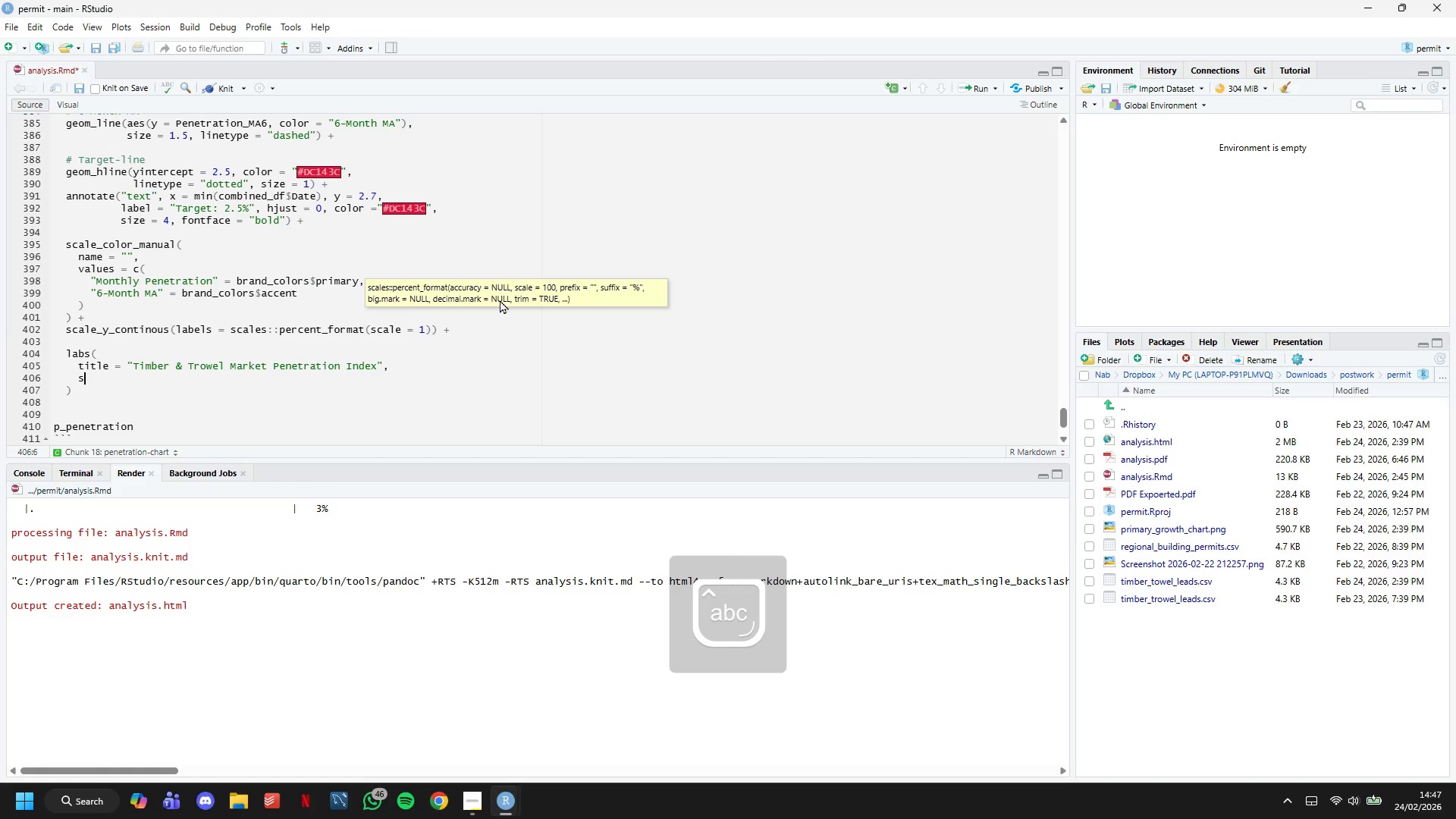 
type(subtitle = "Cp)
key(Backspace)
type(opmany )
key(Backspace)
key(Backspace)
key(Backspace)
key(Backspace)
key(Backspace)
key(Backspace)
type(mpany )
 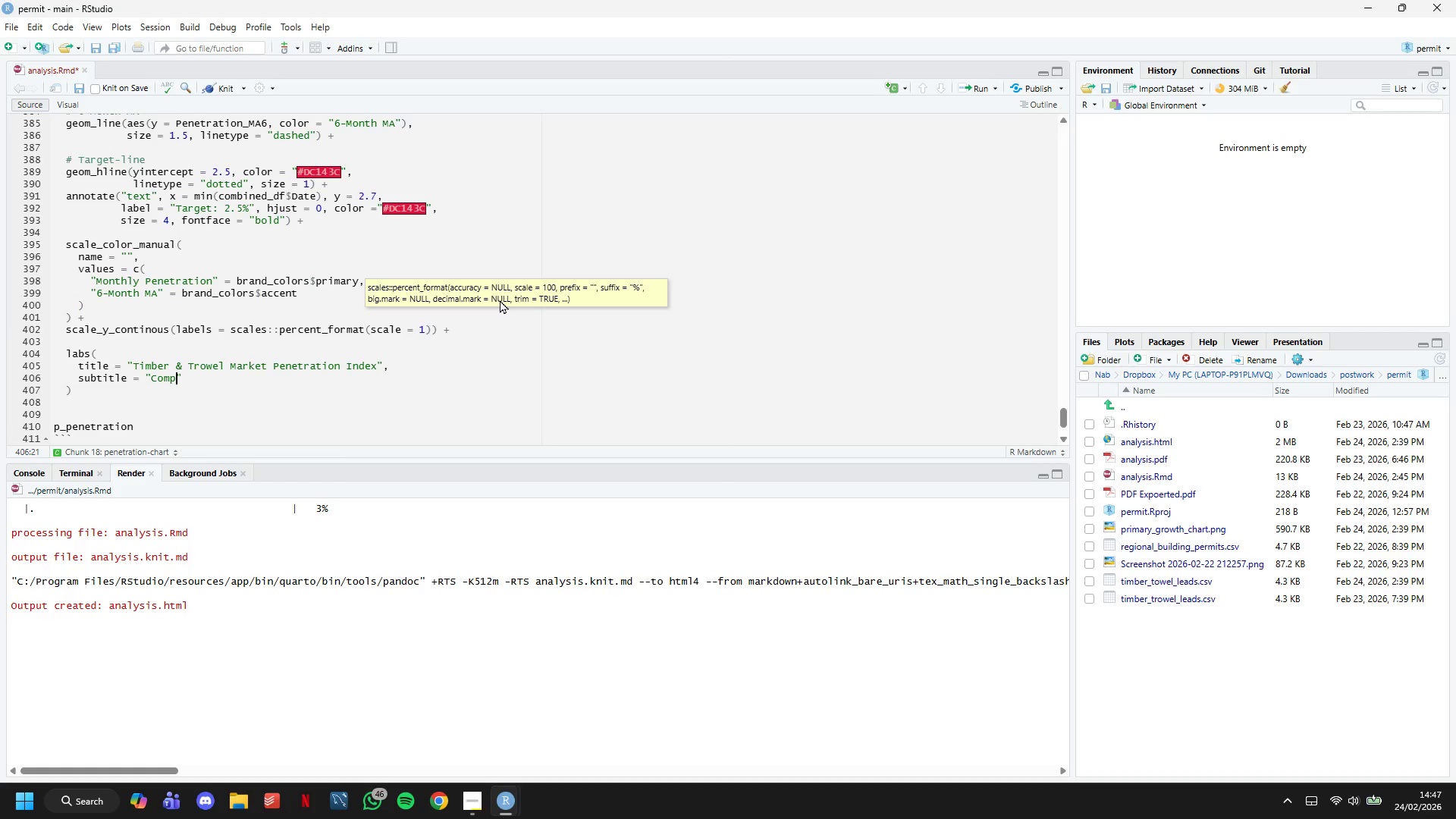 
type(Inquiries as % of Tota; )
key(Backspace)
key(Backspace)
type(;)
key(Backspace)
type(l Regional Permits)
 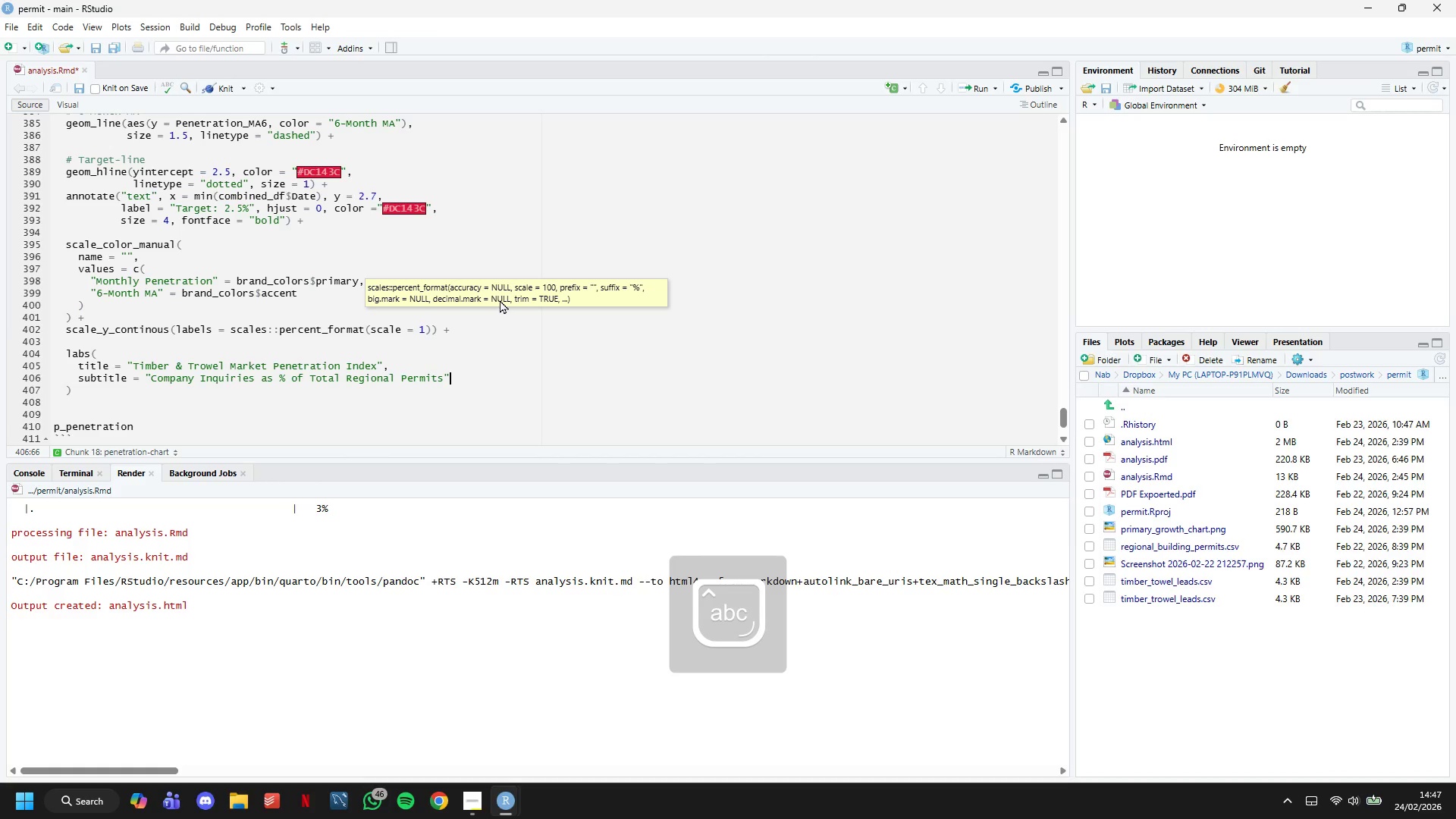 
 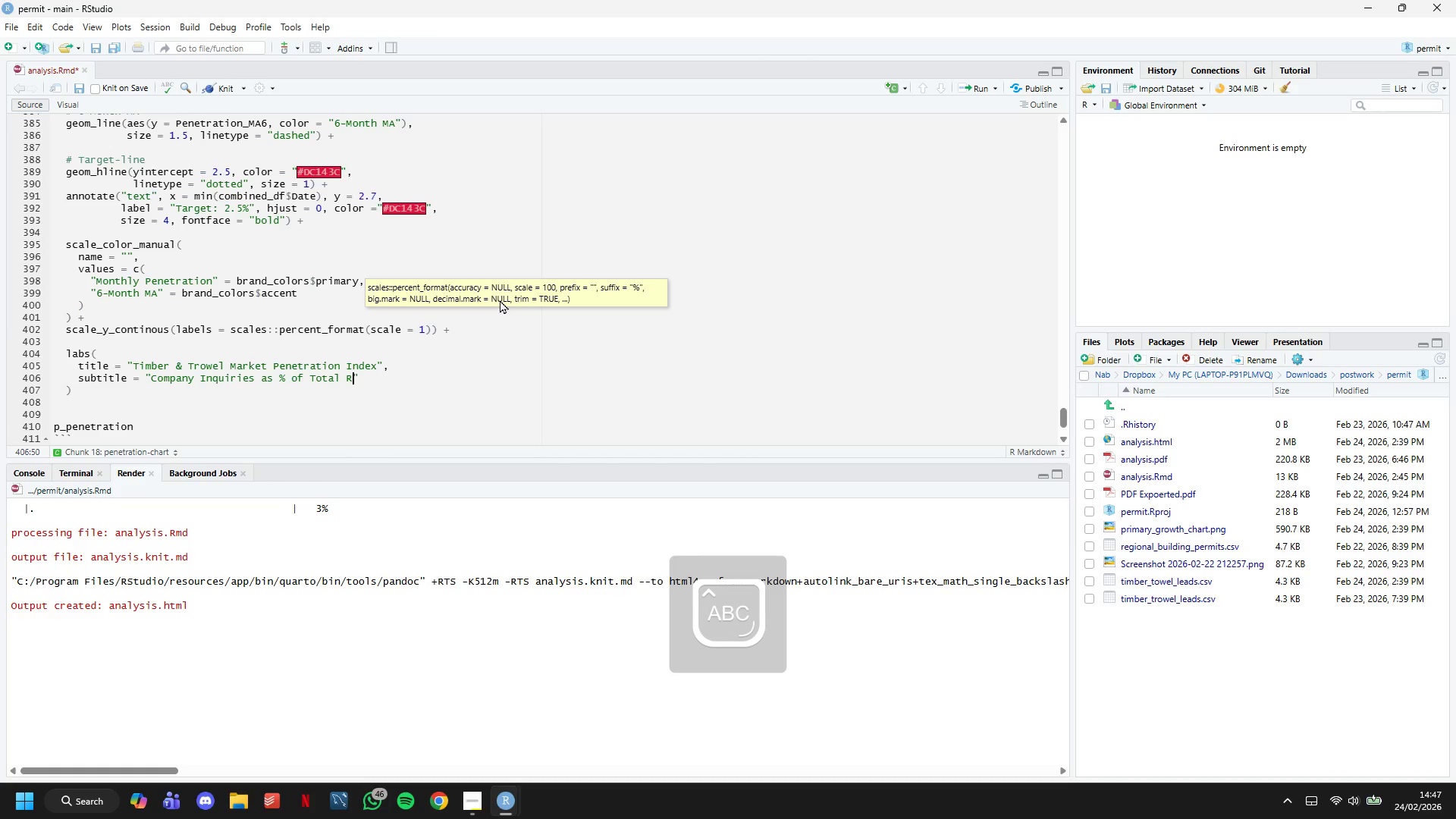 
key(ArrowRight)
 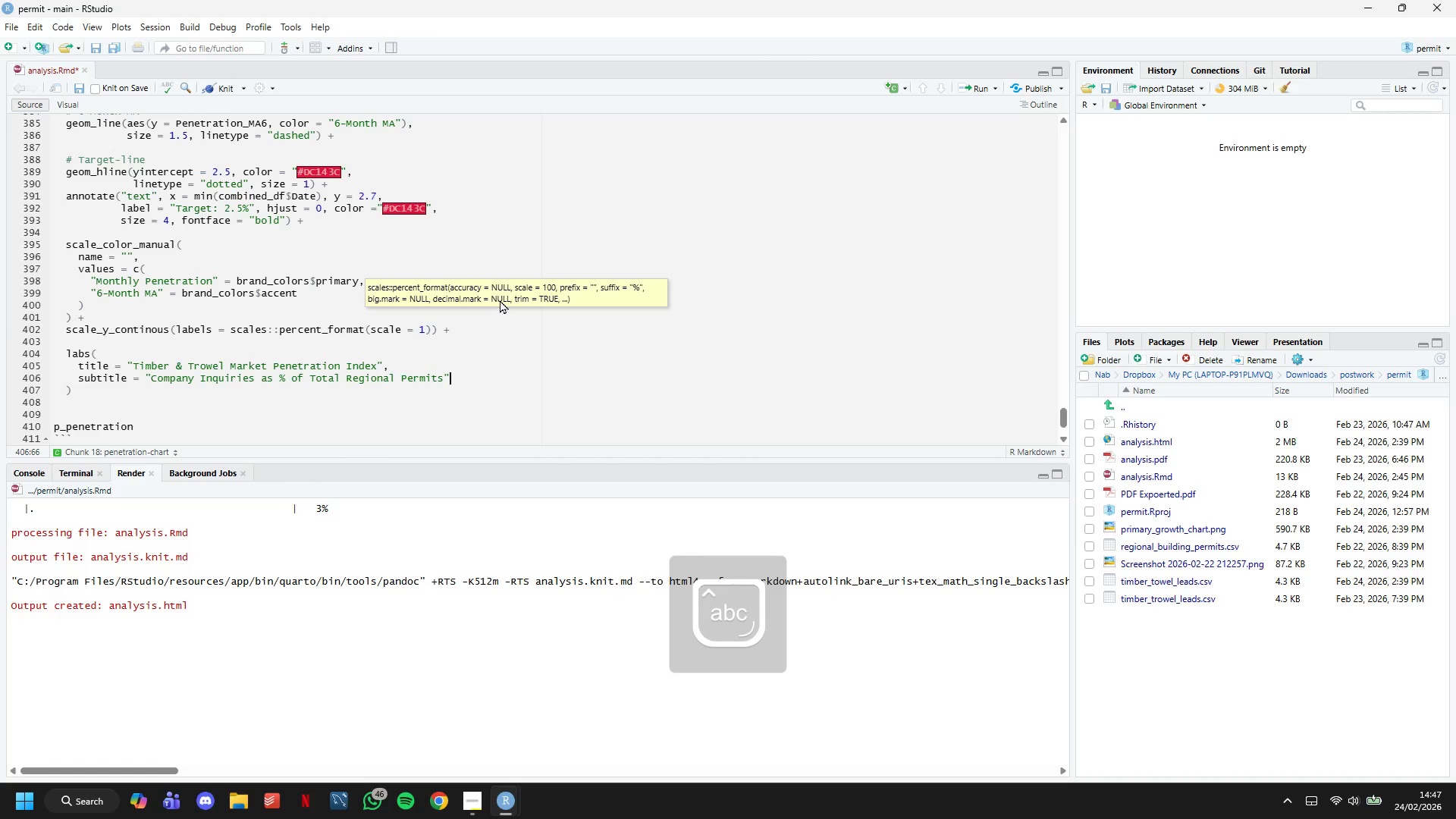 
key(Comma)
 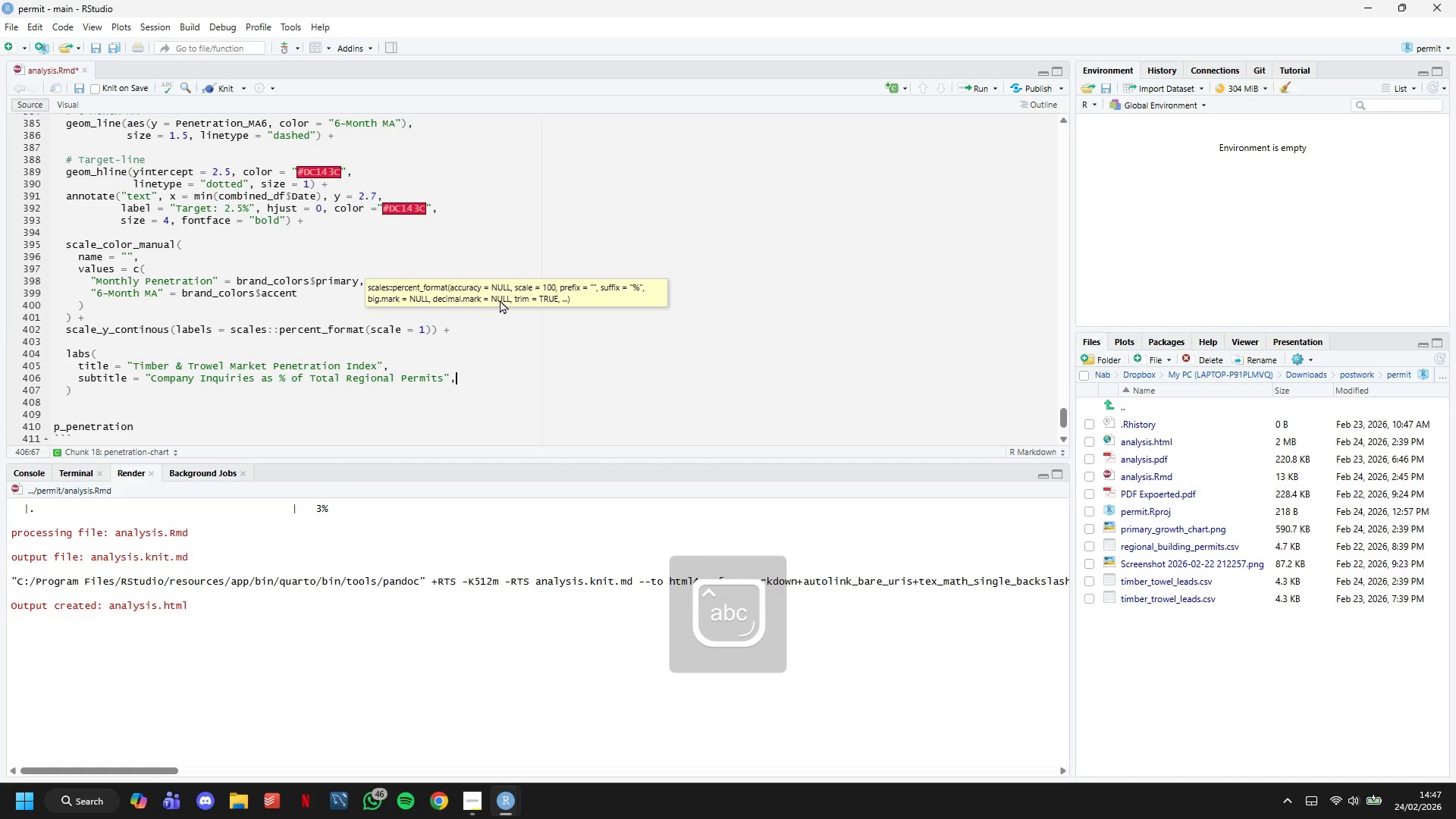 
key(Enter)
 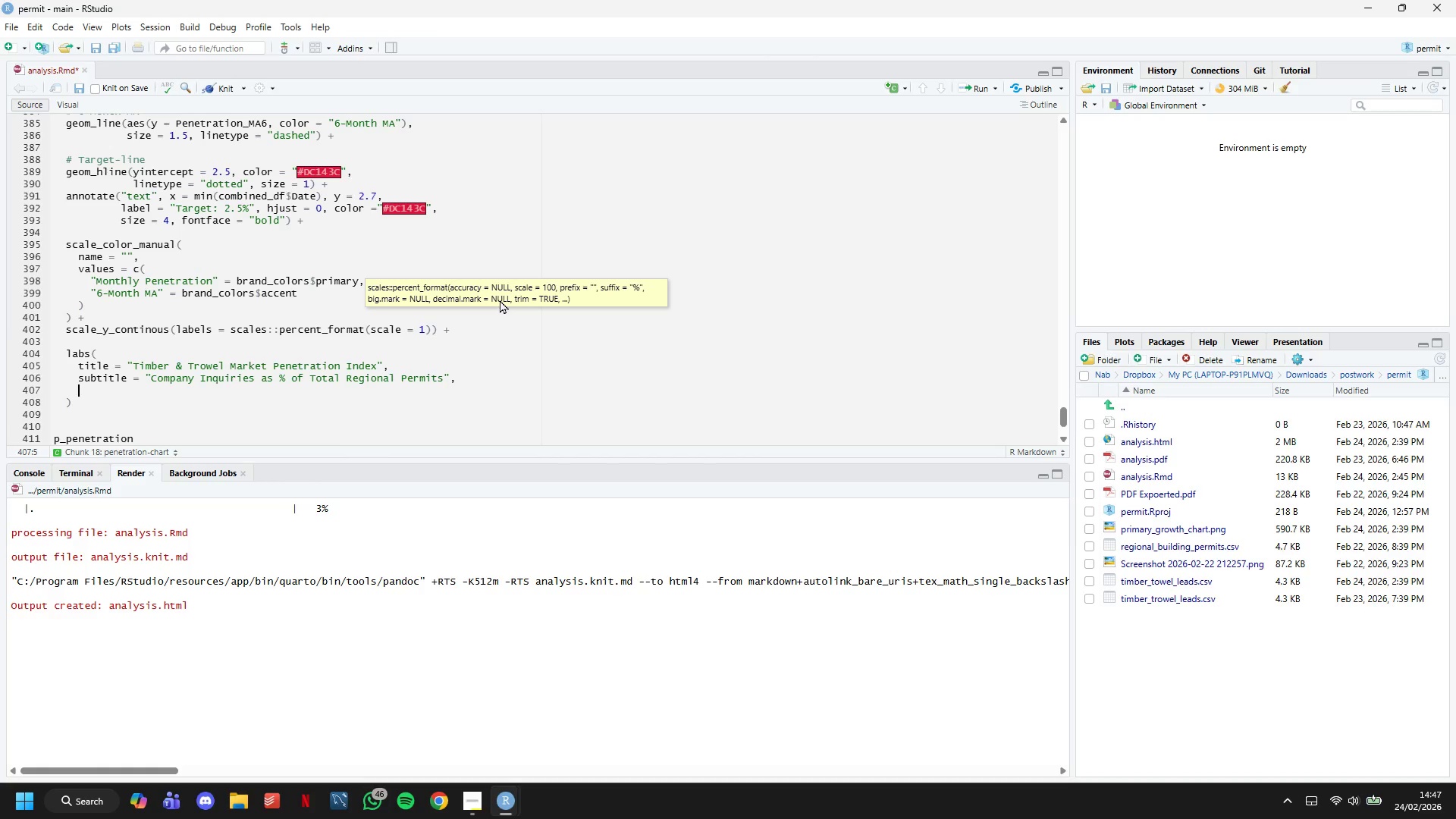 
type(x = "Date)
 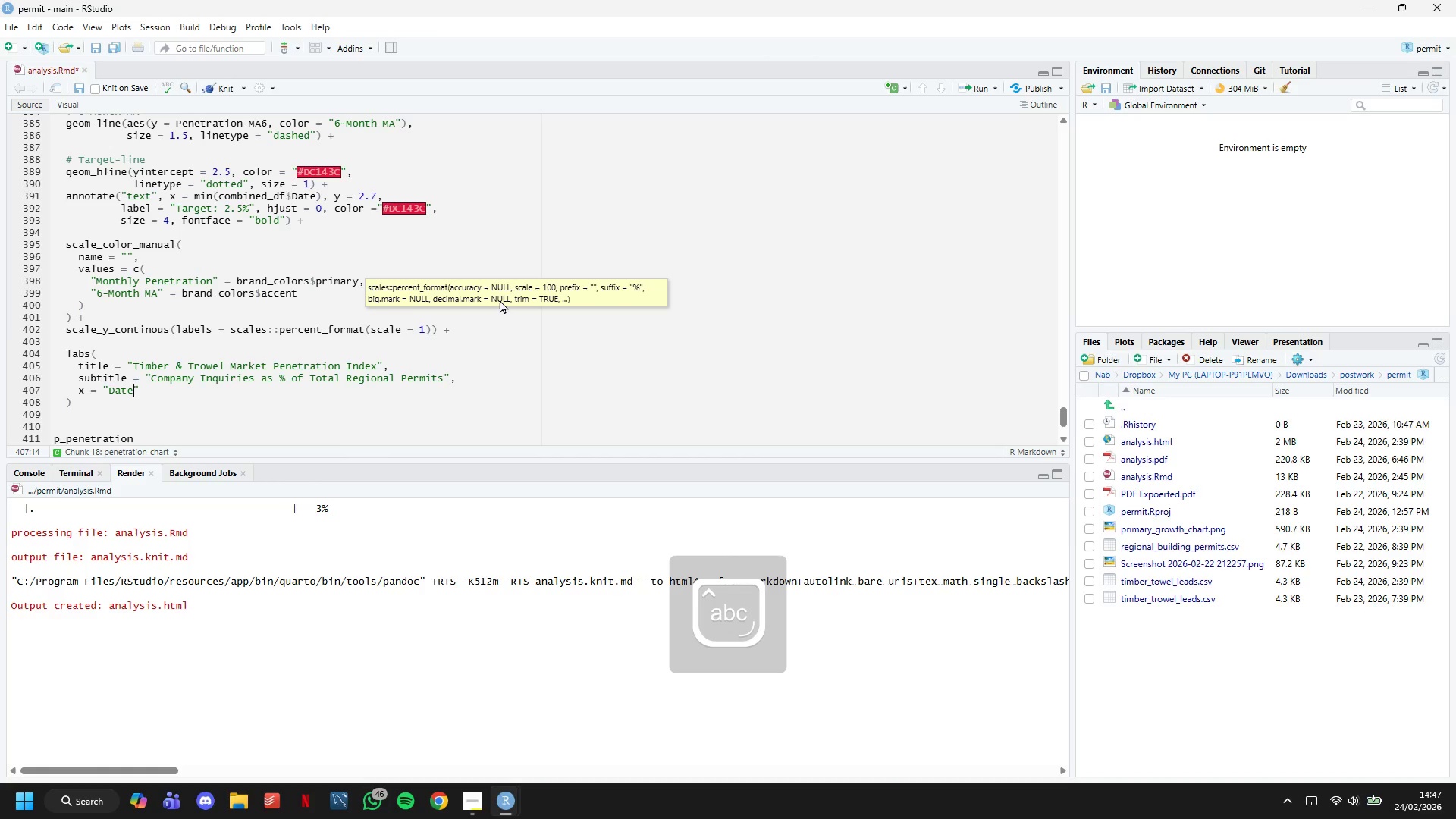 
key(ArrowRight)
 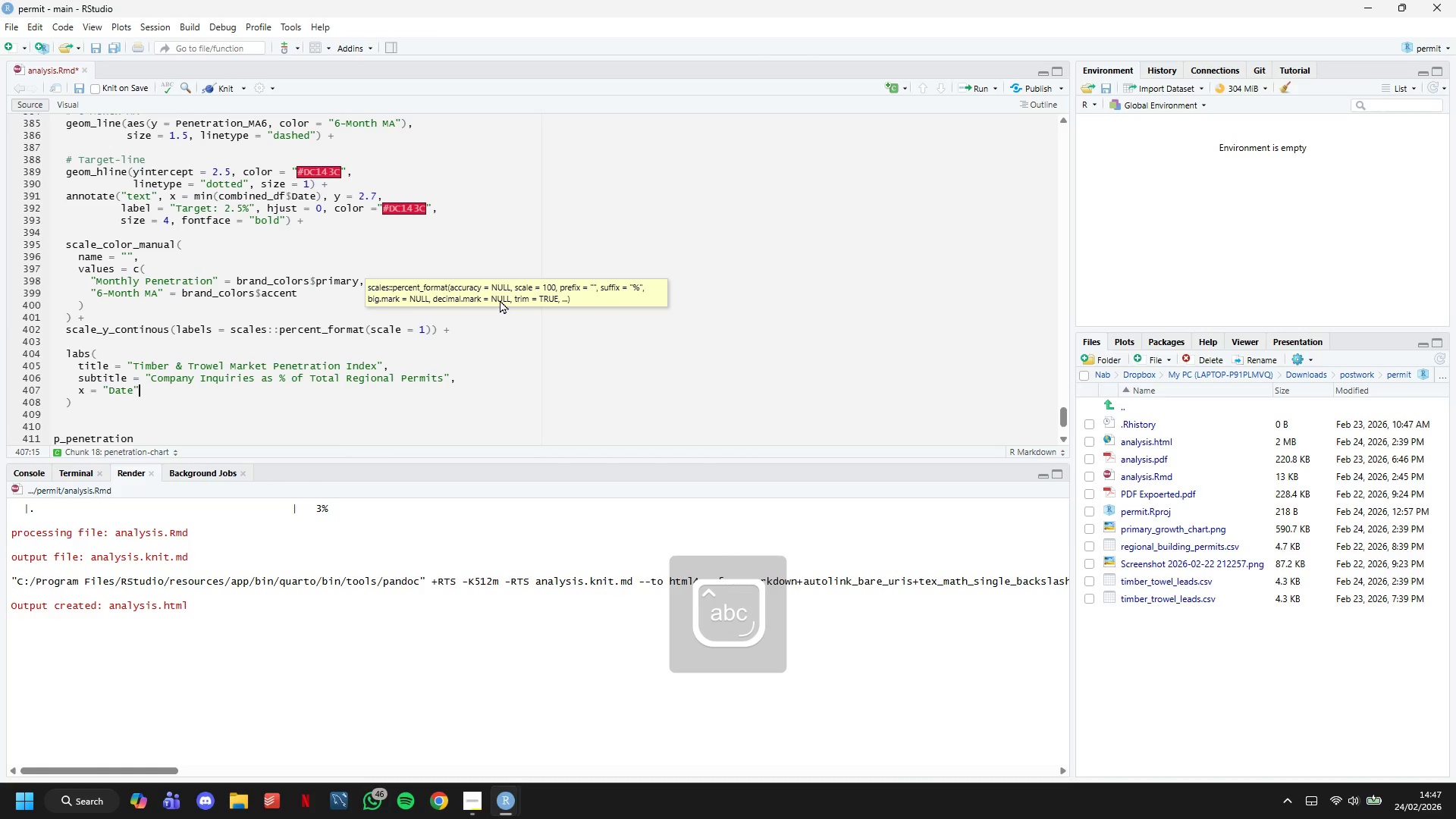 
key(Comma)
 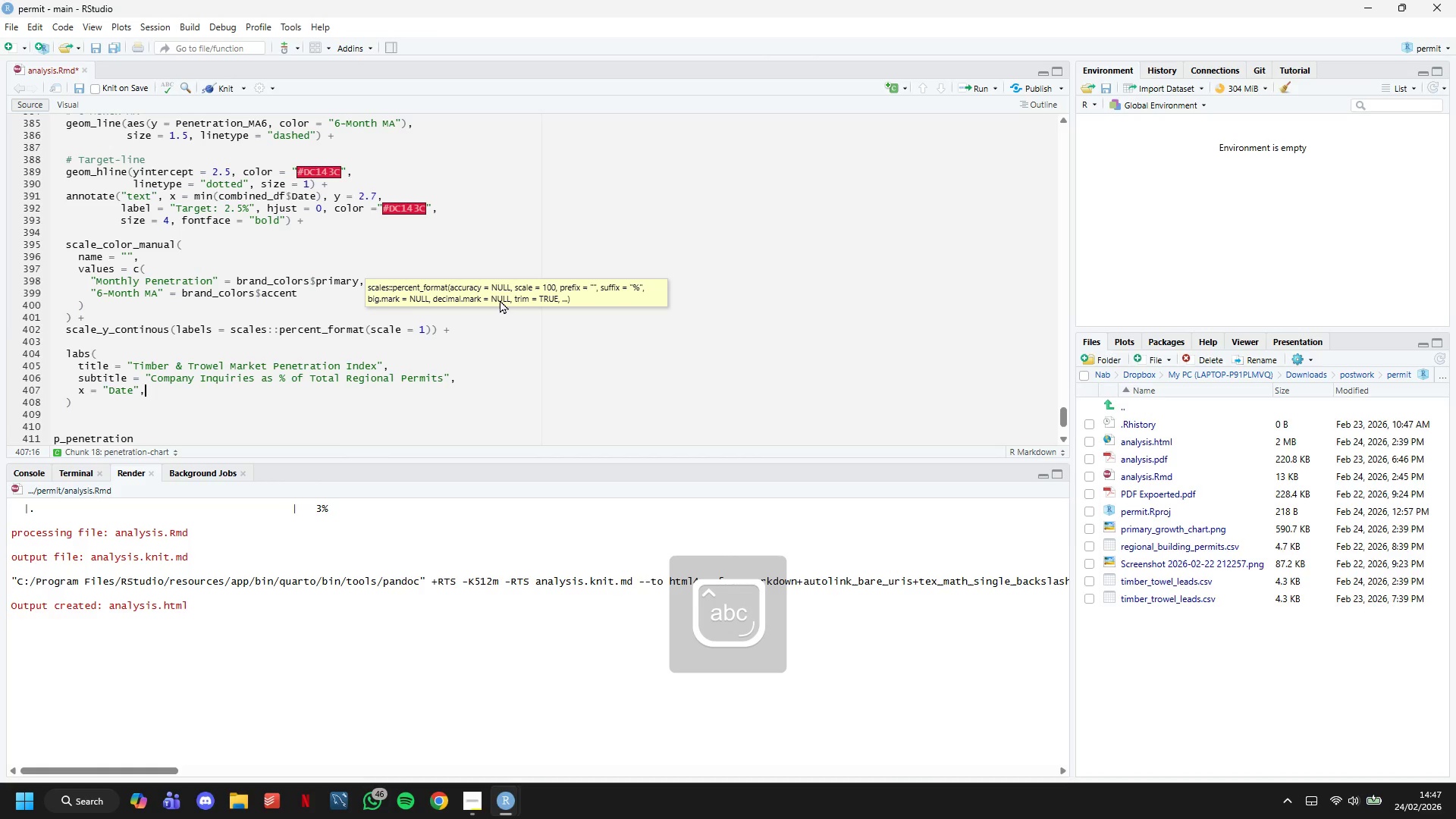 
key(Enter)
 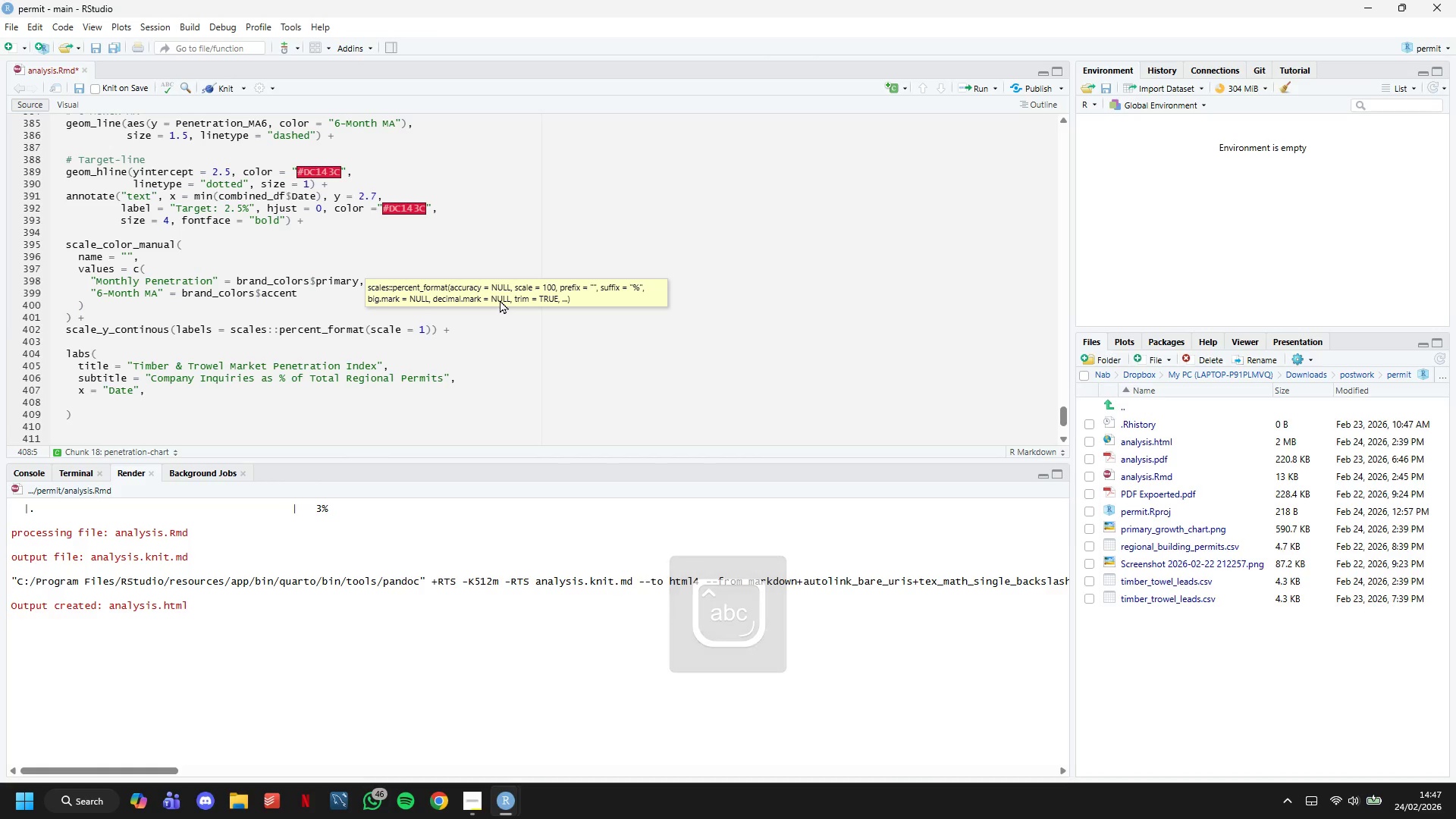 
type(y = "Market Penetration (%))
 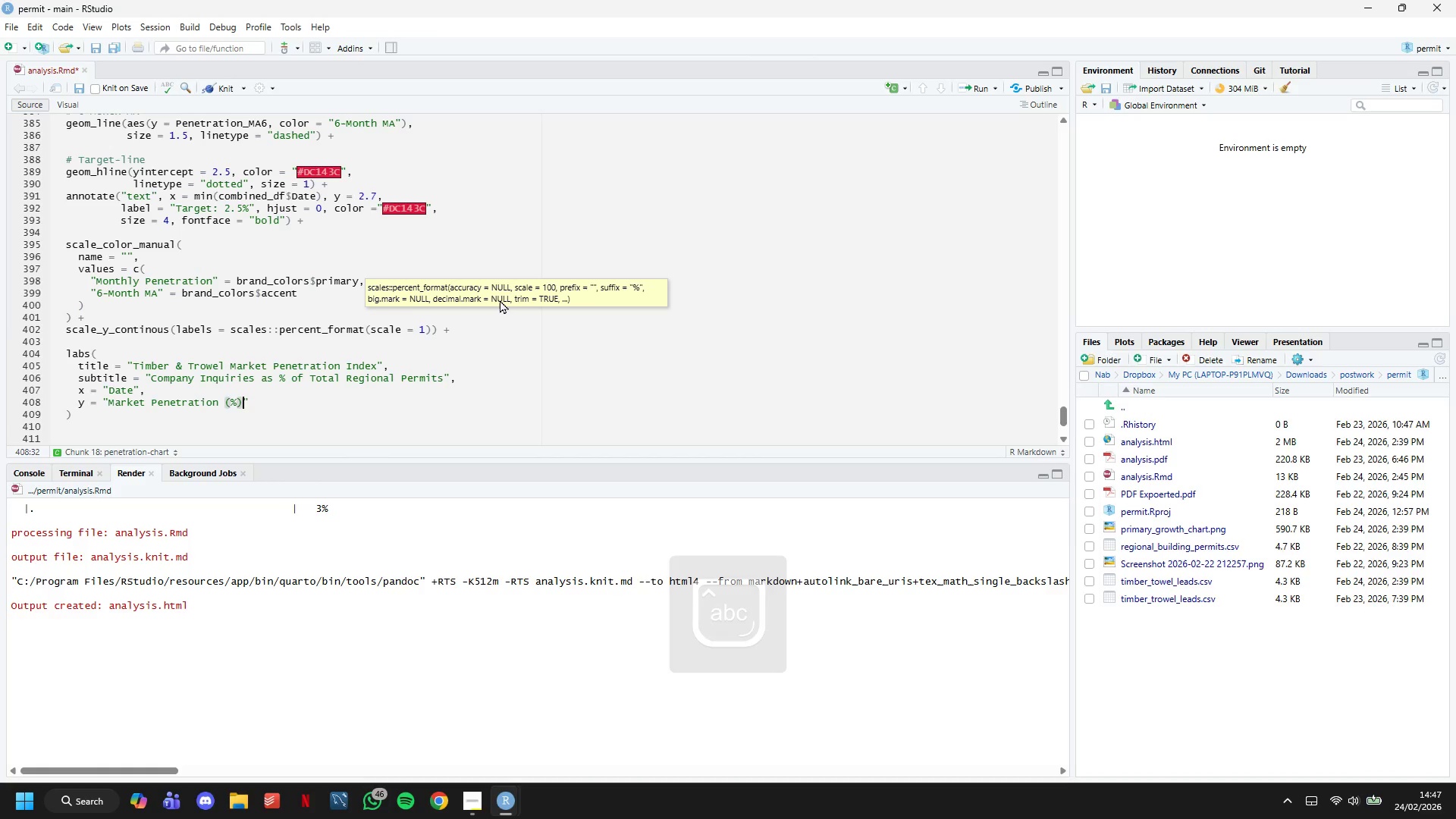 
key(ArrowRight)
 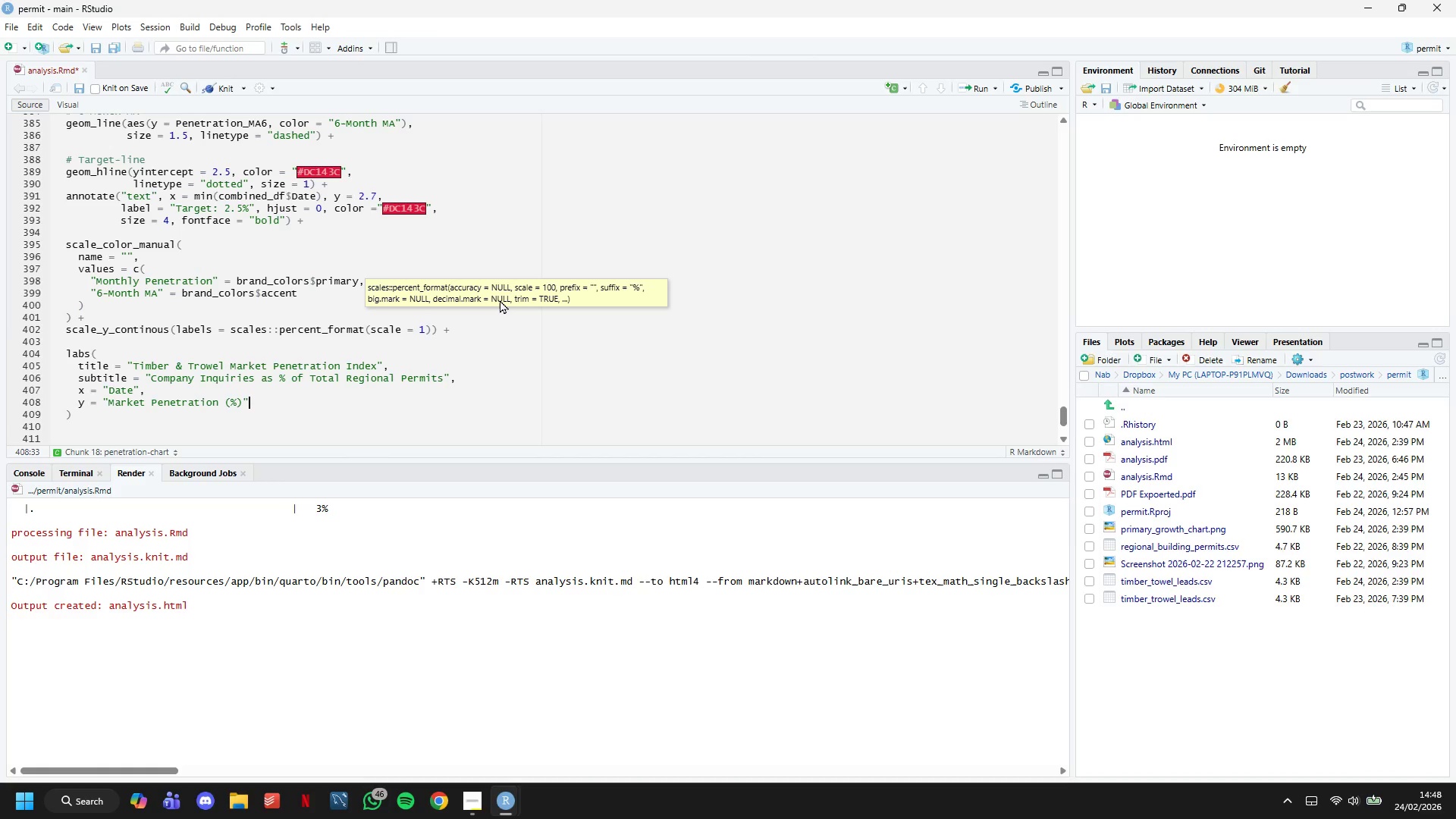 
key(Comma)
 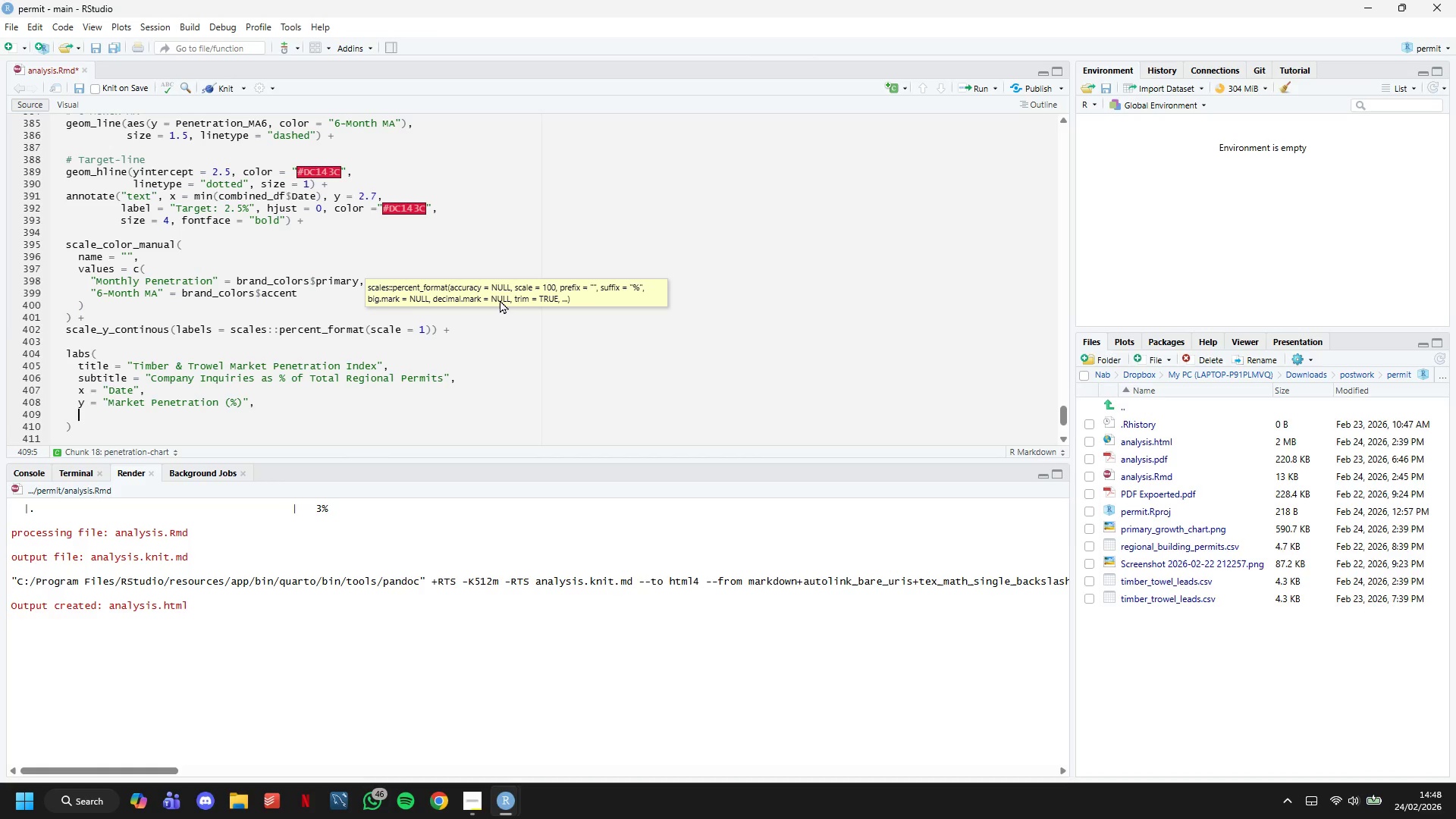 
key(Enter)
 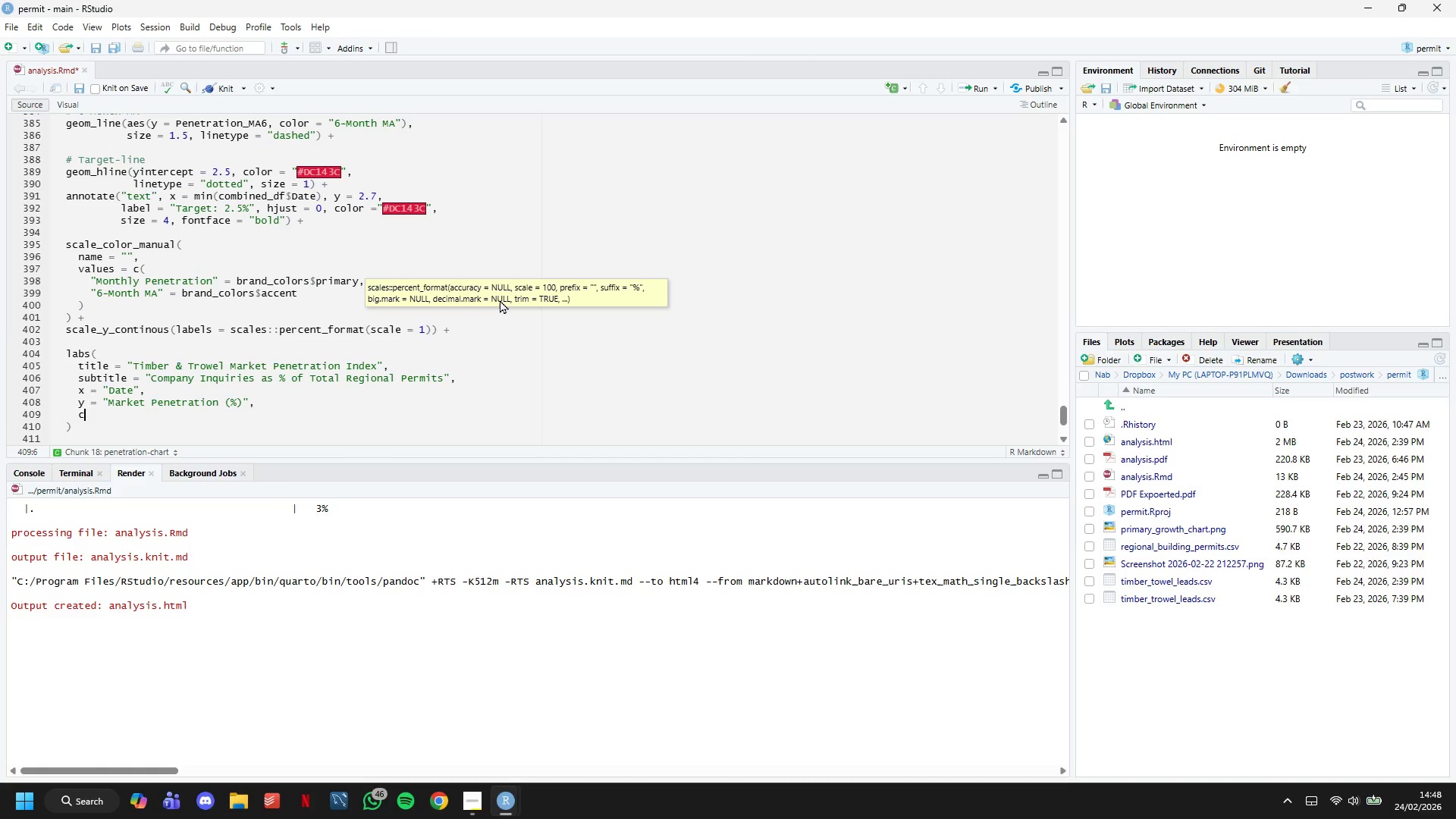 
type(caption = sprintf()
 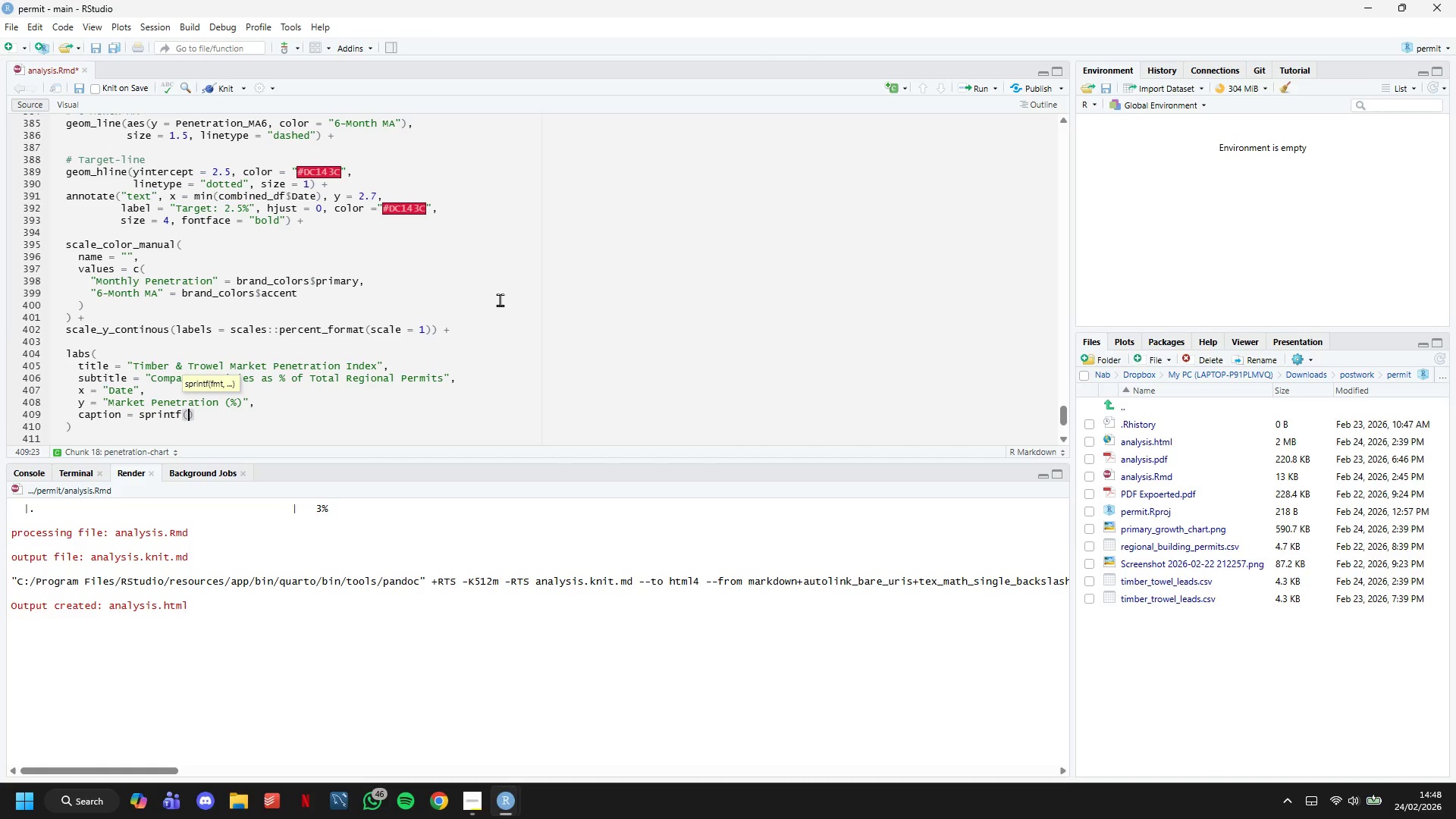 
key(Enter)
 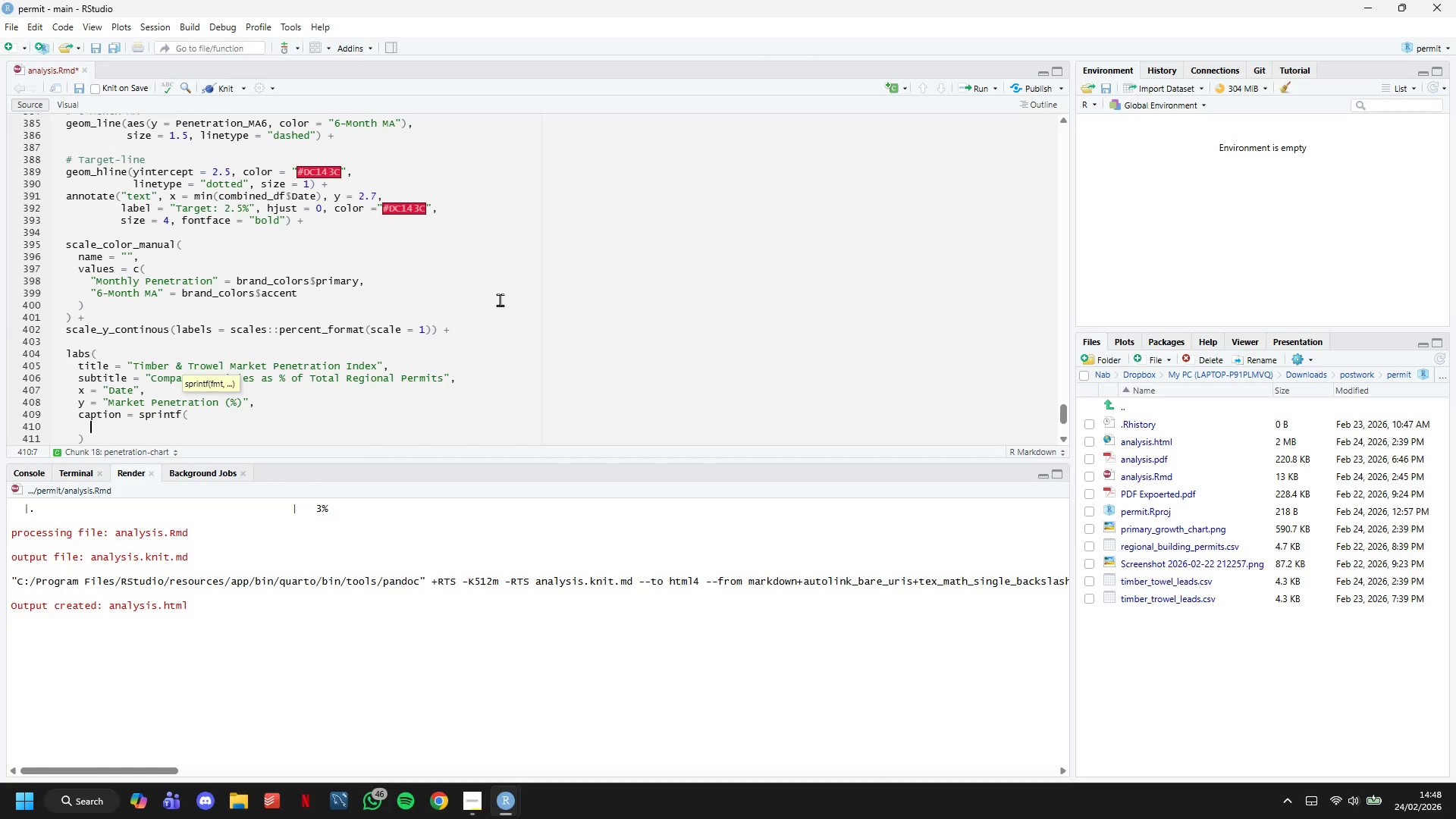 
type("Starting)
 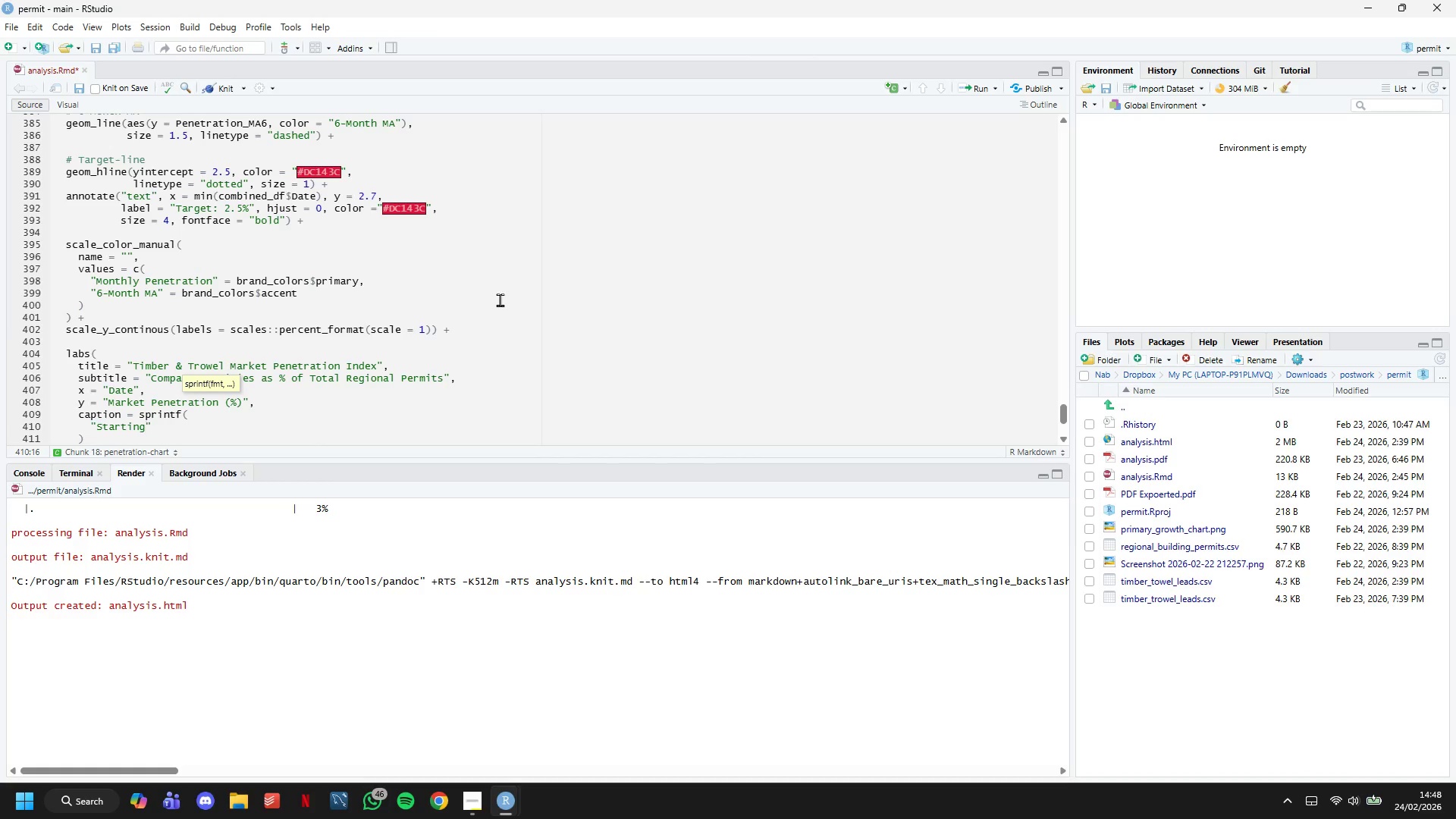 
wait(11.83)
 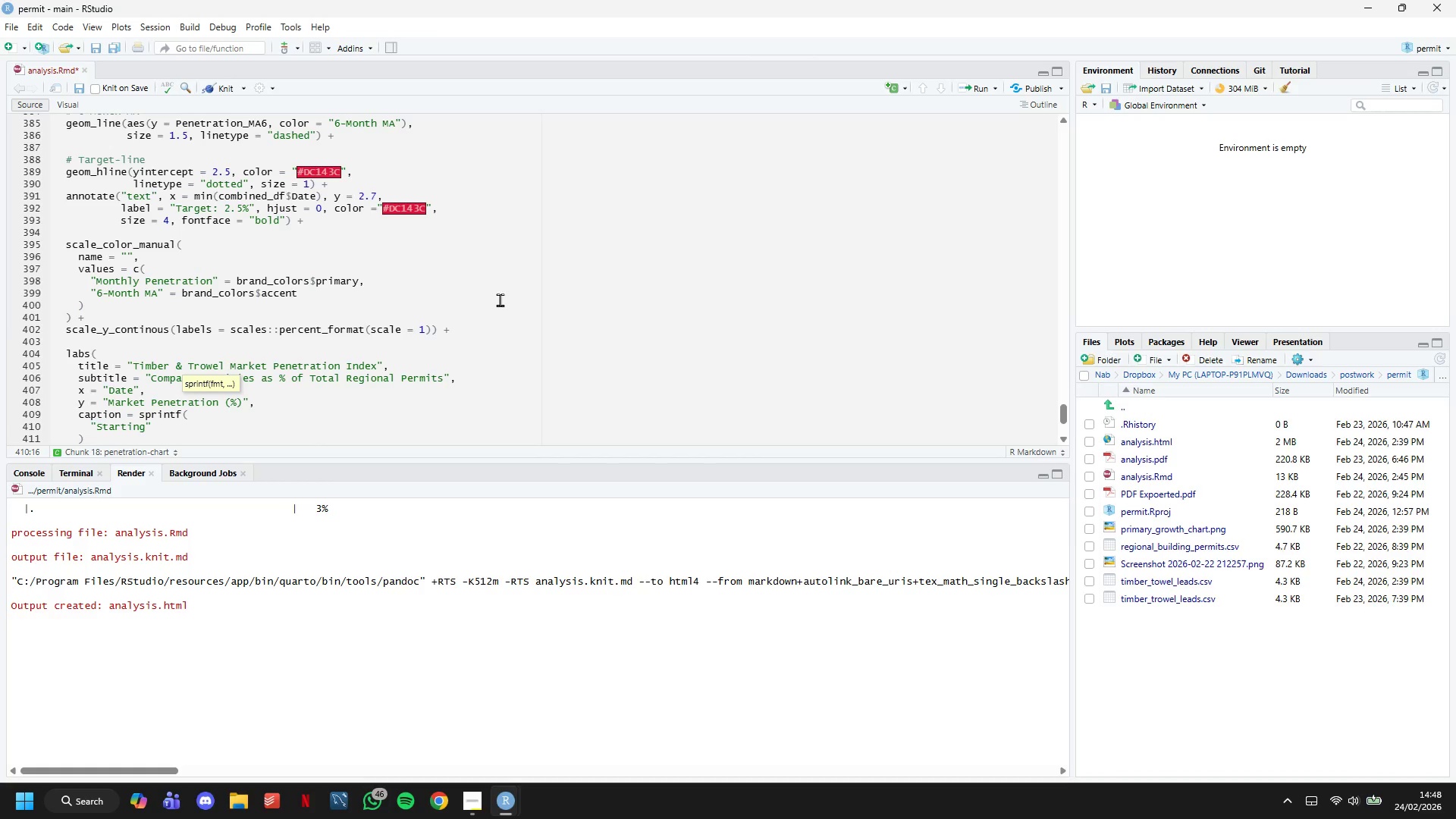 
type(: .)
key(Backspace)
type(%.2f%% (2022) | Current: )
 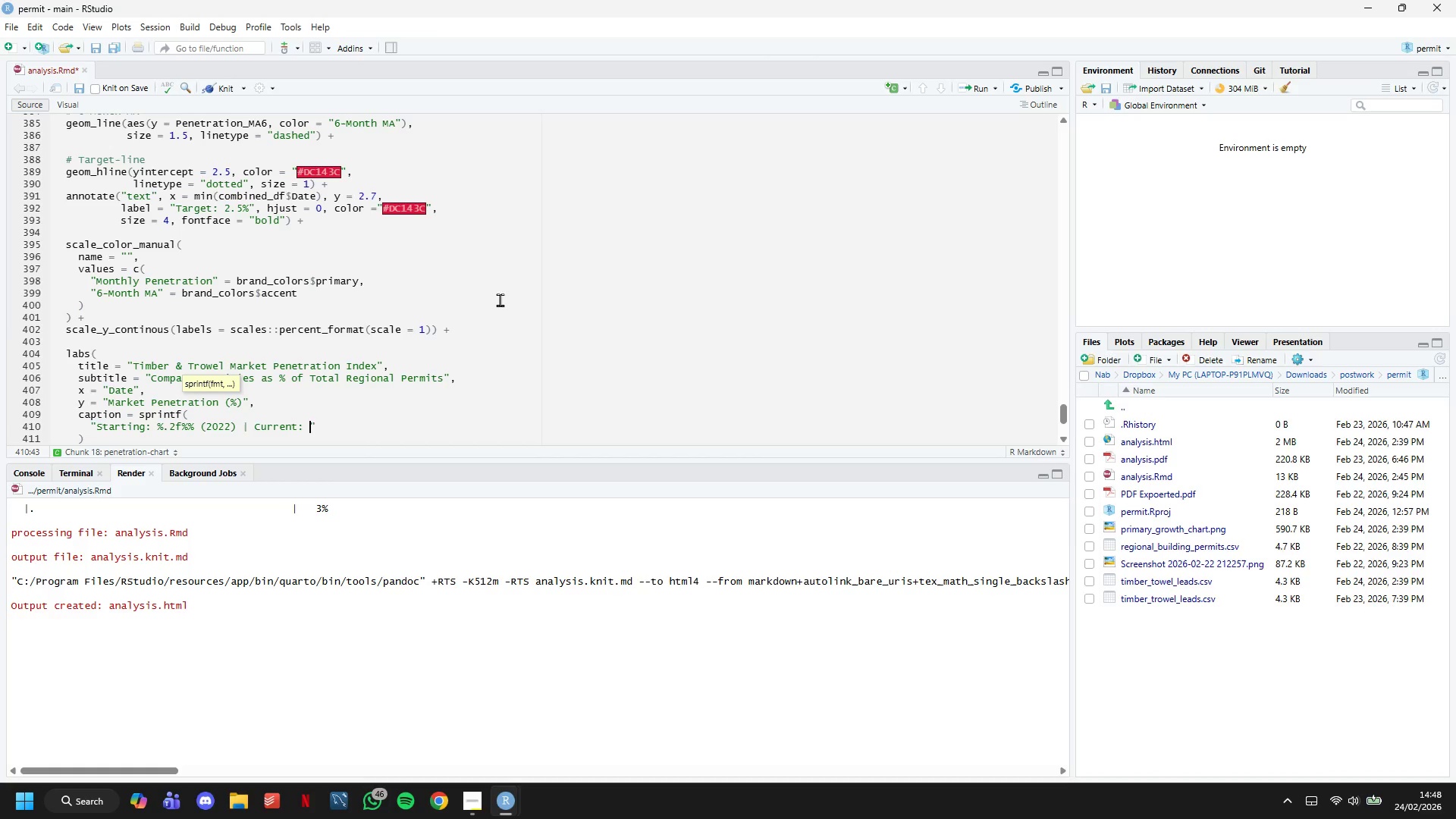 
wait(11.22)
 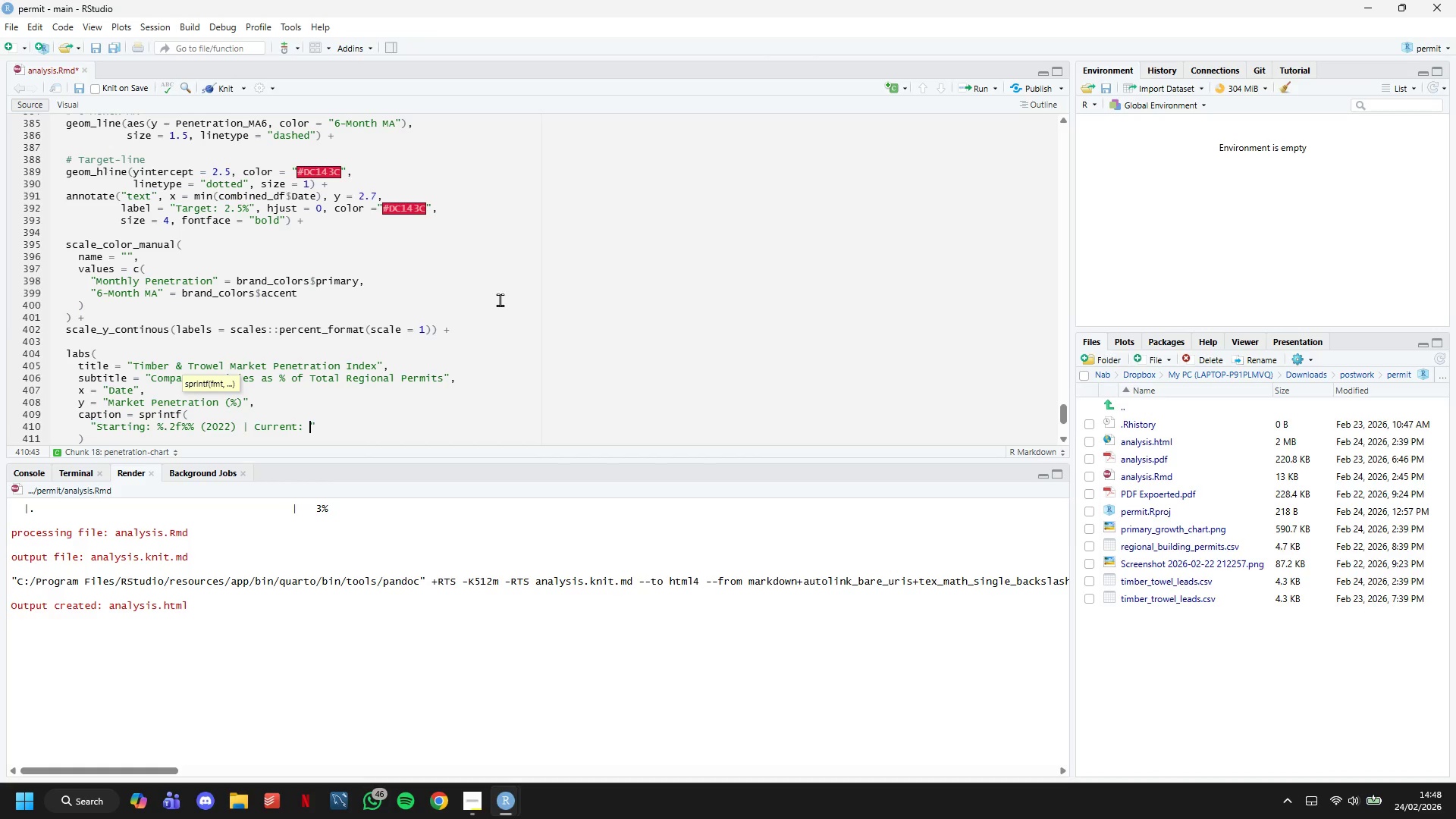 
type($)
key(Backspace)
type(%.2d)
key(Backspace)
type(f%% (2026))
 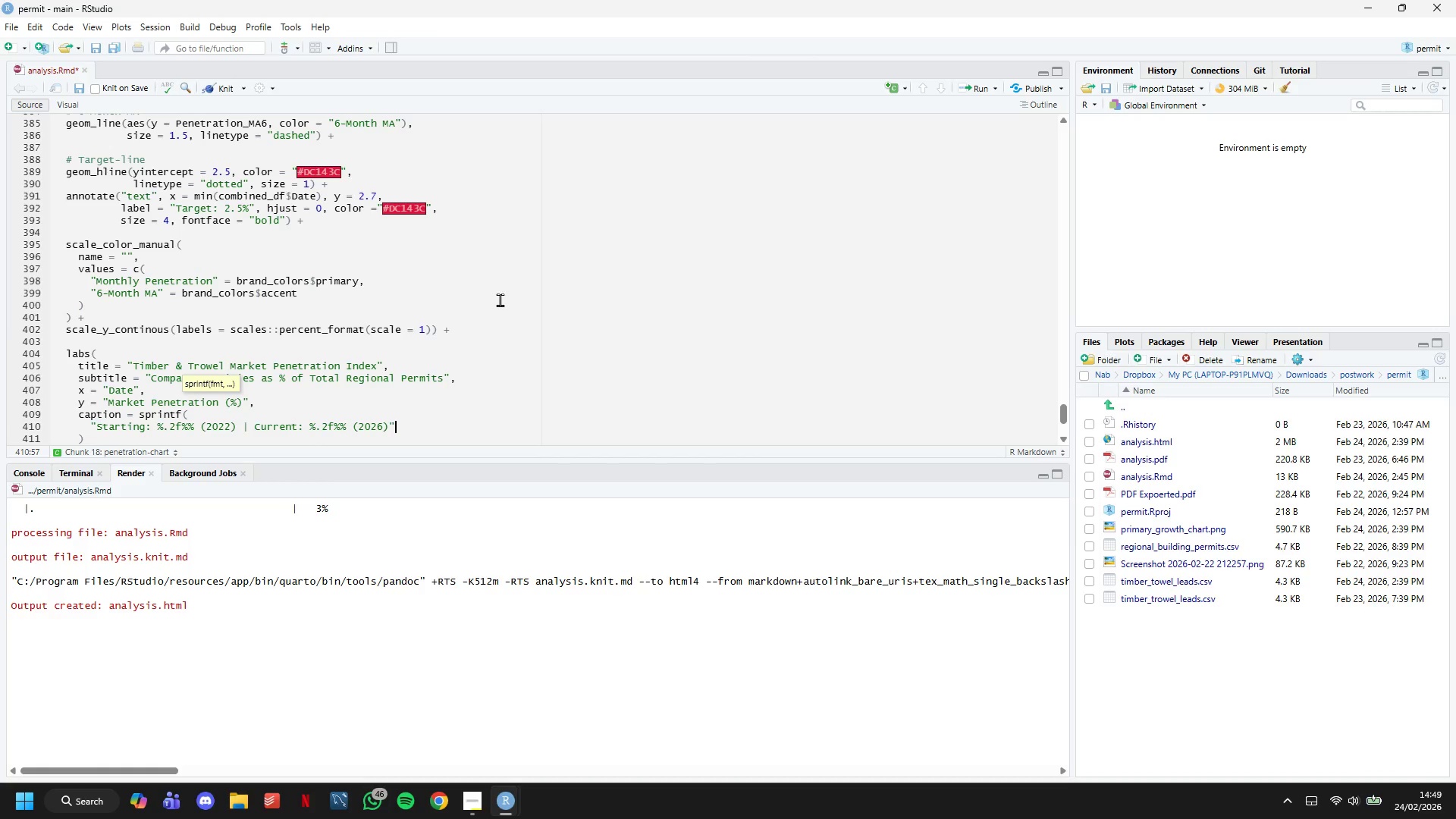 
 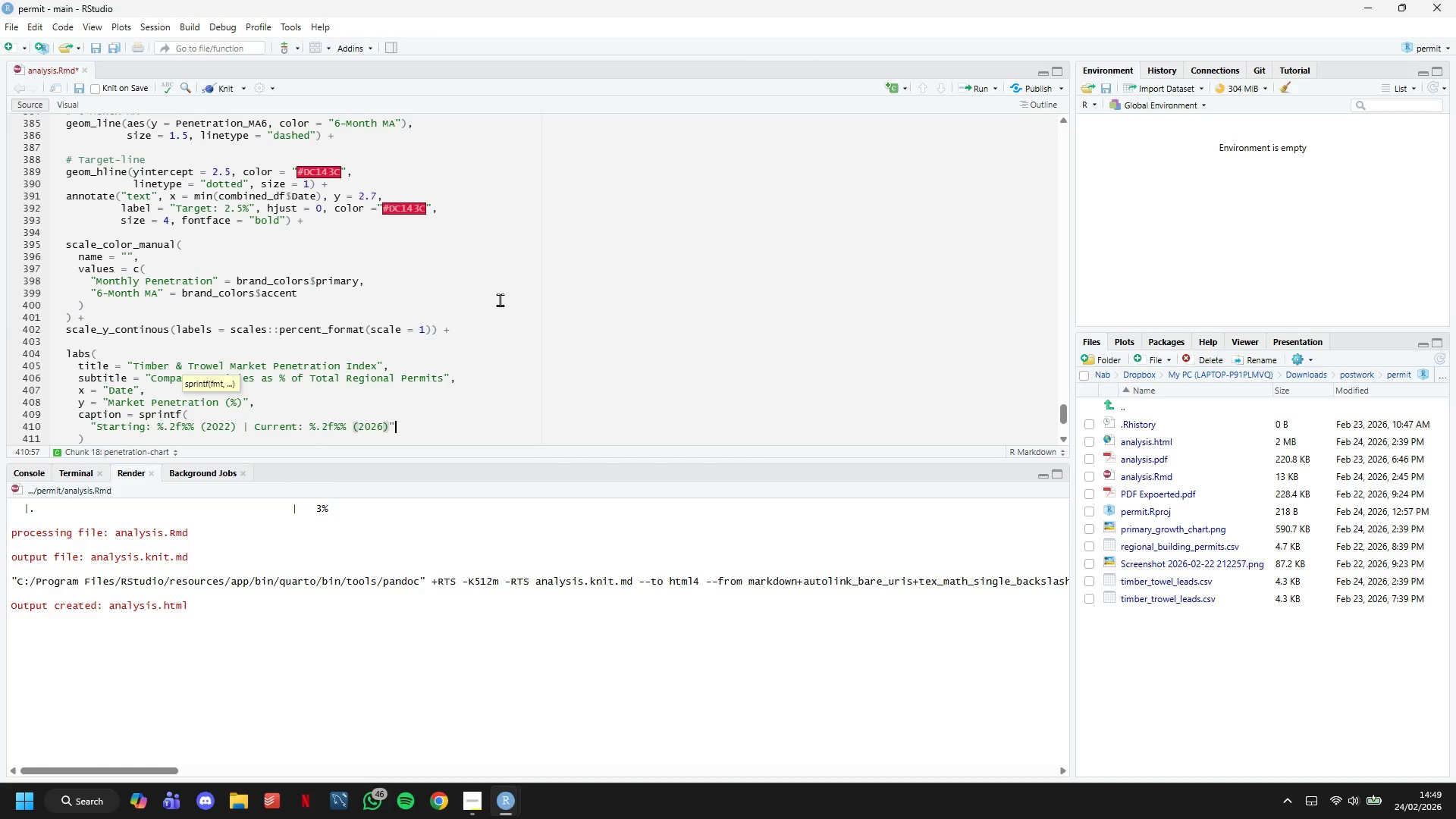 
key(ArrowRight)
 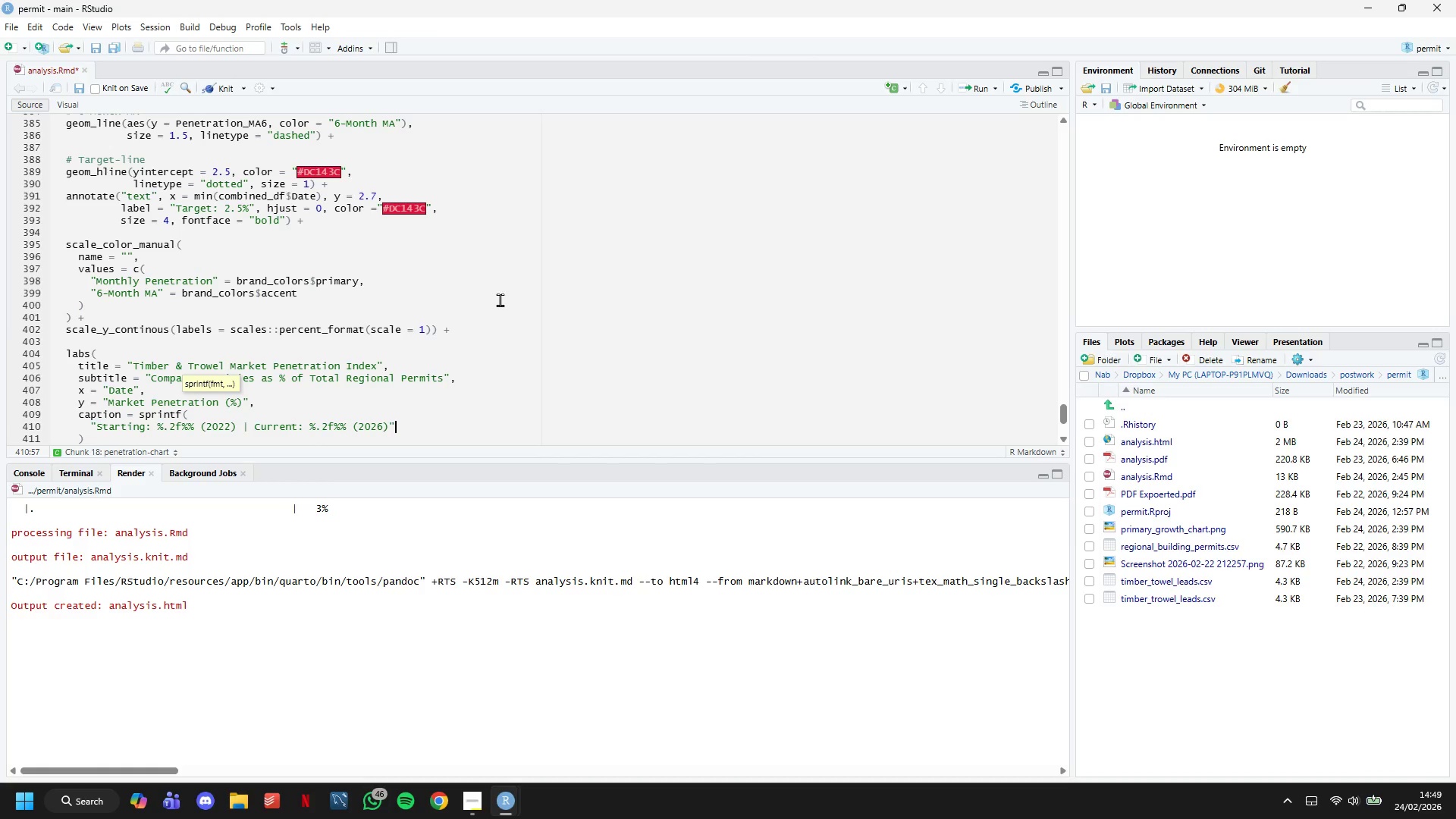 
key(ArrowLeft)
 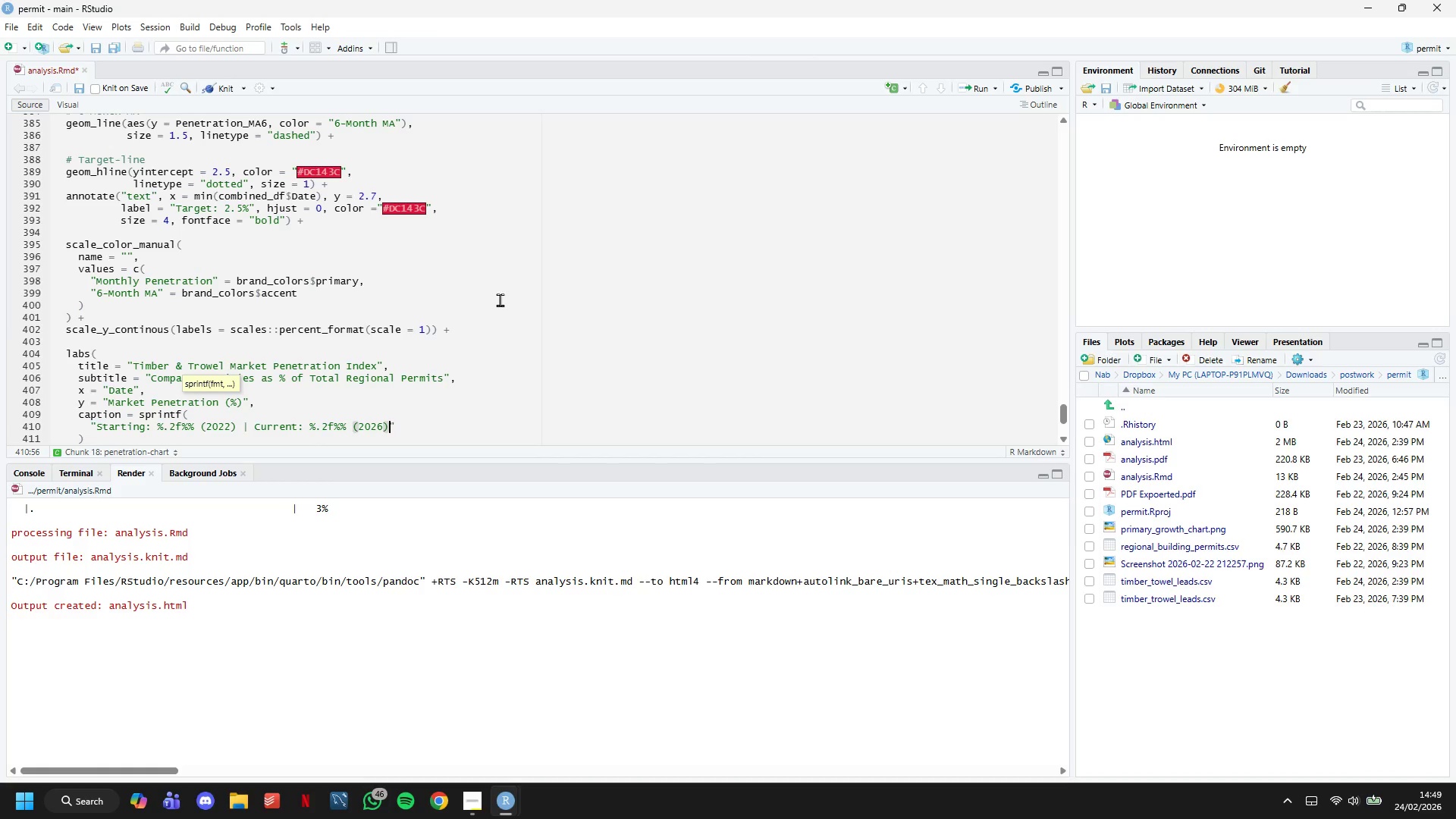 
key(Space)
 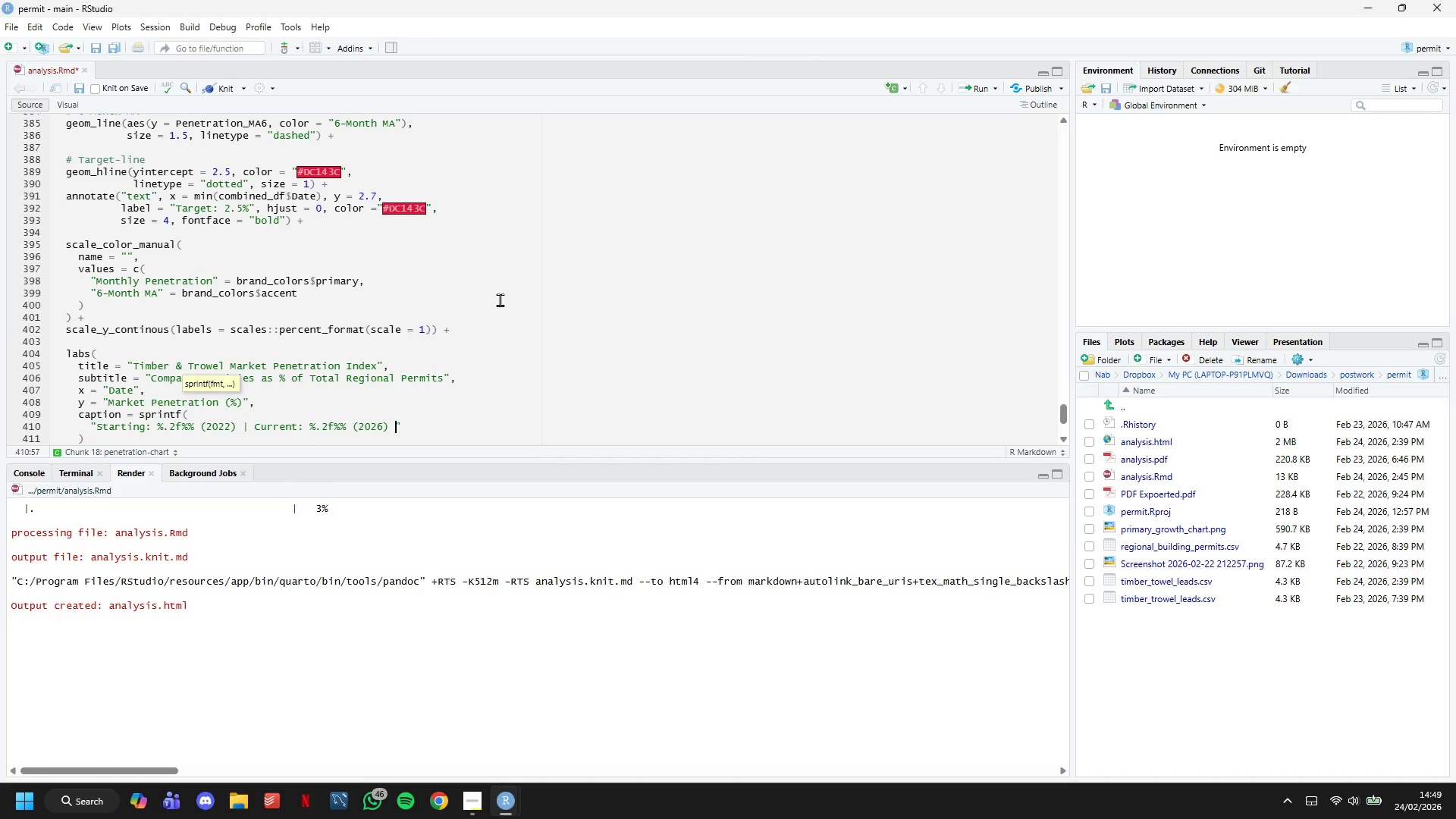 
key(Shift+Backslash)
 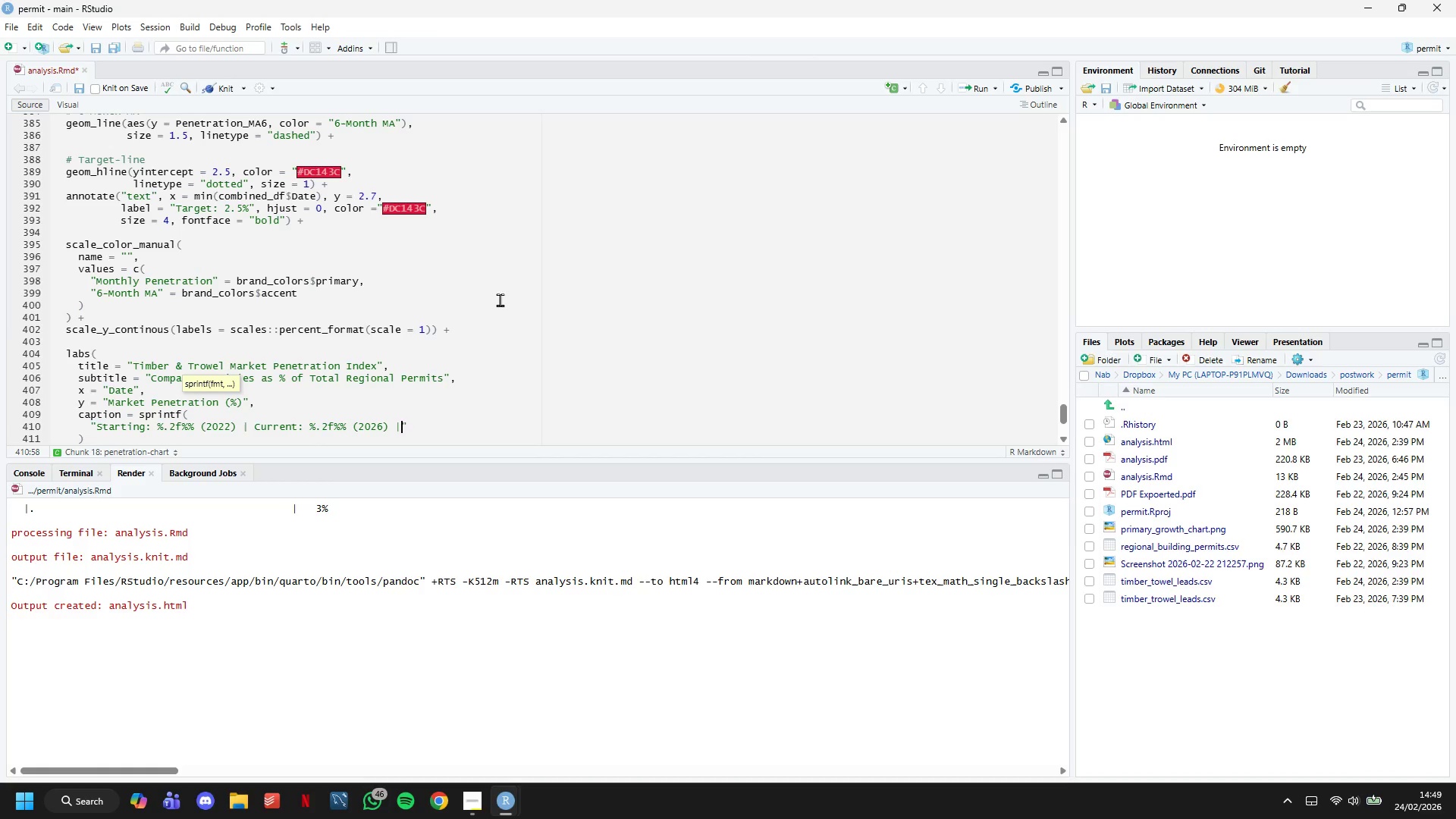 
key(Space)
 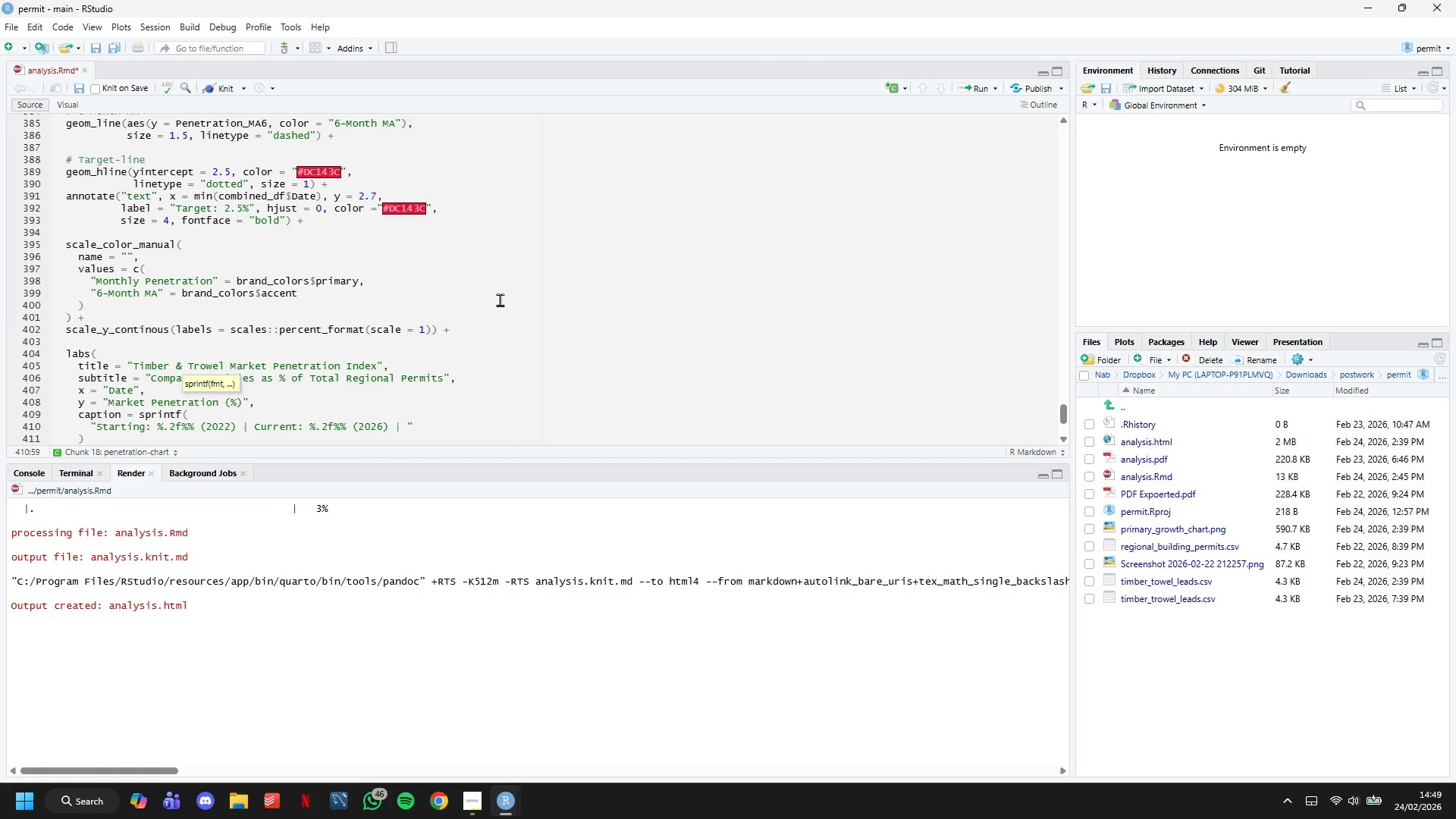 
wait(28.7)
 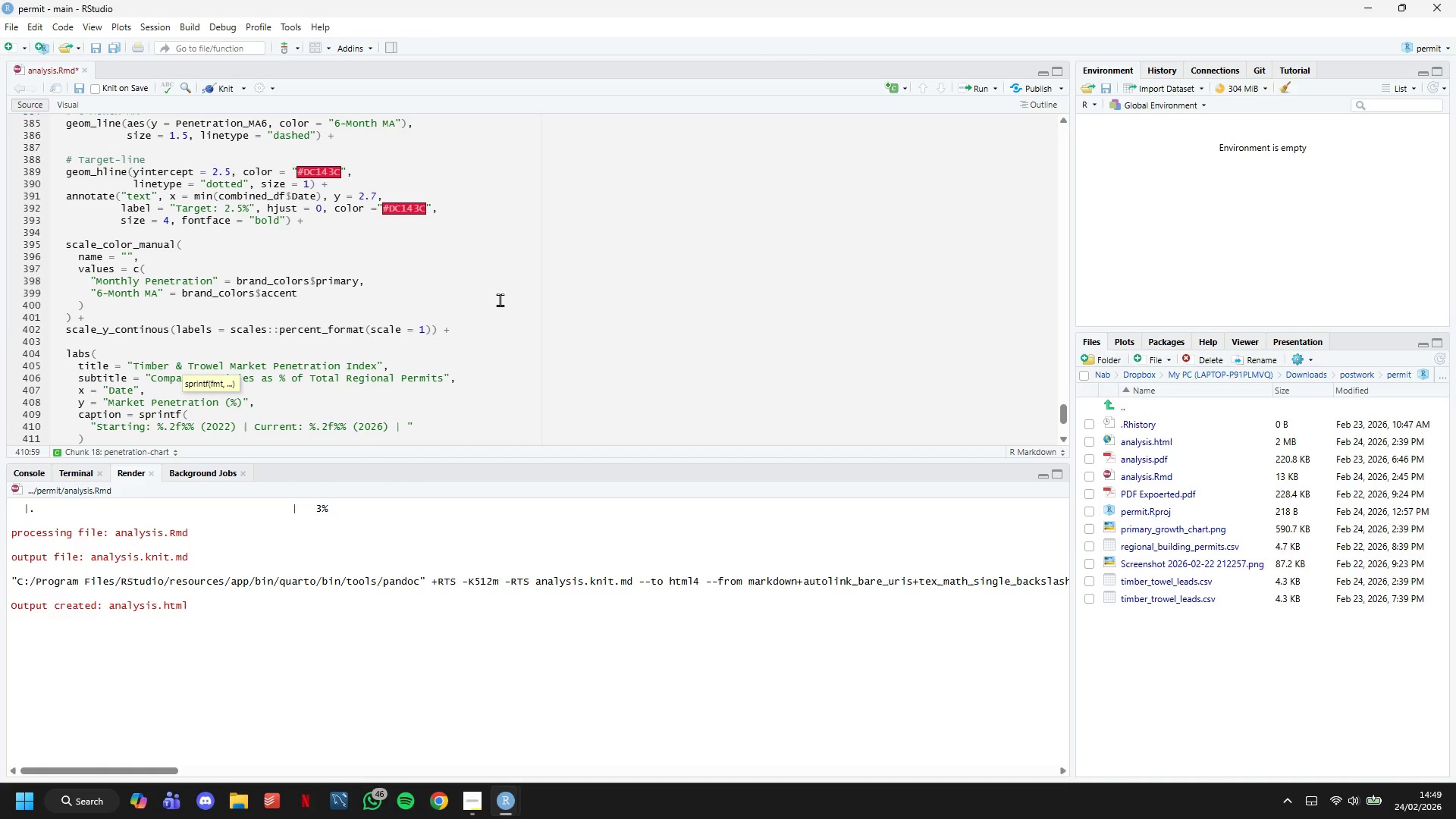 
type(Growth: +%.2f pp)
 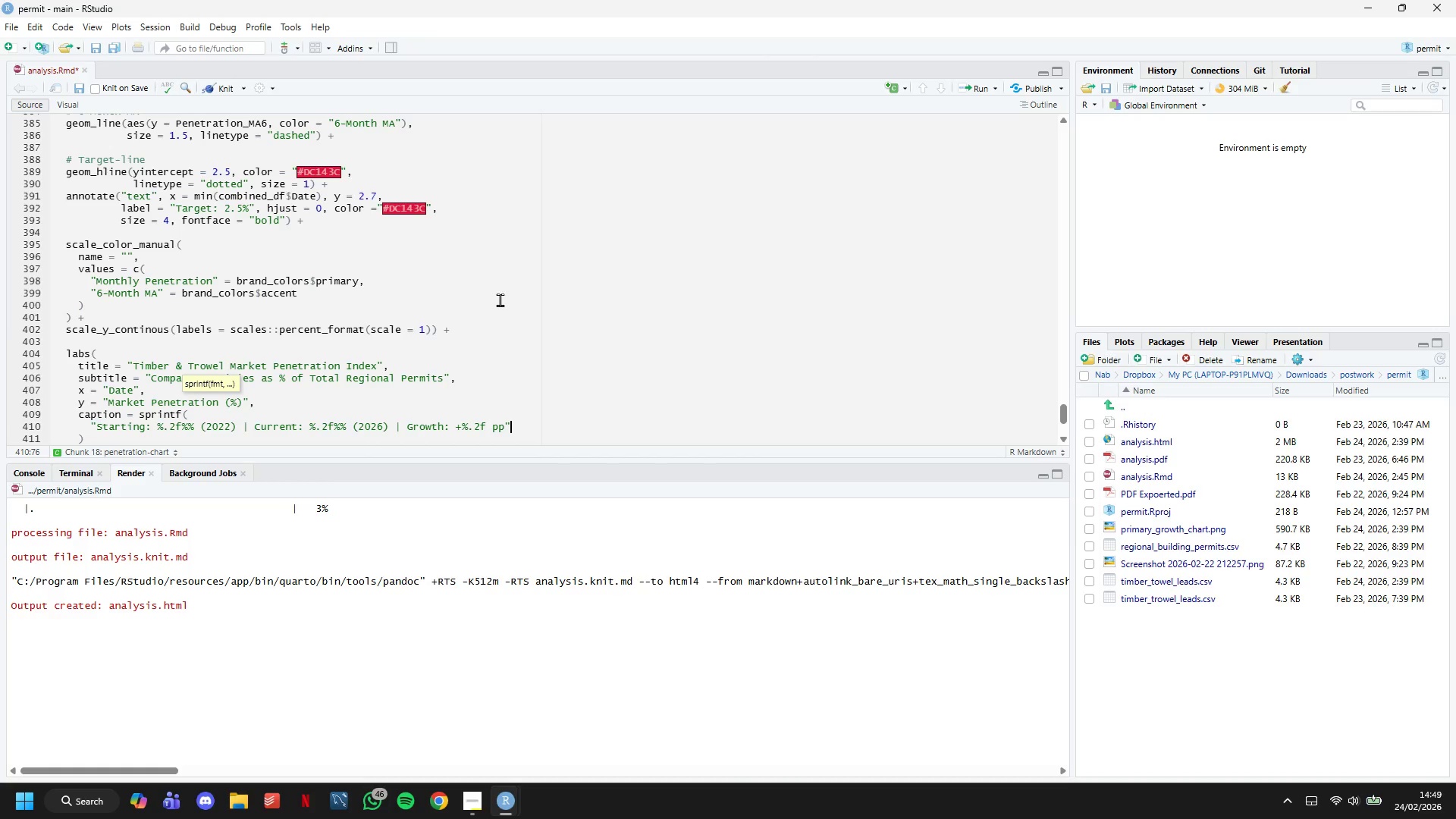 
 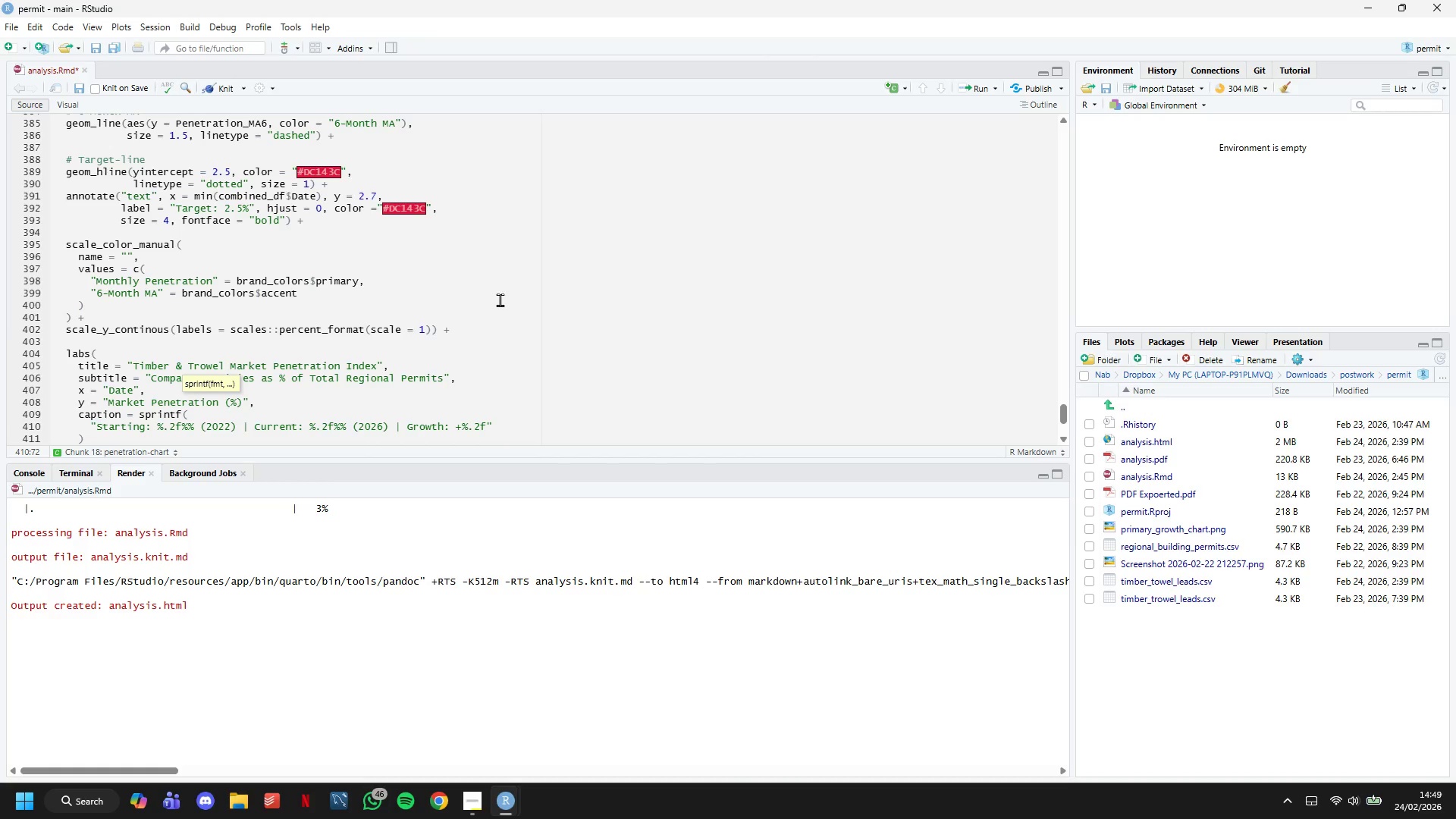 
key(ArrowRight)
 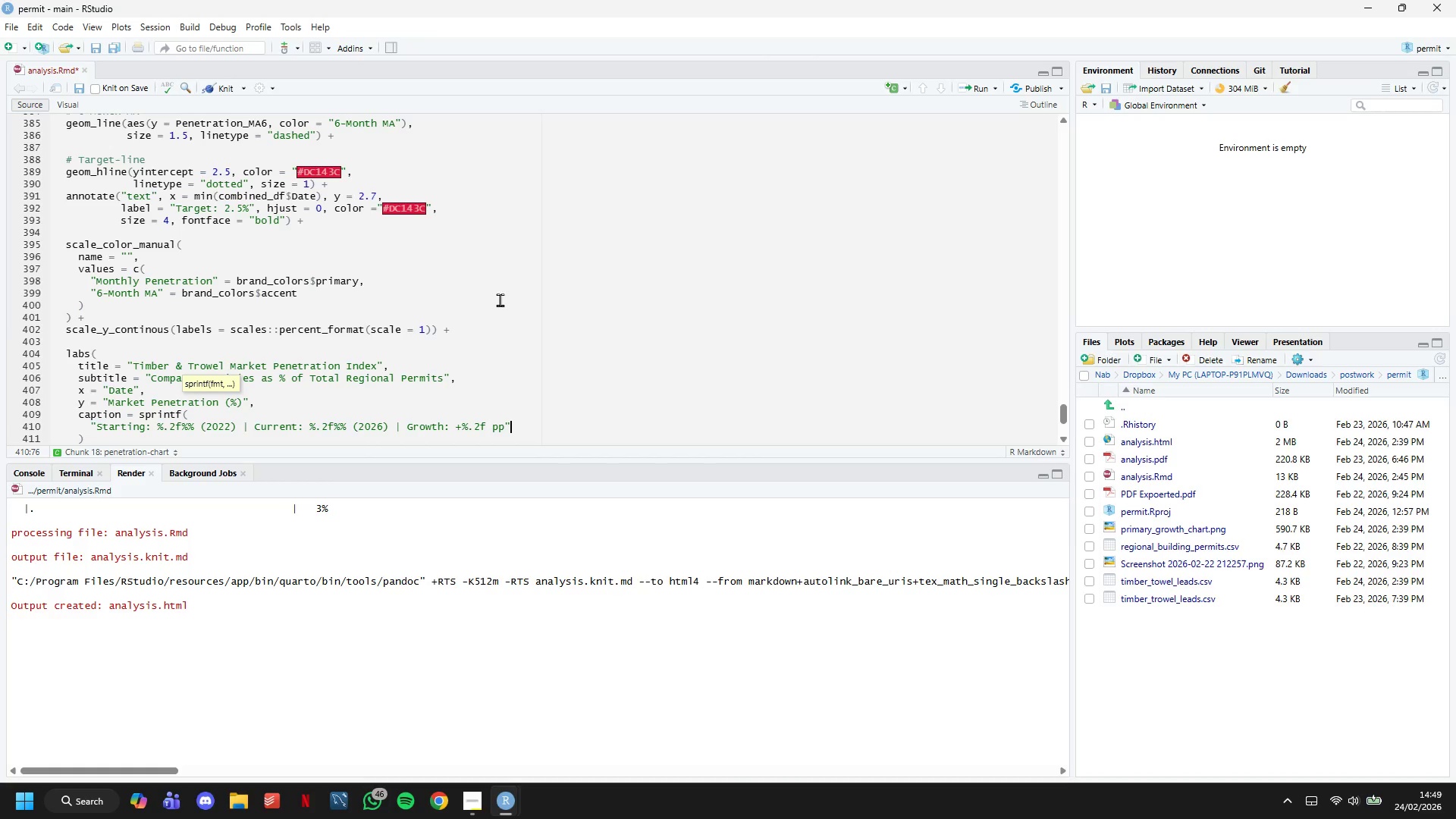 
key(Comma)
 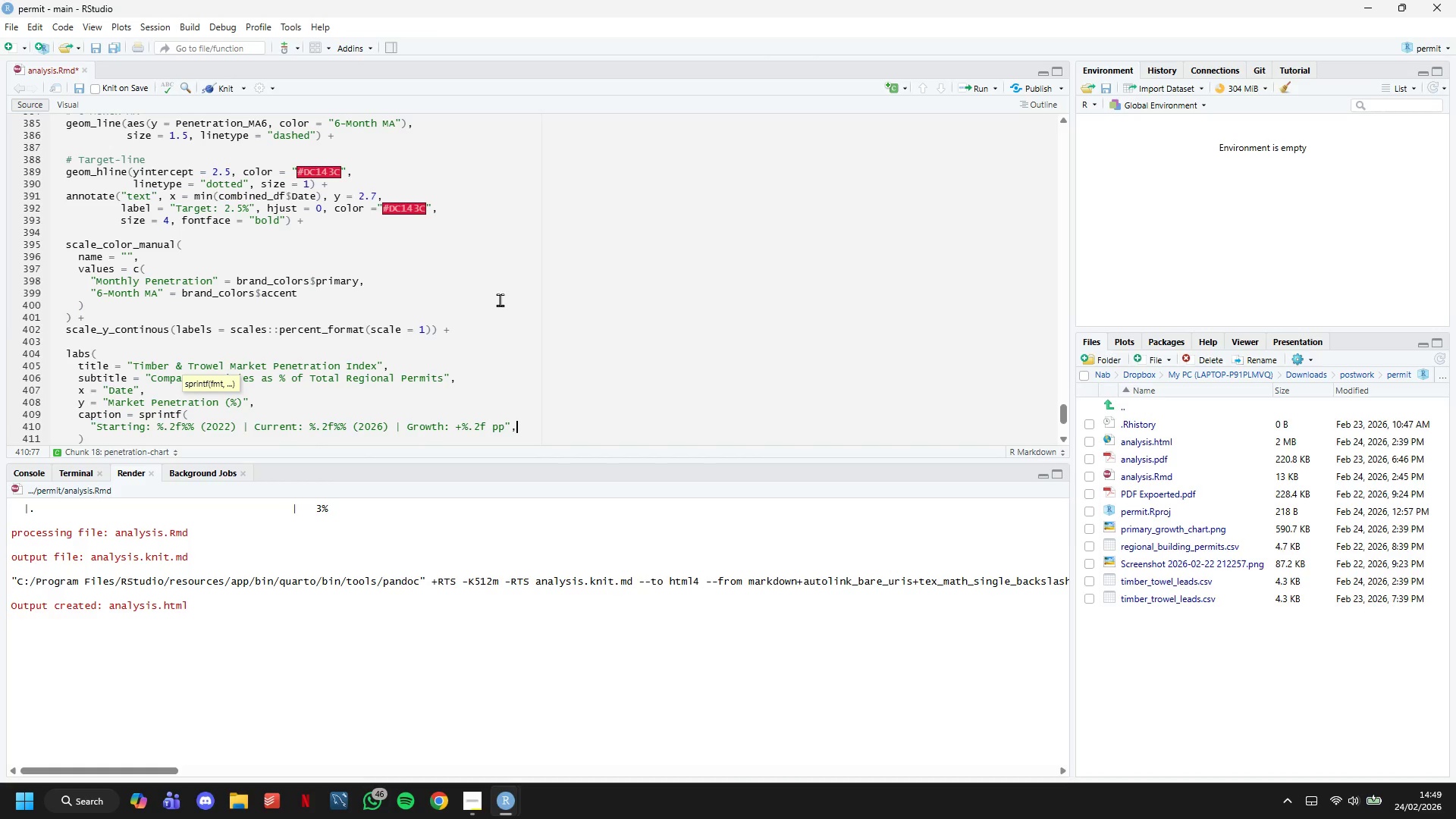 
key(Enter)
 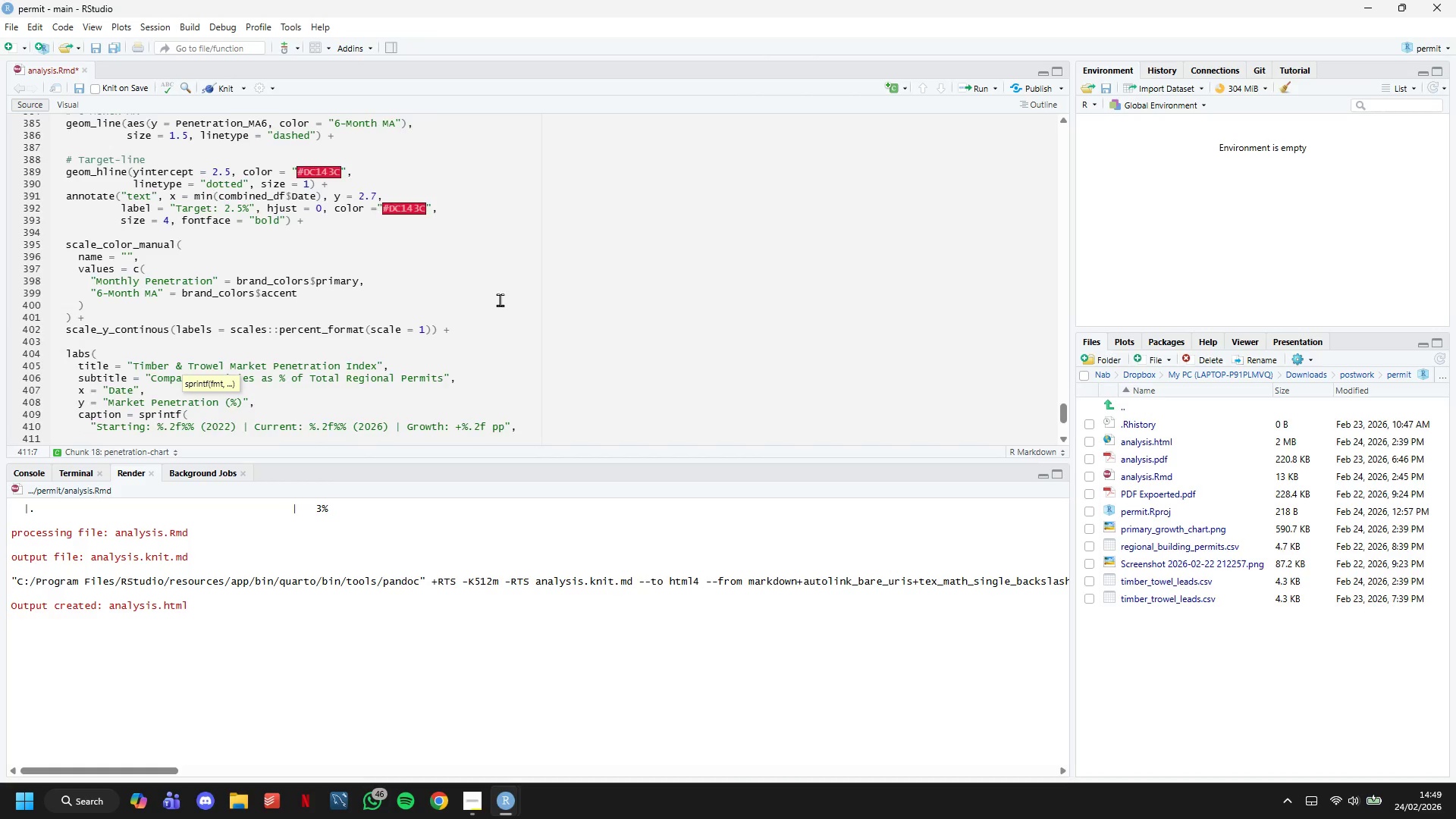 
scroll: coordinate [500, 300], scroll_direction: down, amount: 4.0
 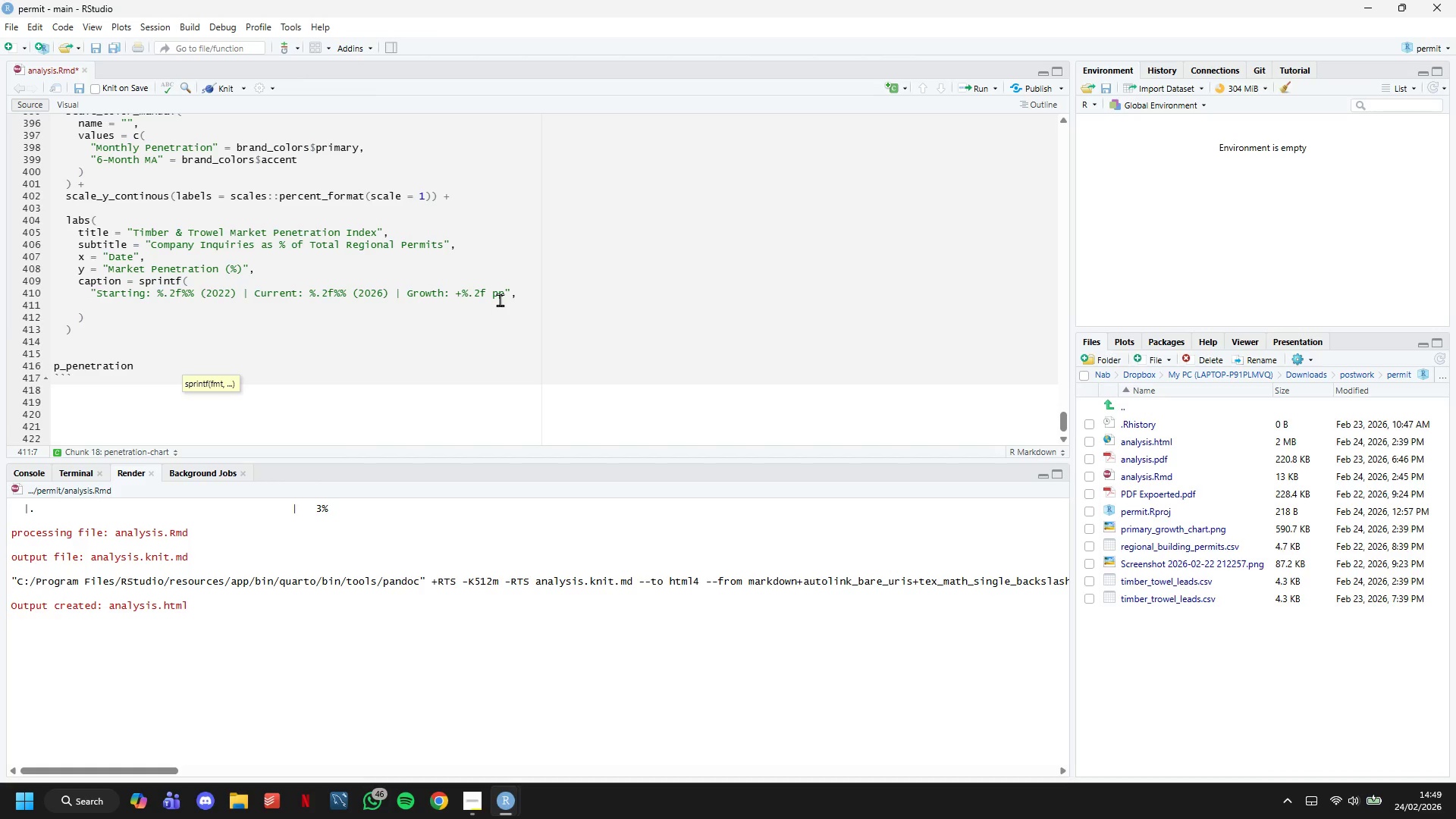 
type(combined_df$Penetrar)
key(Backspace)
type(tion_MA6[6)
 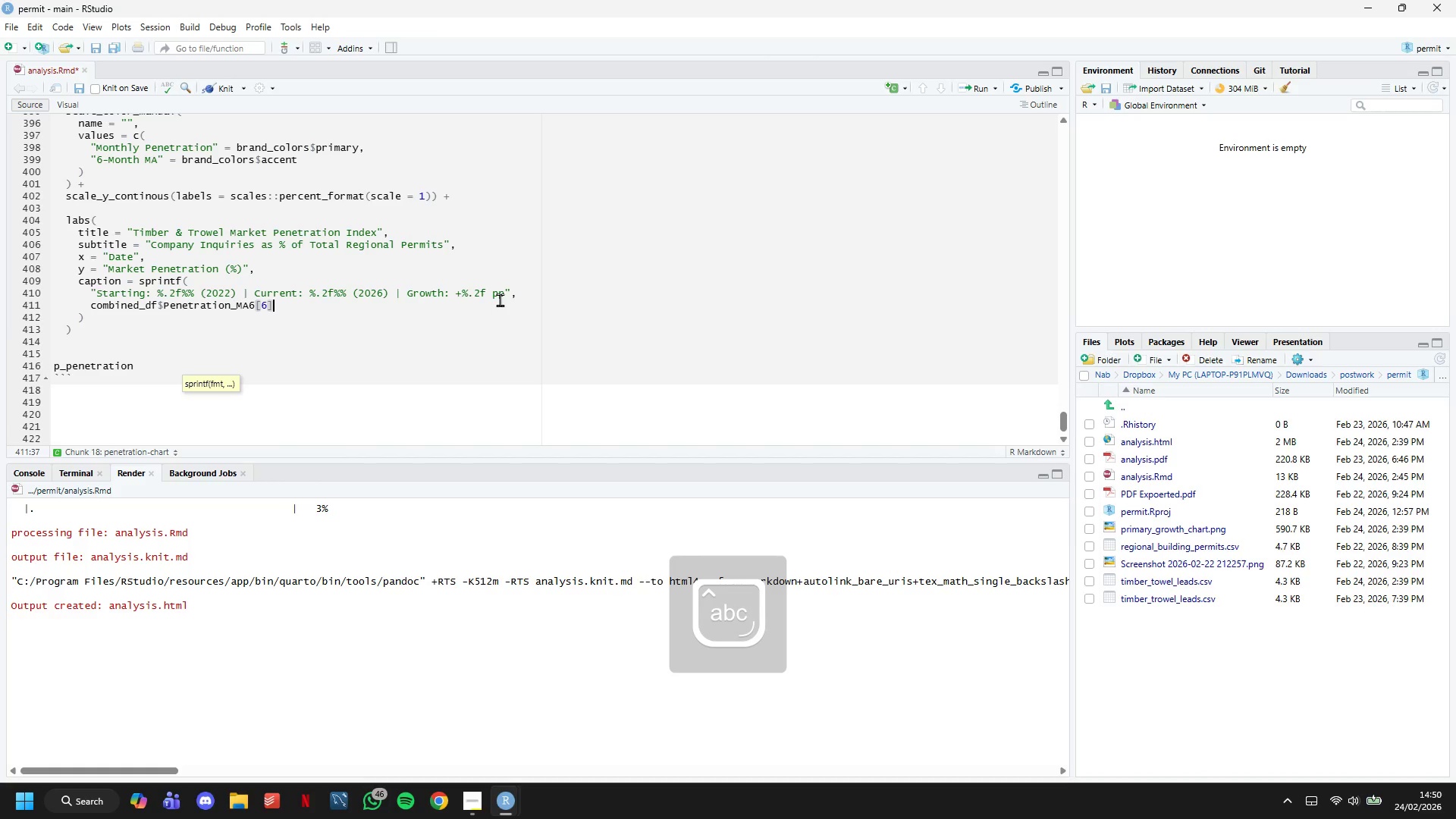 
 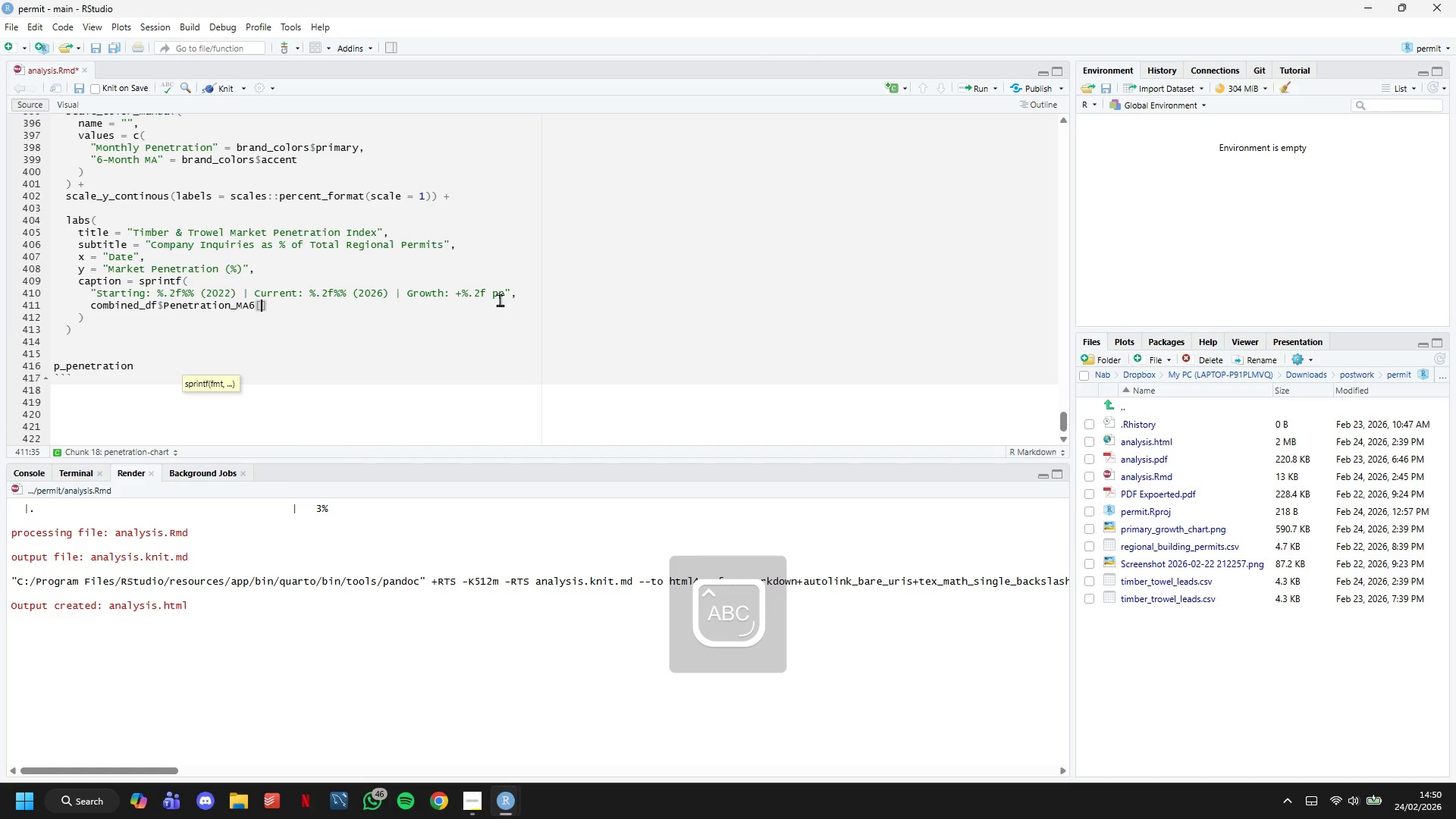 
key(ArrowRight)
 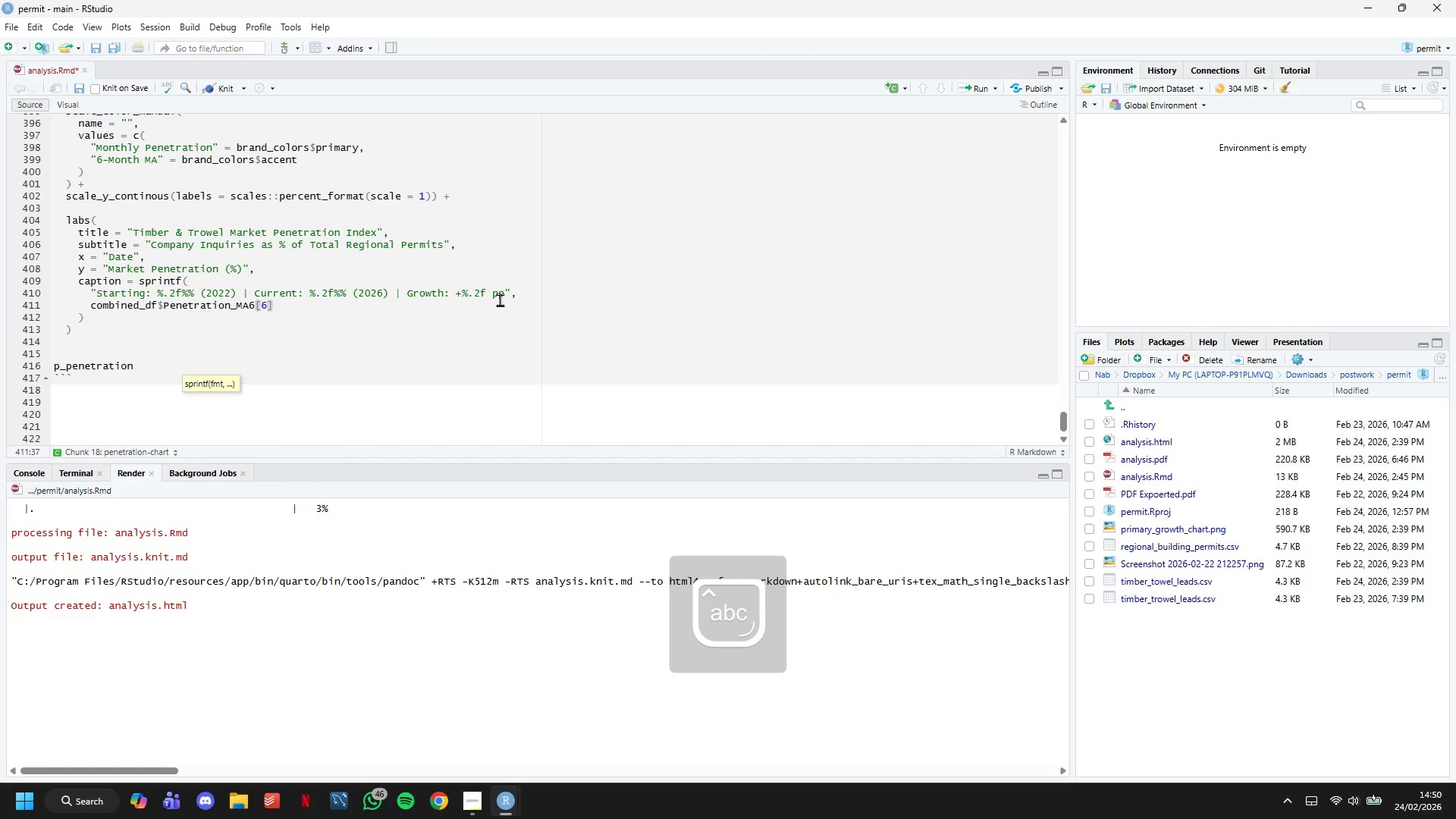 
key(Comma)
 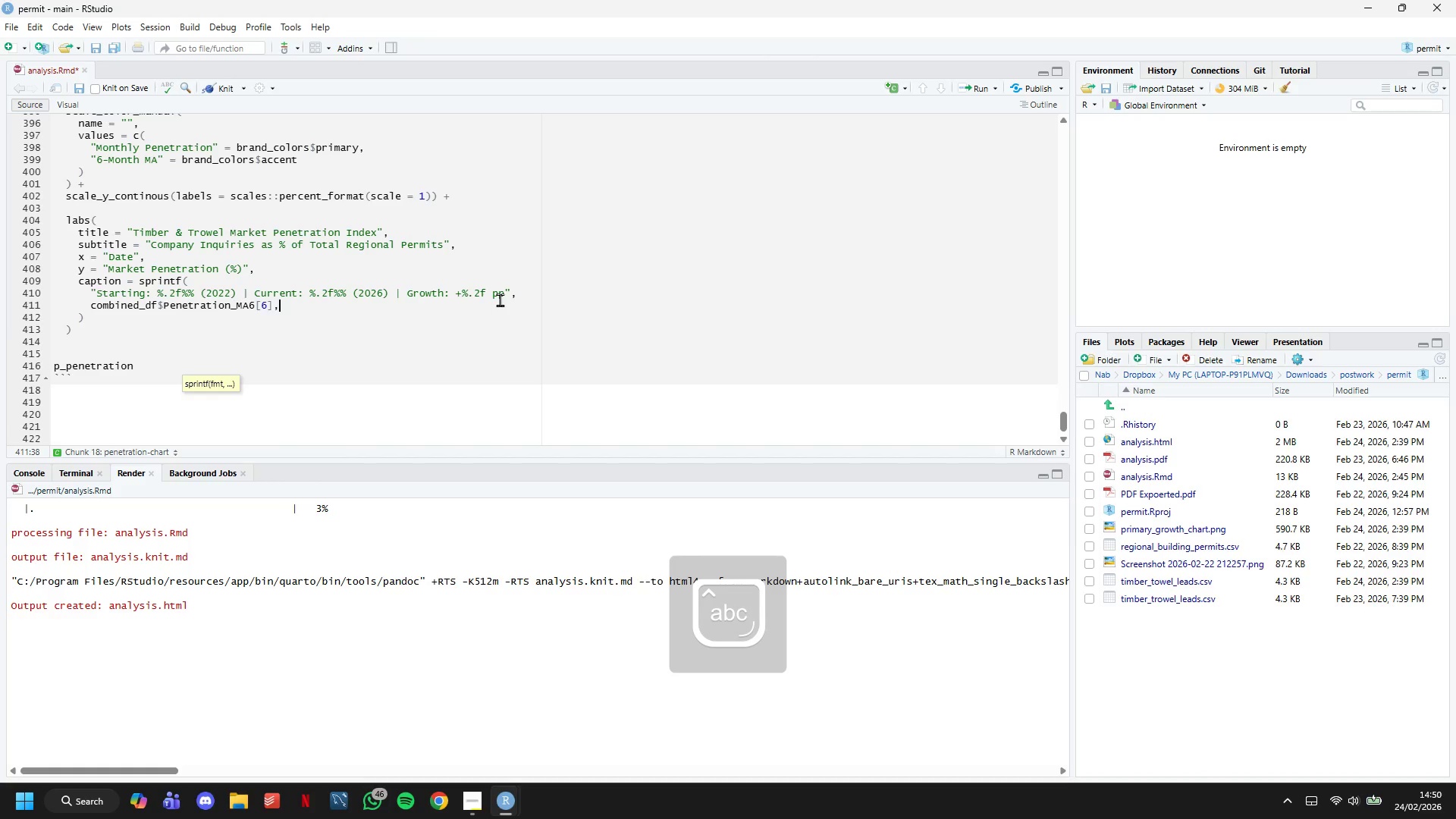 
key(Enter)
 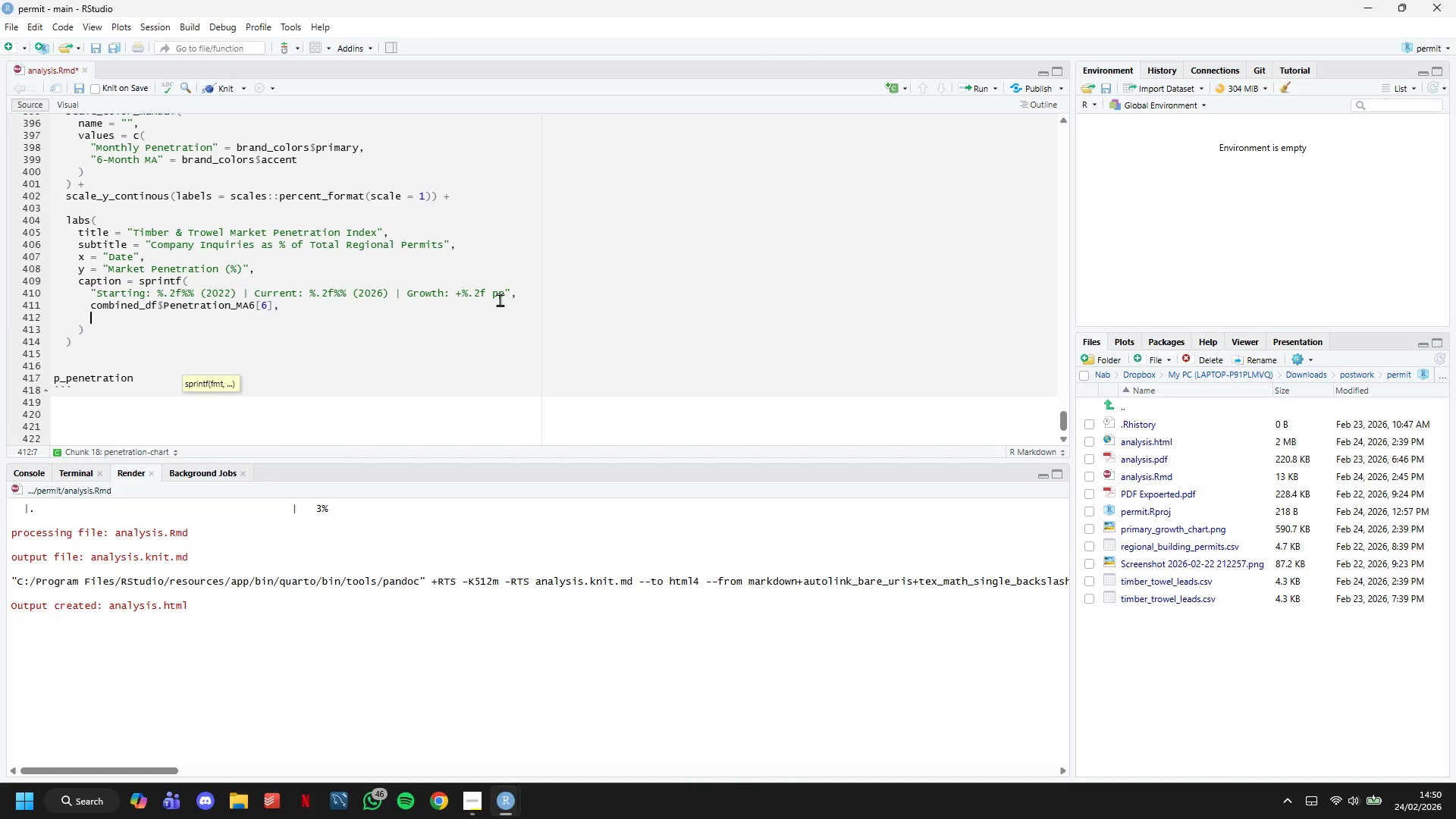 
wait(7.01)
 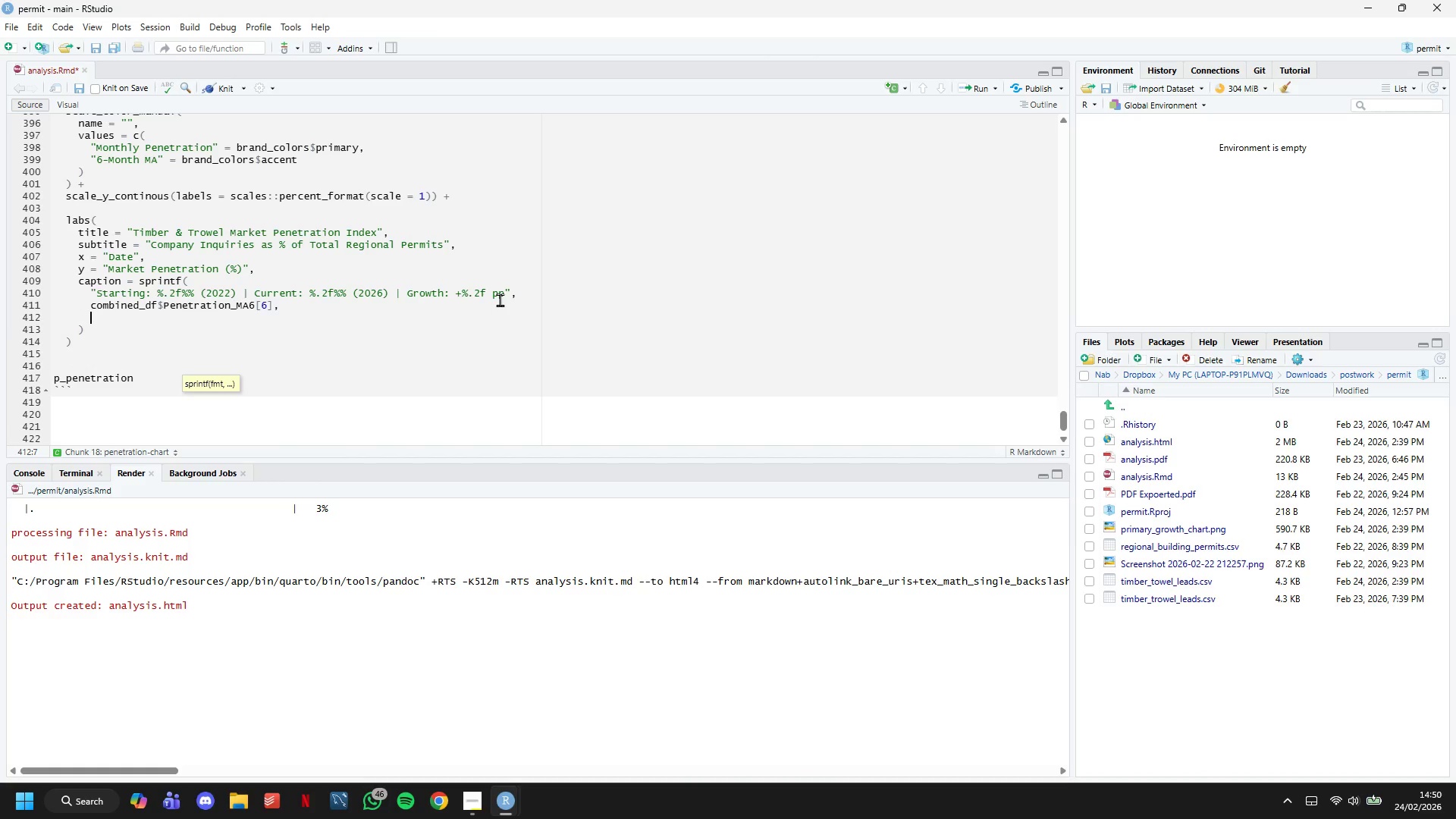 
type(tail(combined_df)
 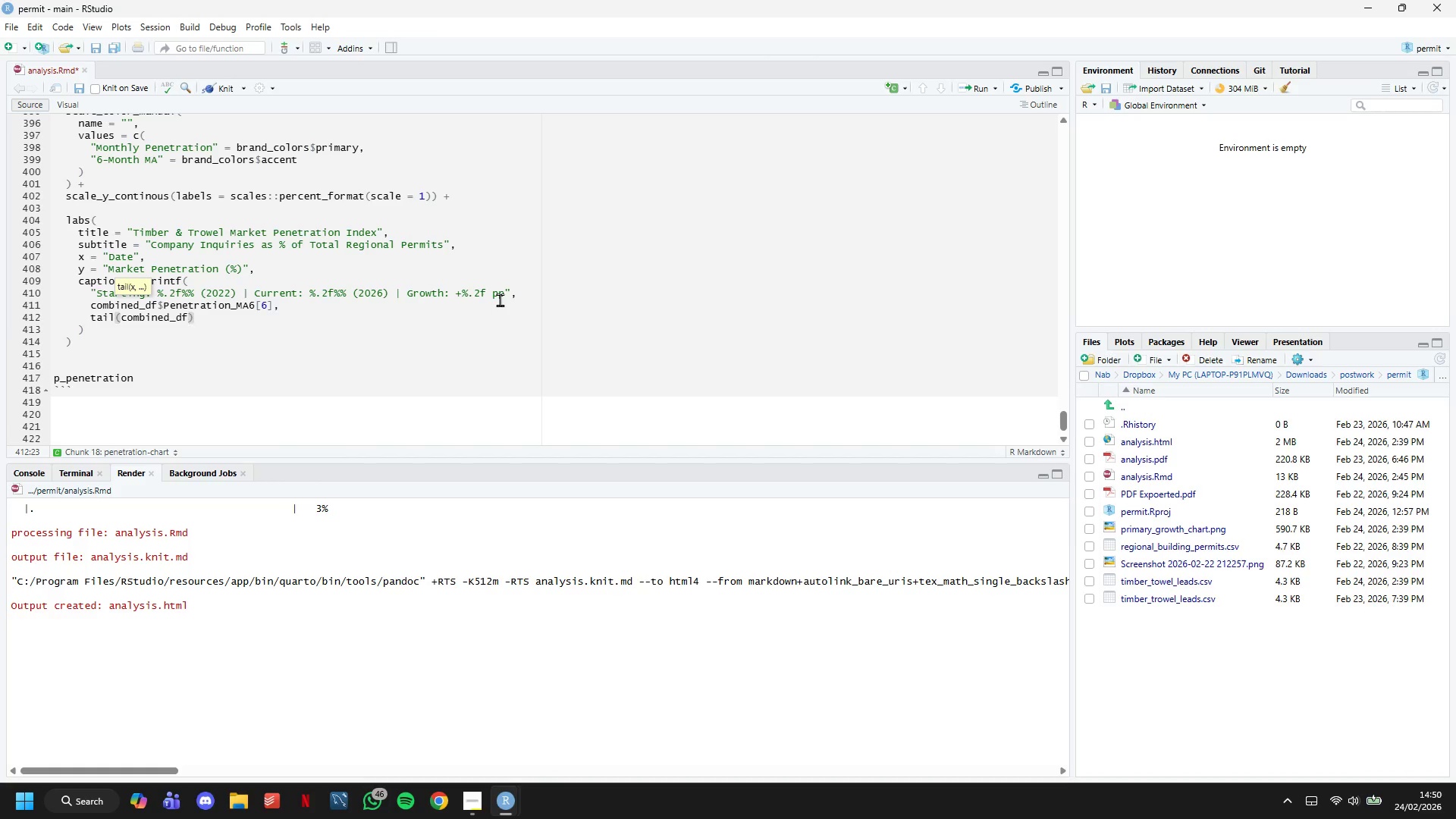 
type($Penetration_MA6)
 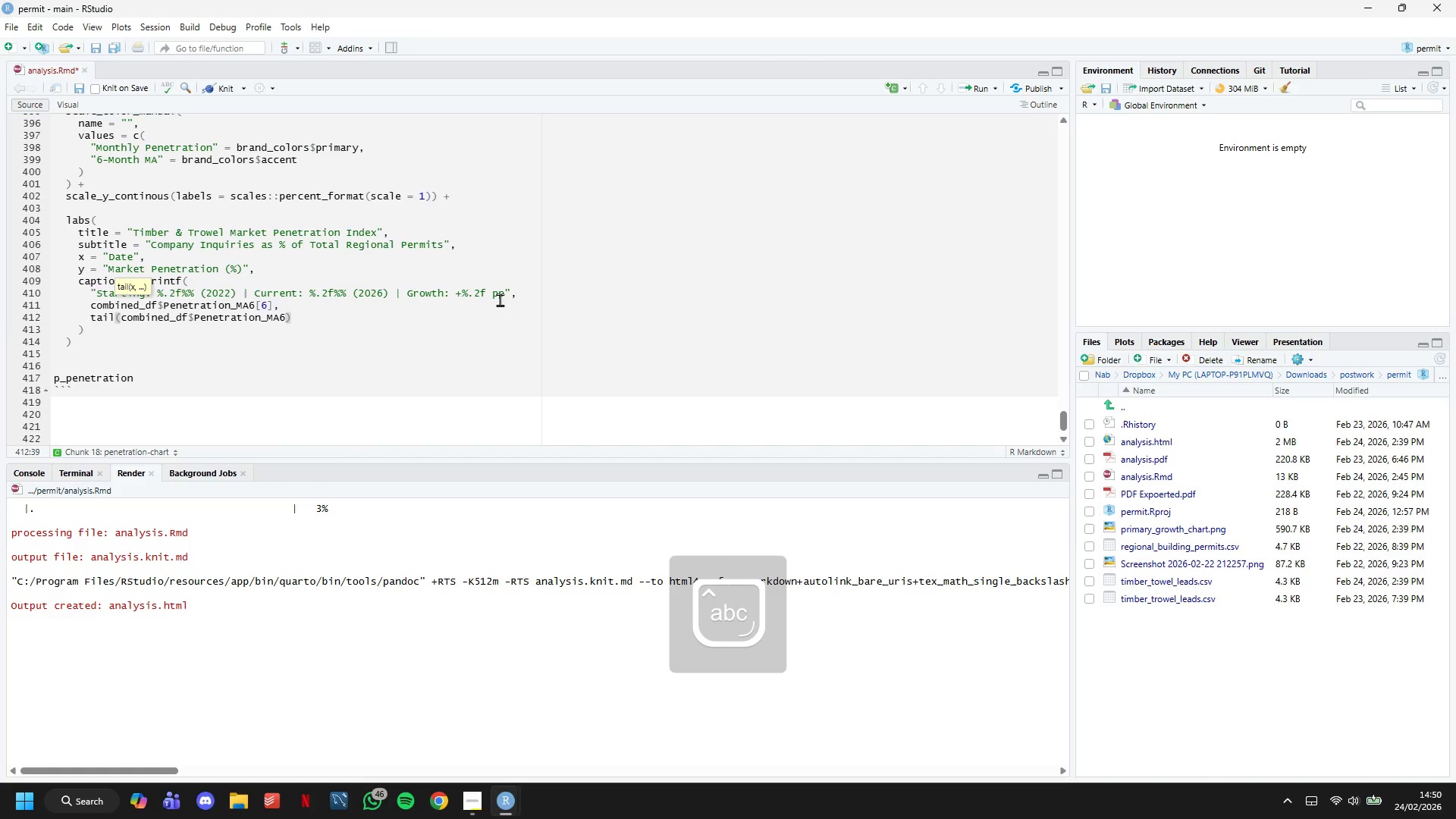 
key(Comma)
 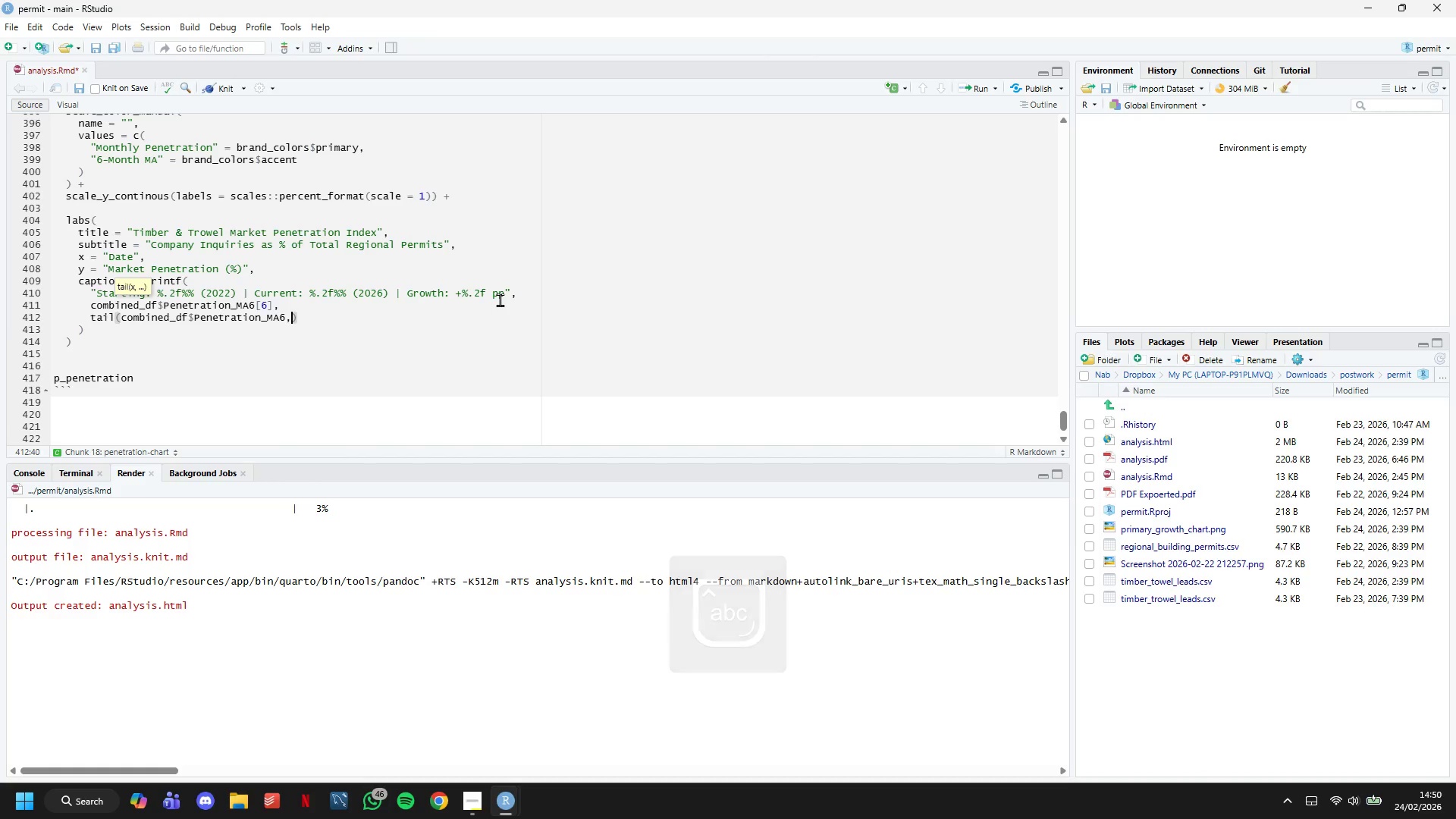 
key(Space)
 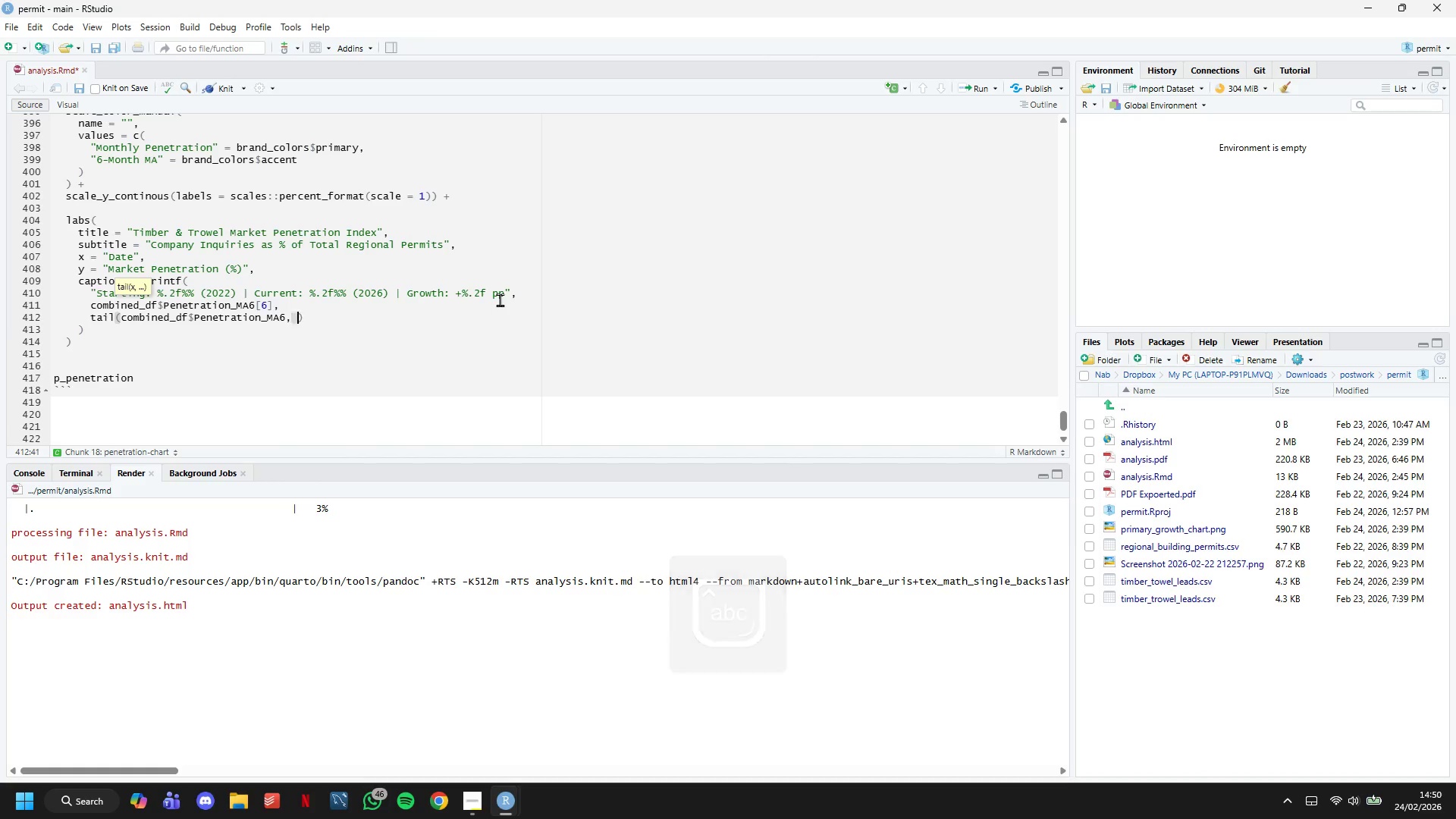 
key(1)
 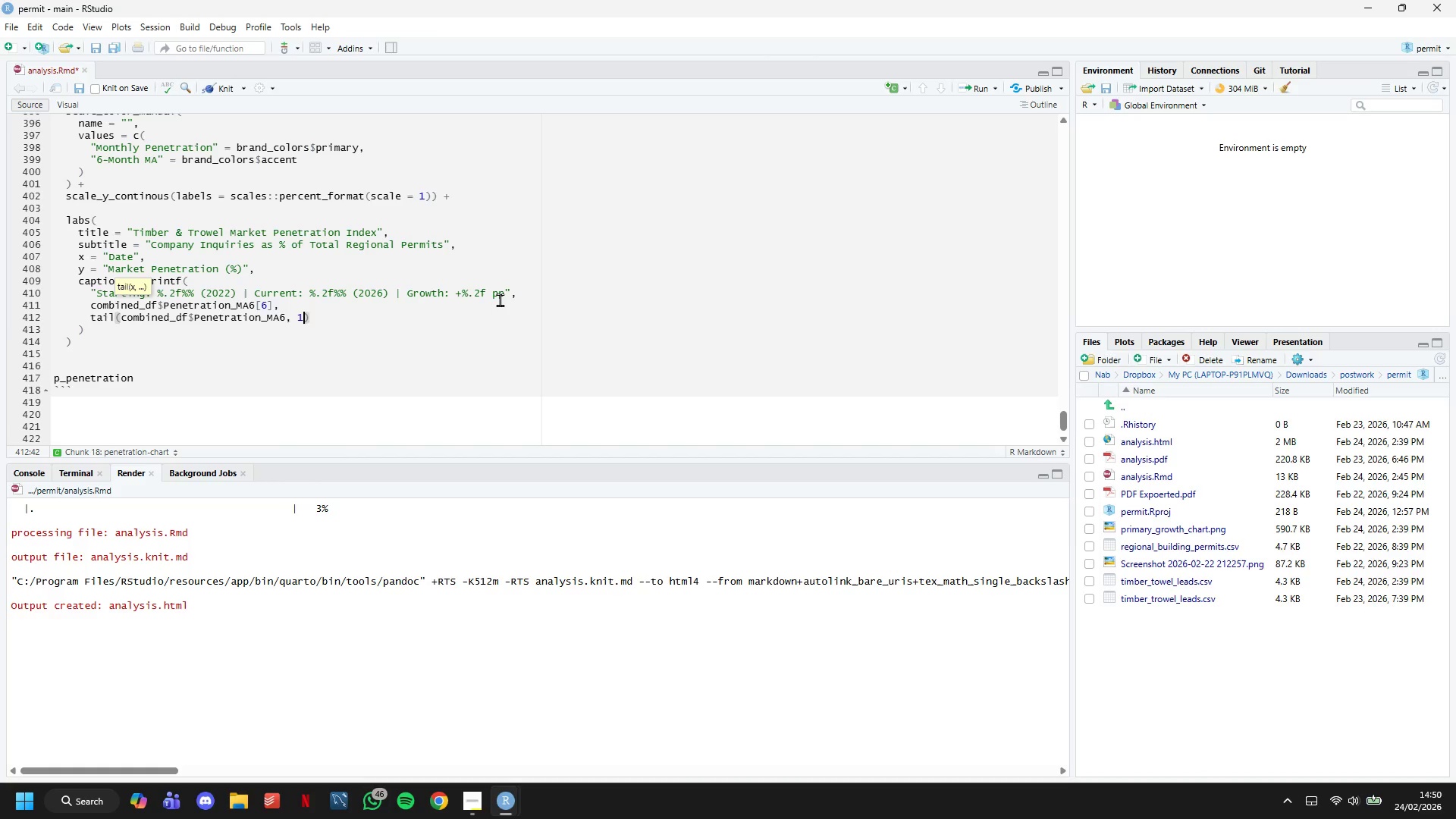 
key(ArrowRight)
 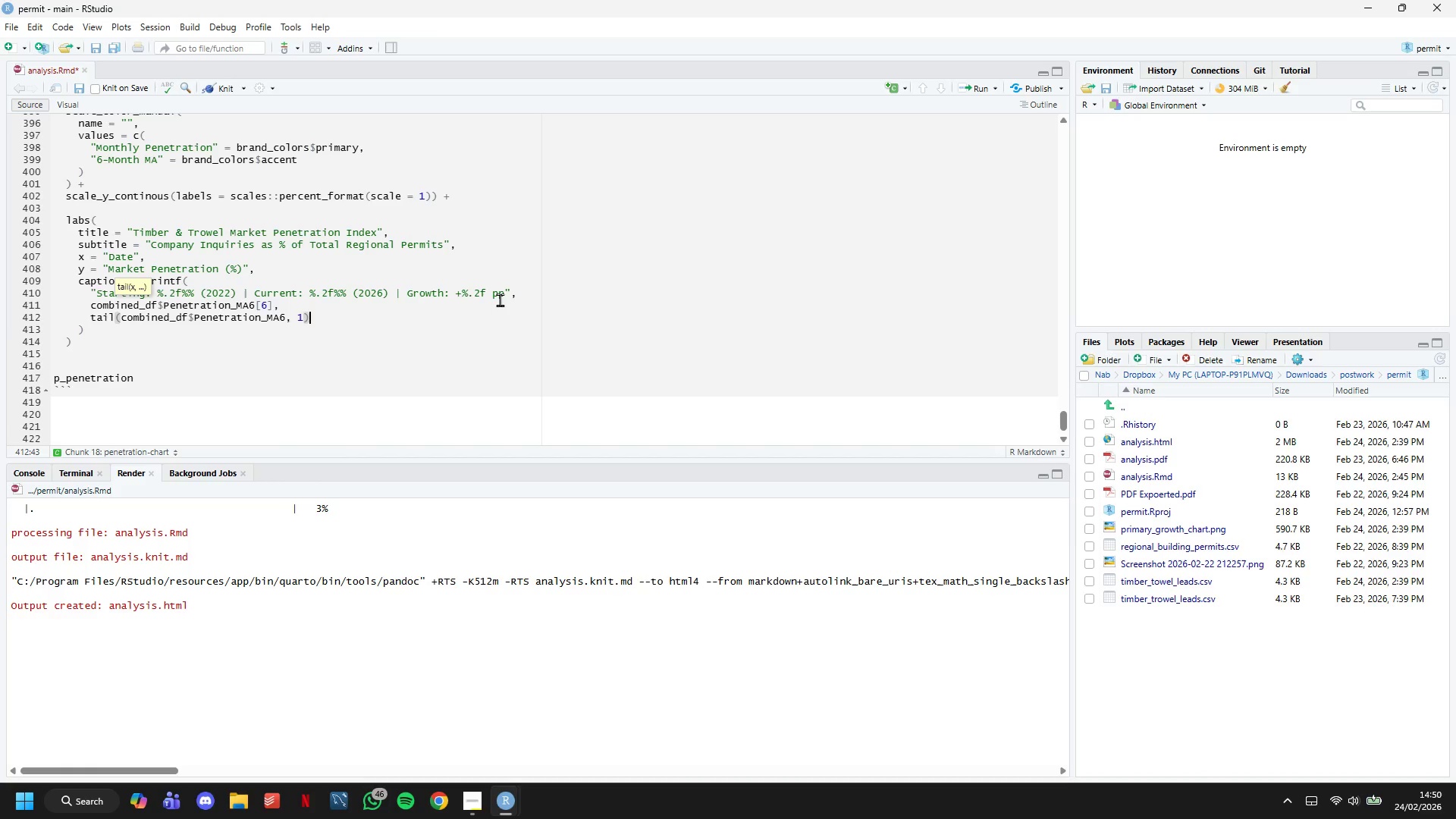 
key(Comma)
 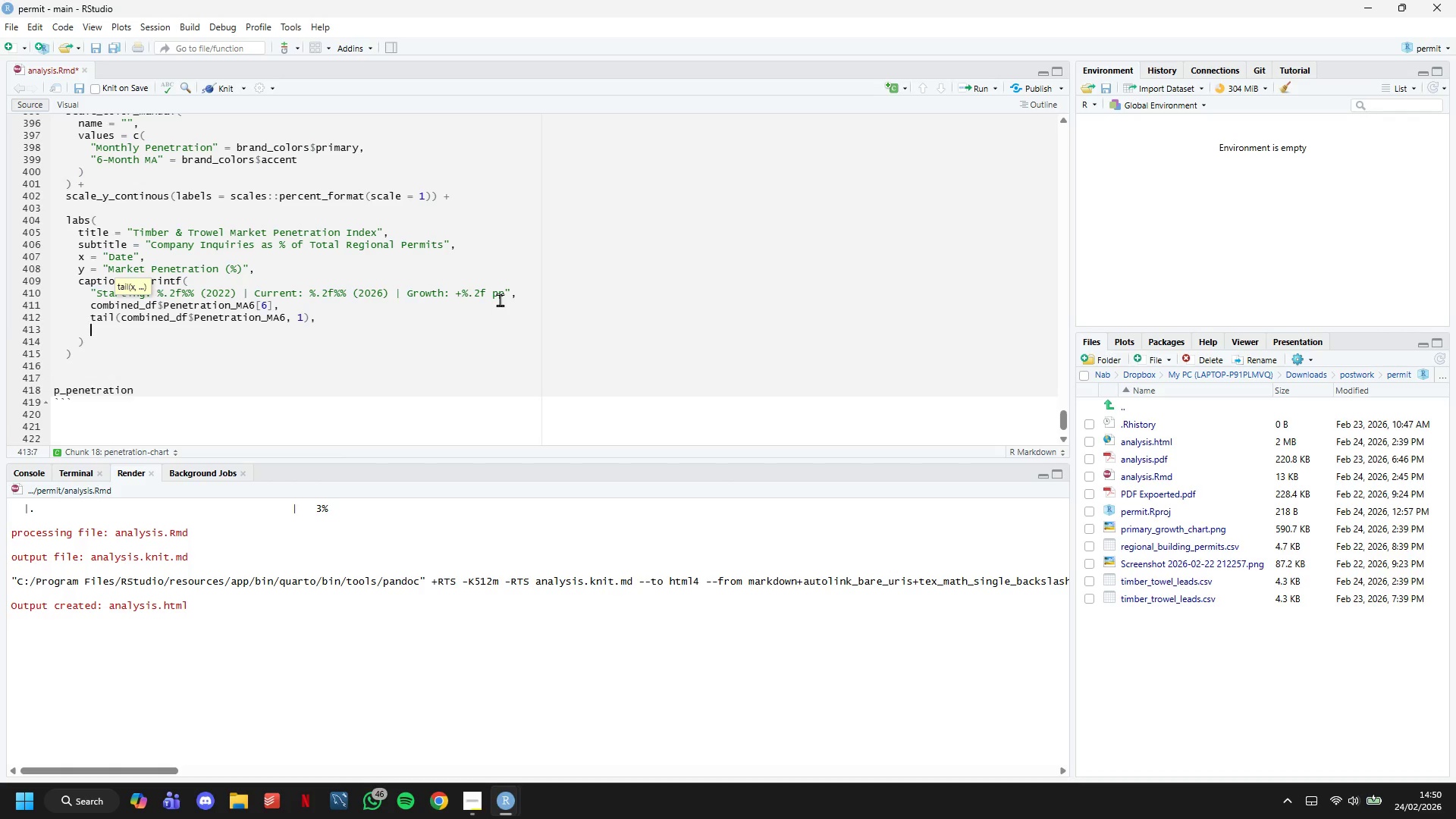 
key(Enter)
 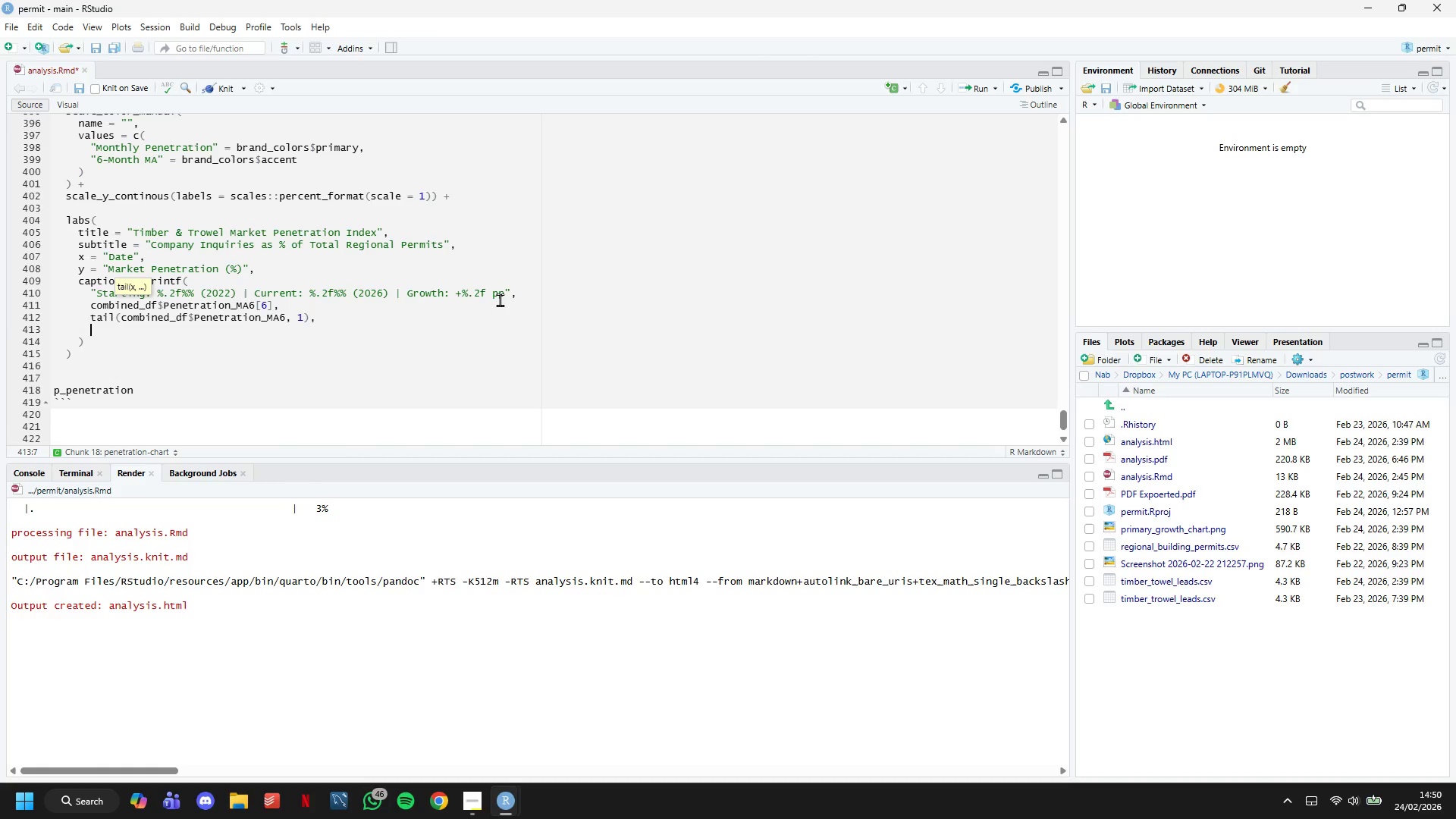 
type(tail(combined_df$Penetration)
 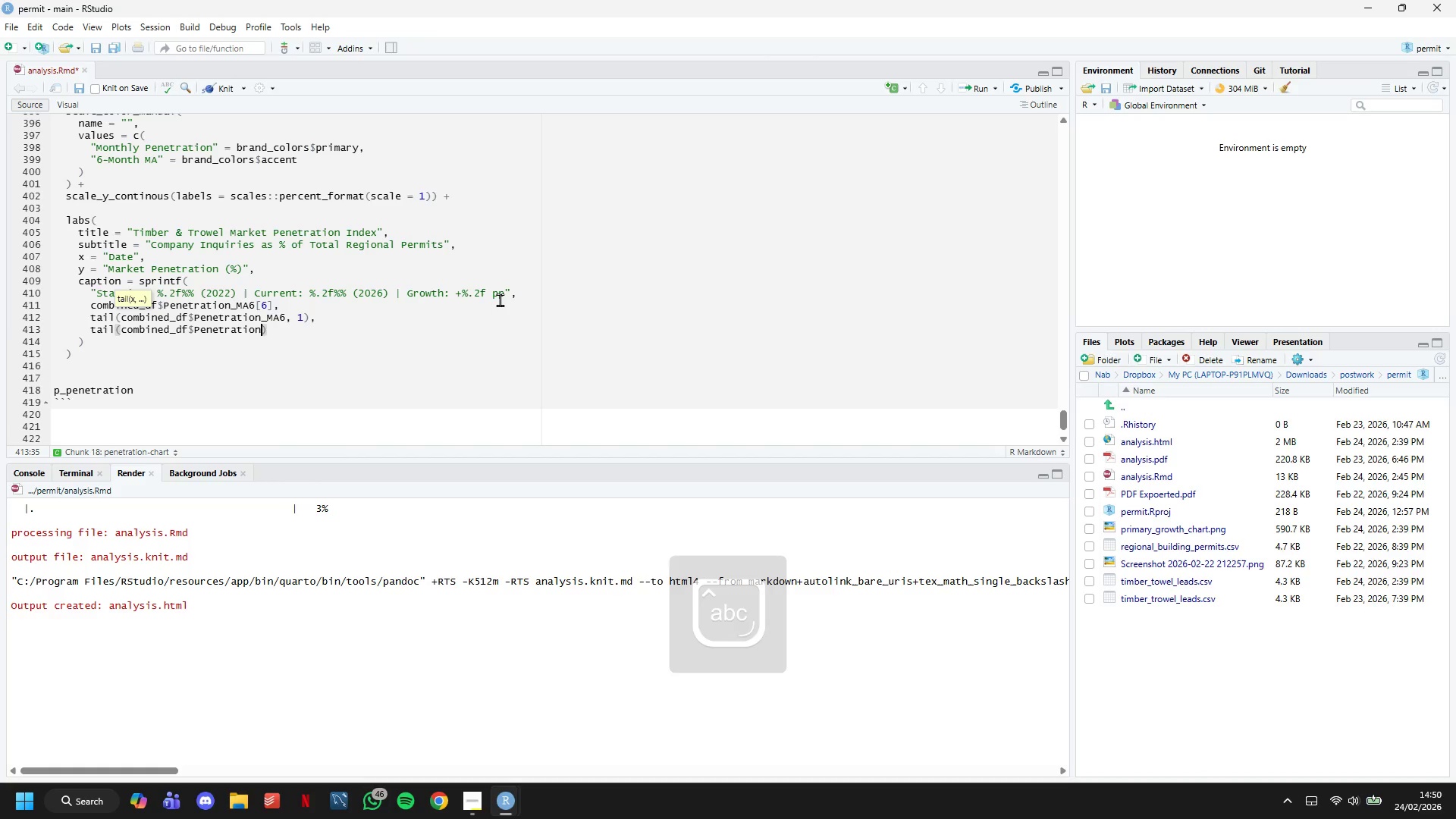 
type(_MA6, 1)
 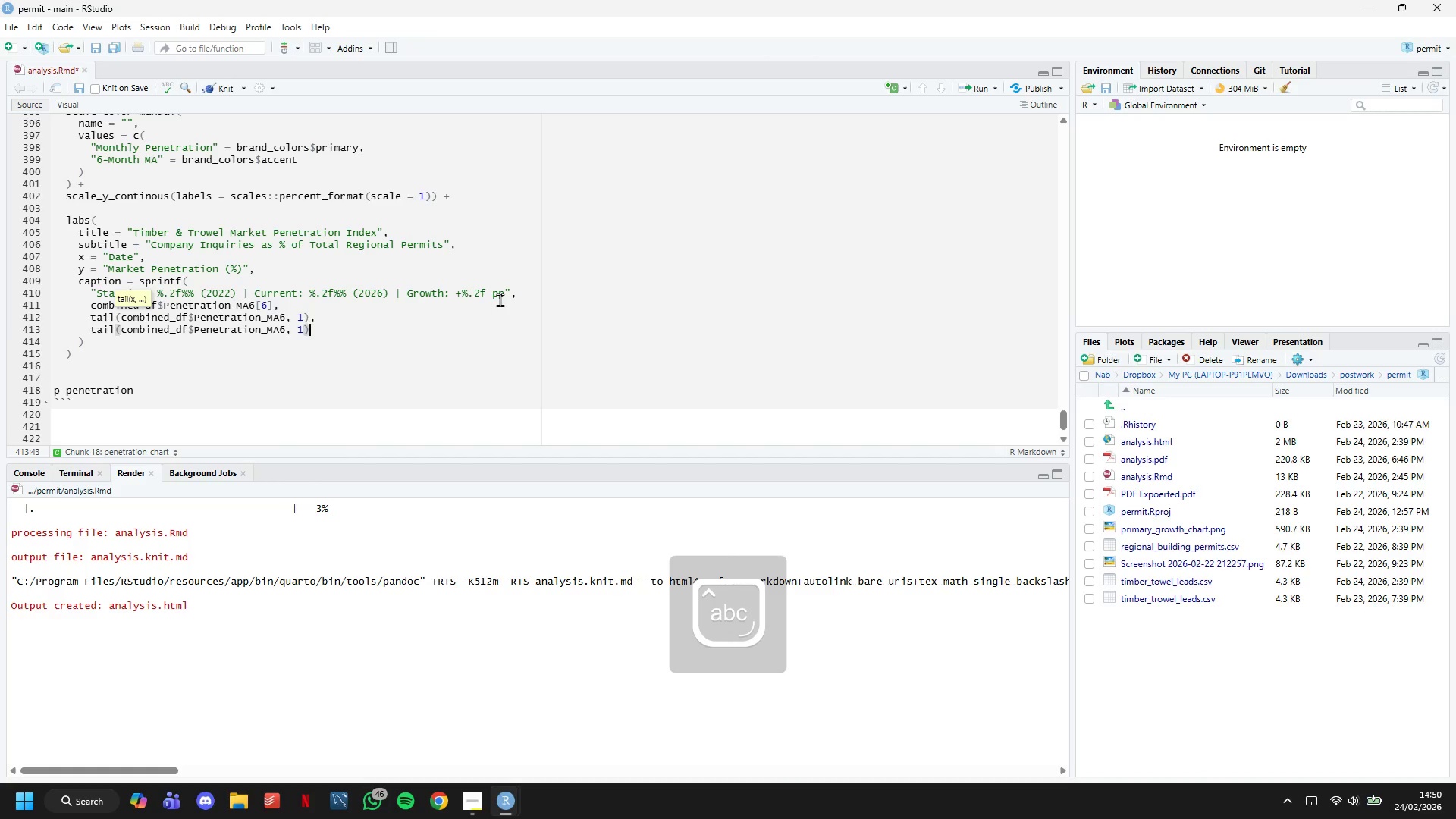 
key(ArrowRight)
 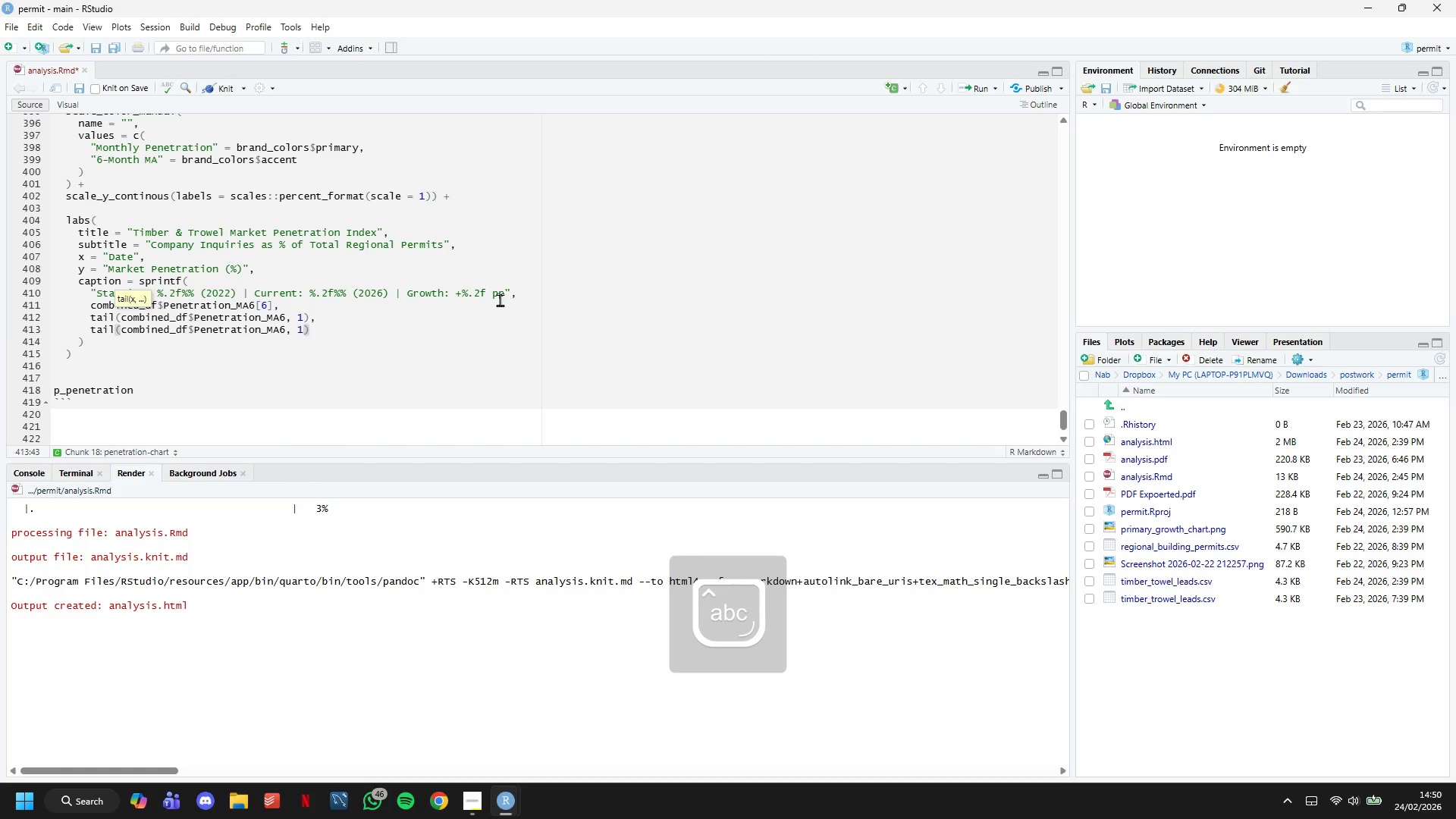 
type( - combined_df$Penetration_MA6)
 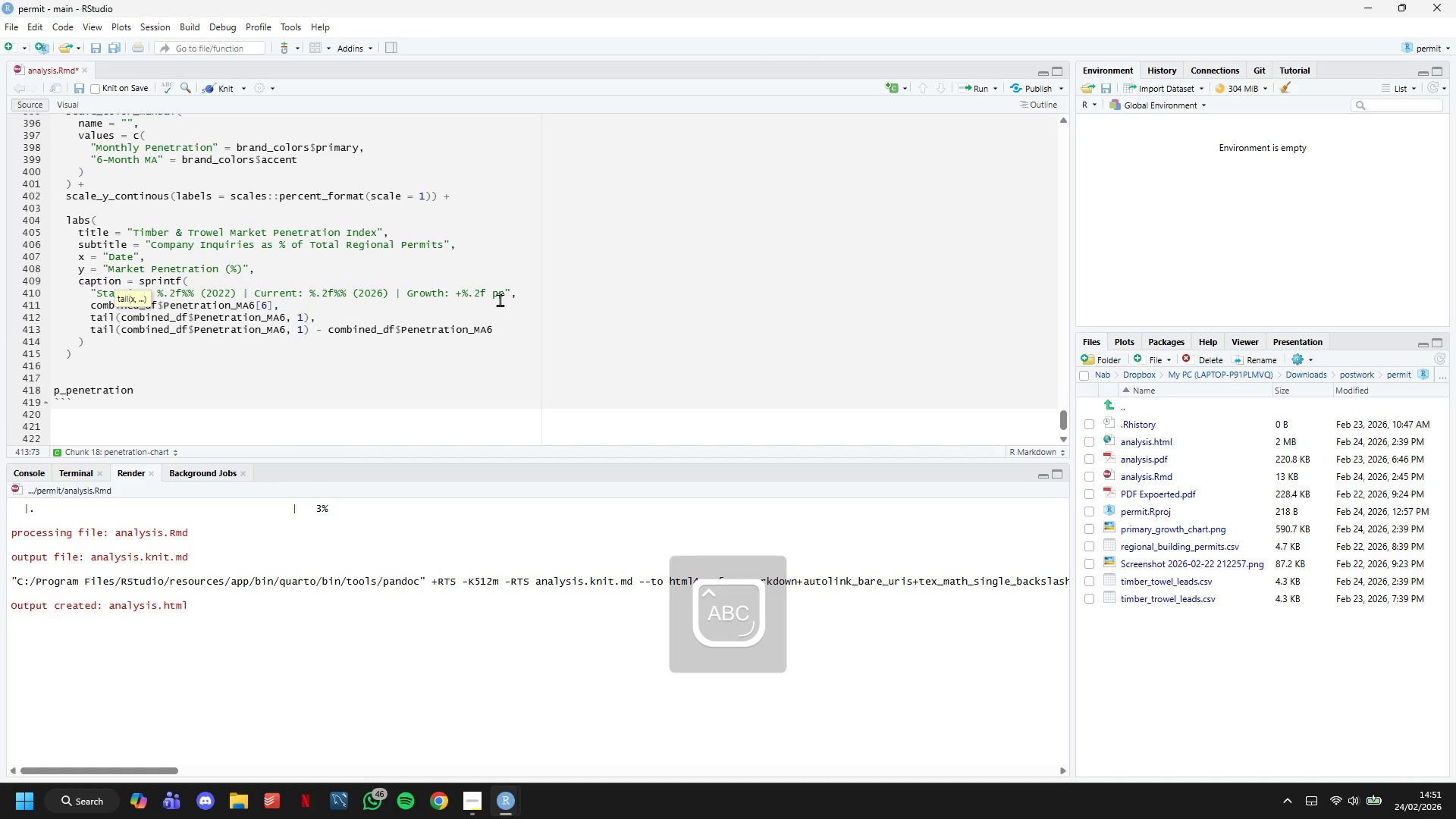 
wait(5.95)
 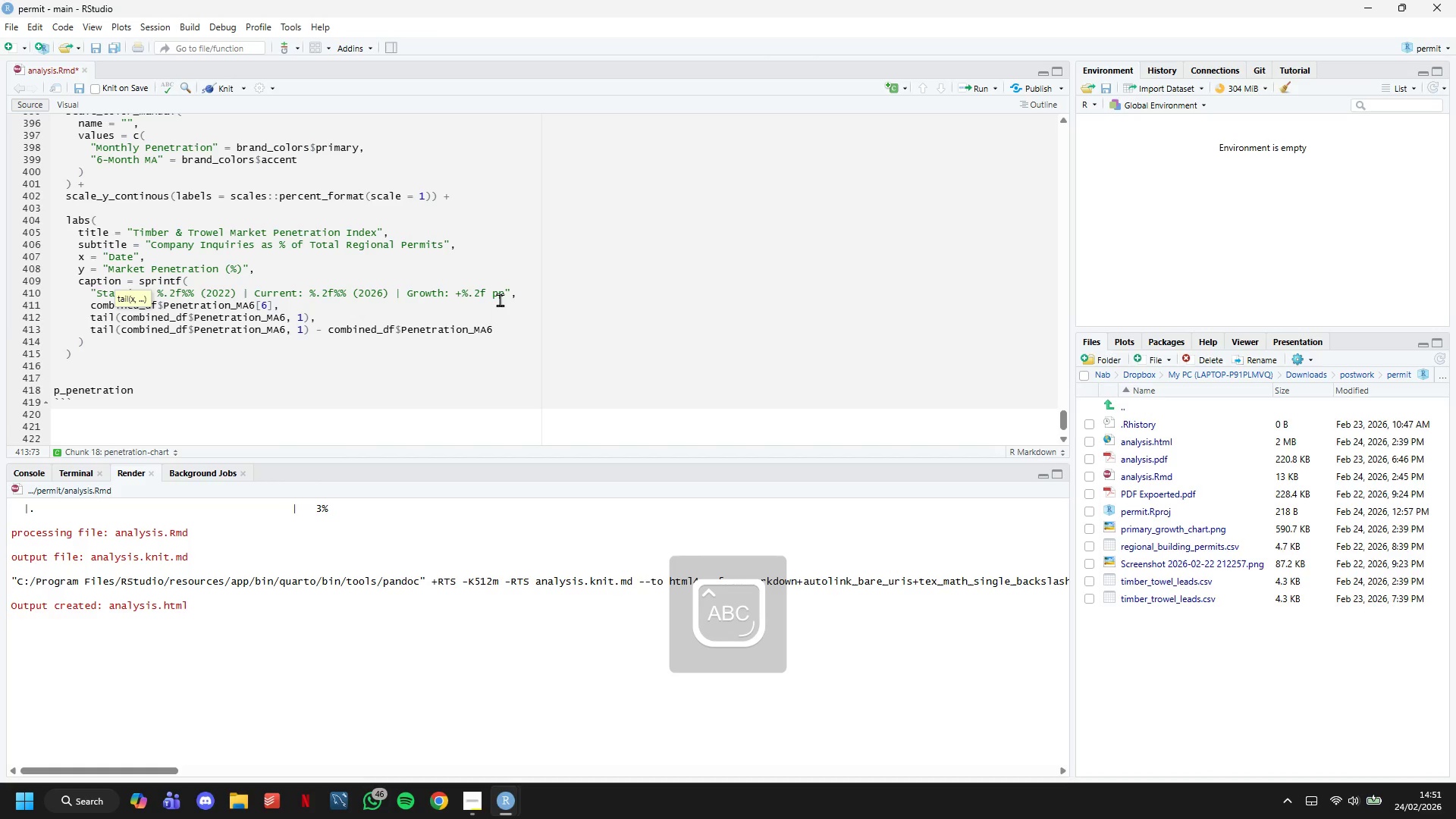 
key(BracketLeft)
 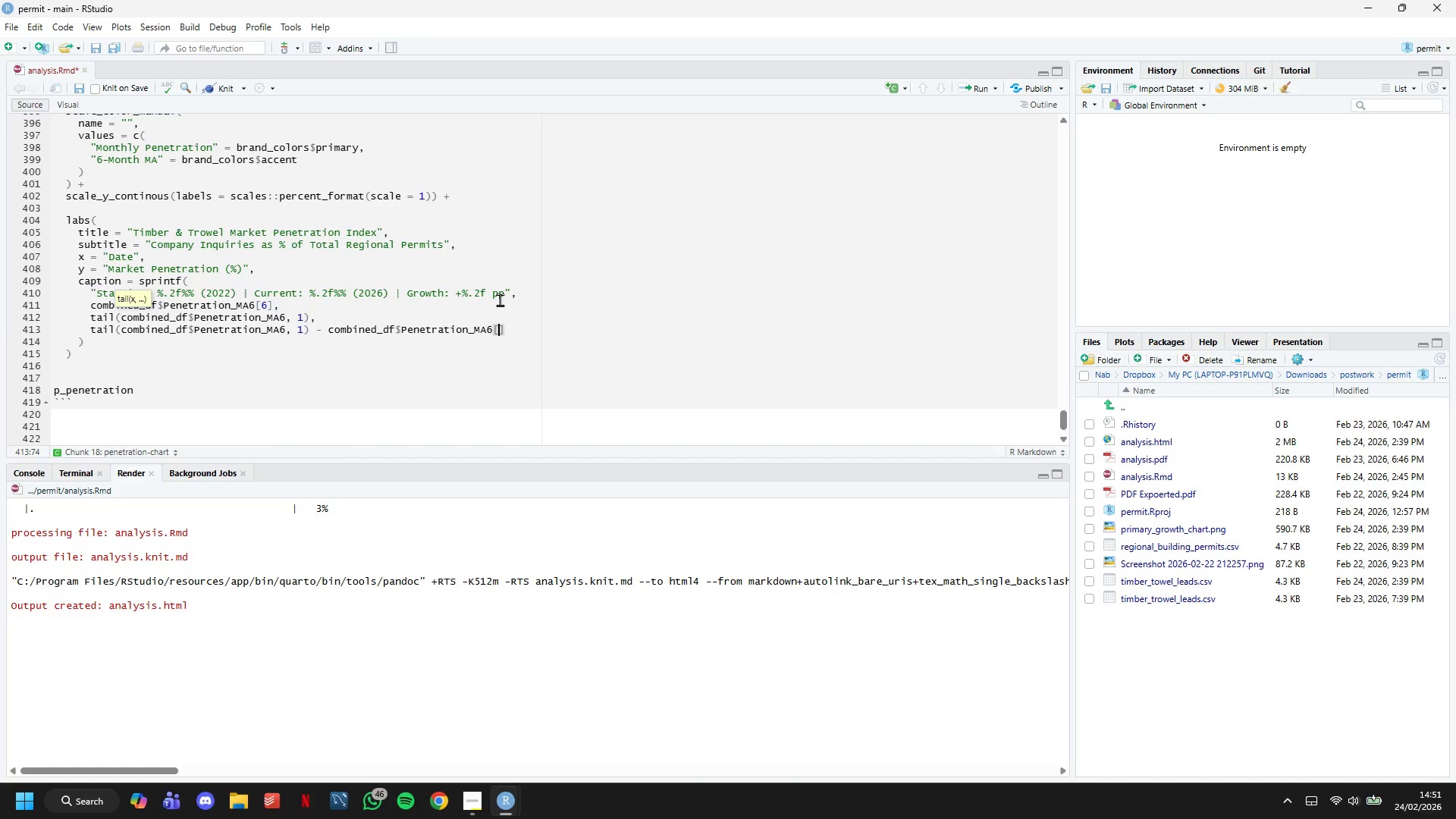 
key(6)
 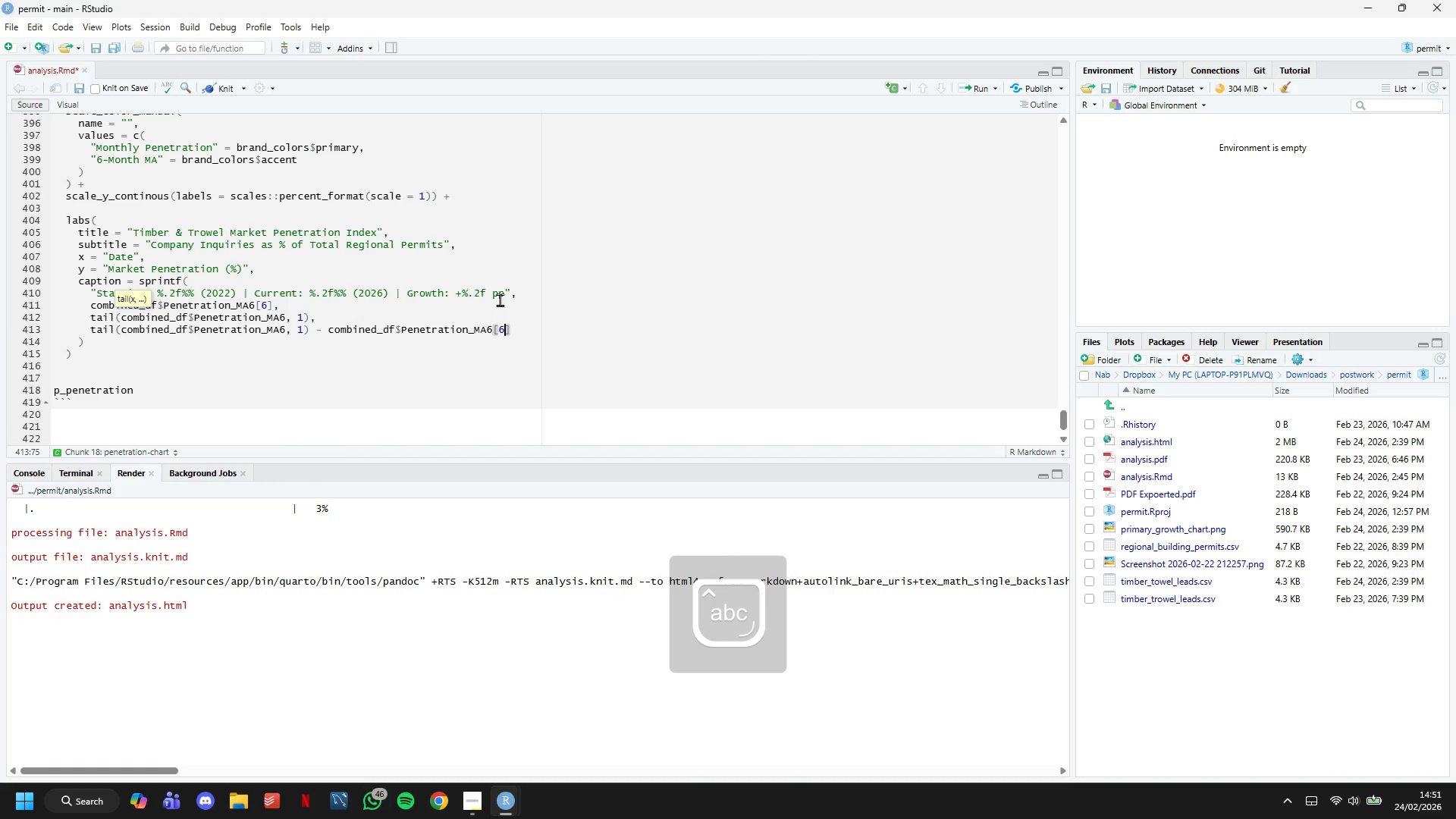 
key(CapsLock)
 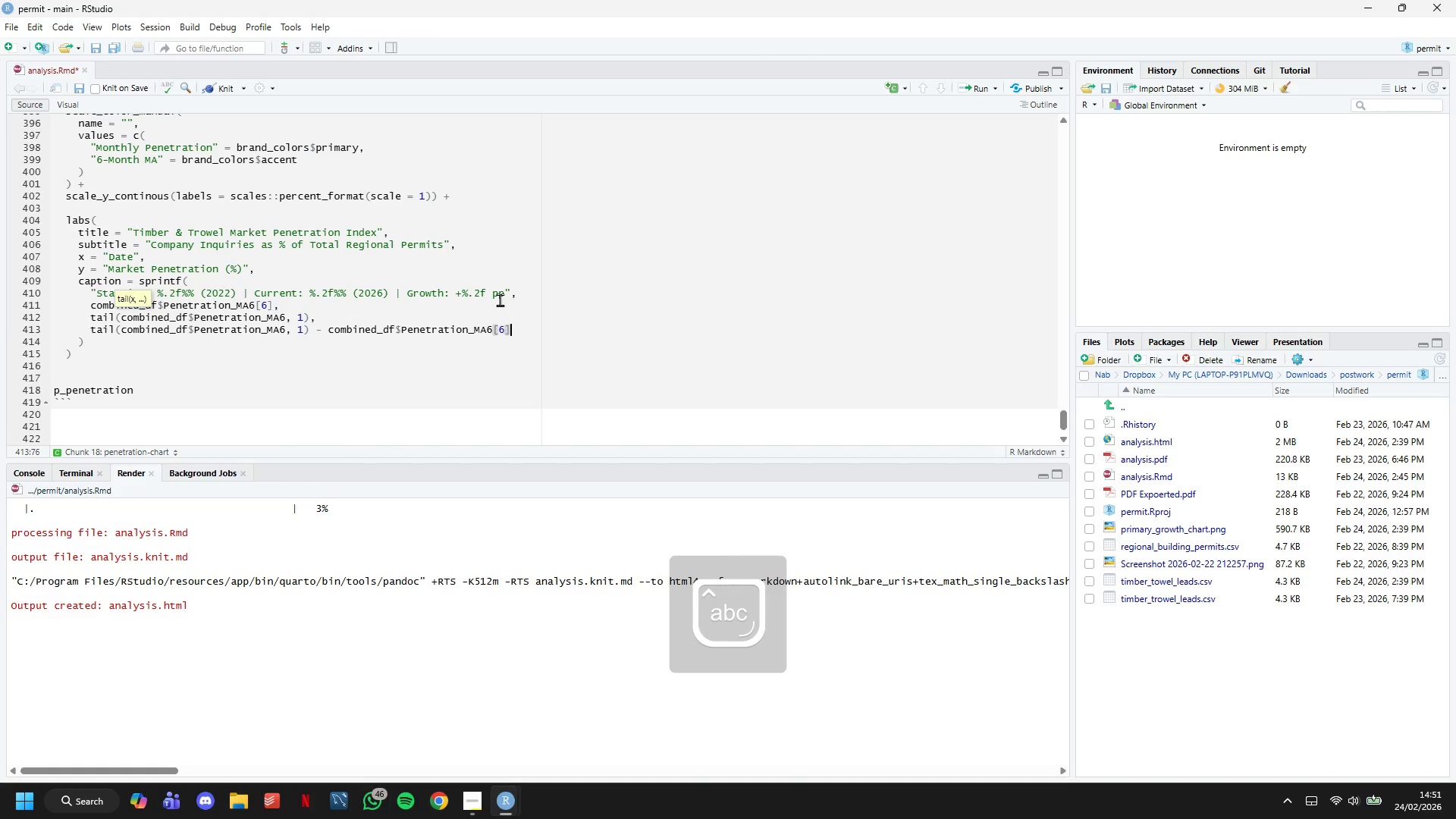 
key(ArrowRight)
 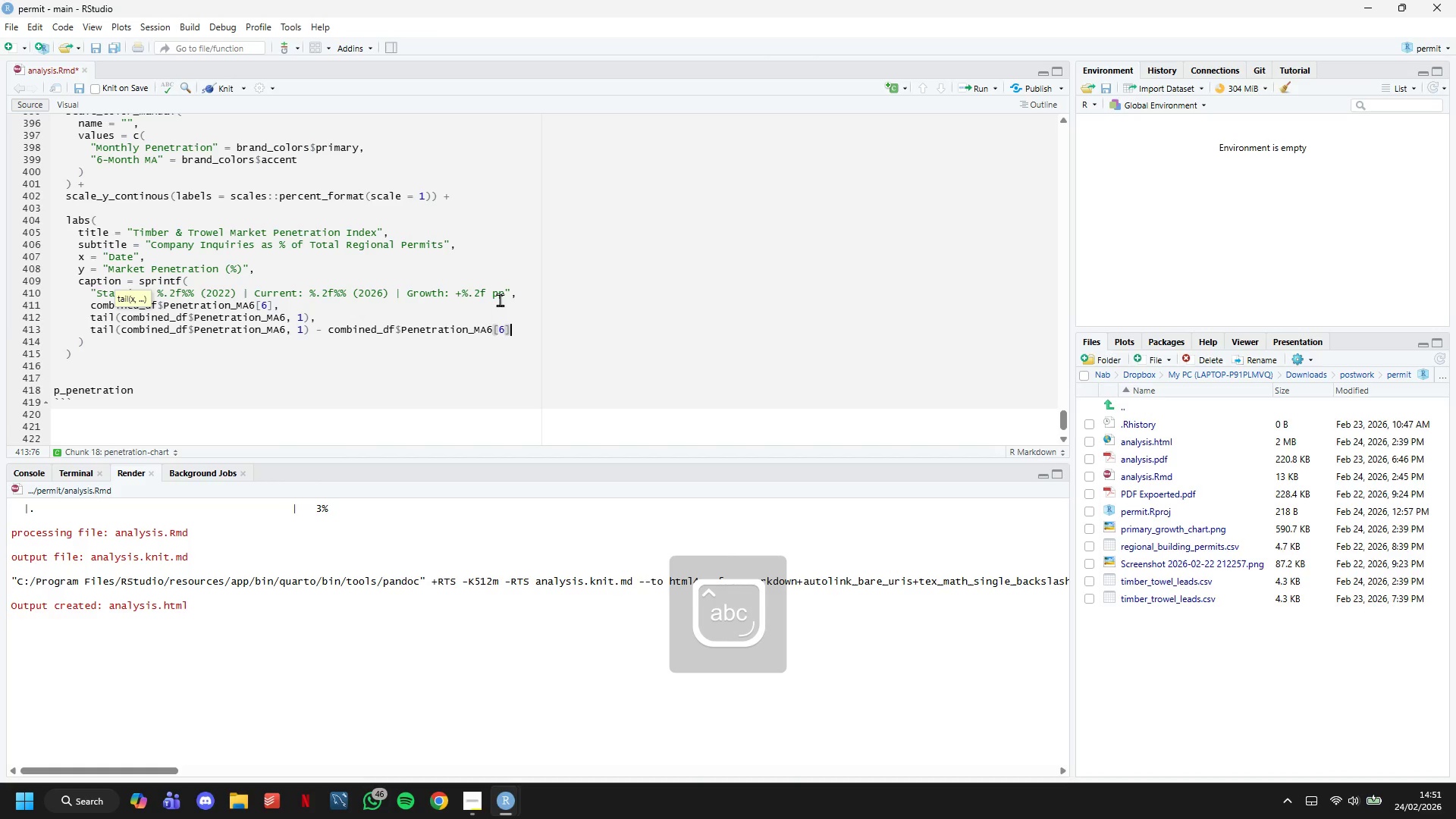 
key(ArrowDown)
 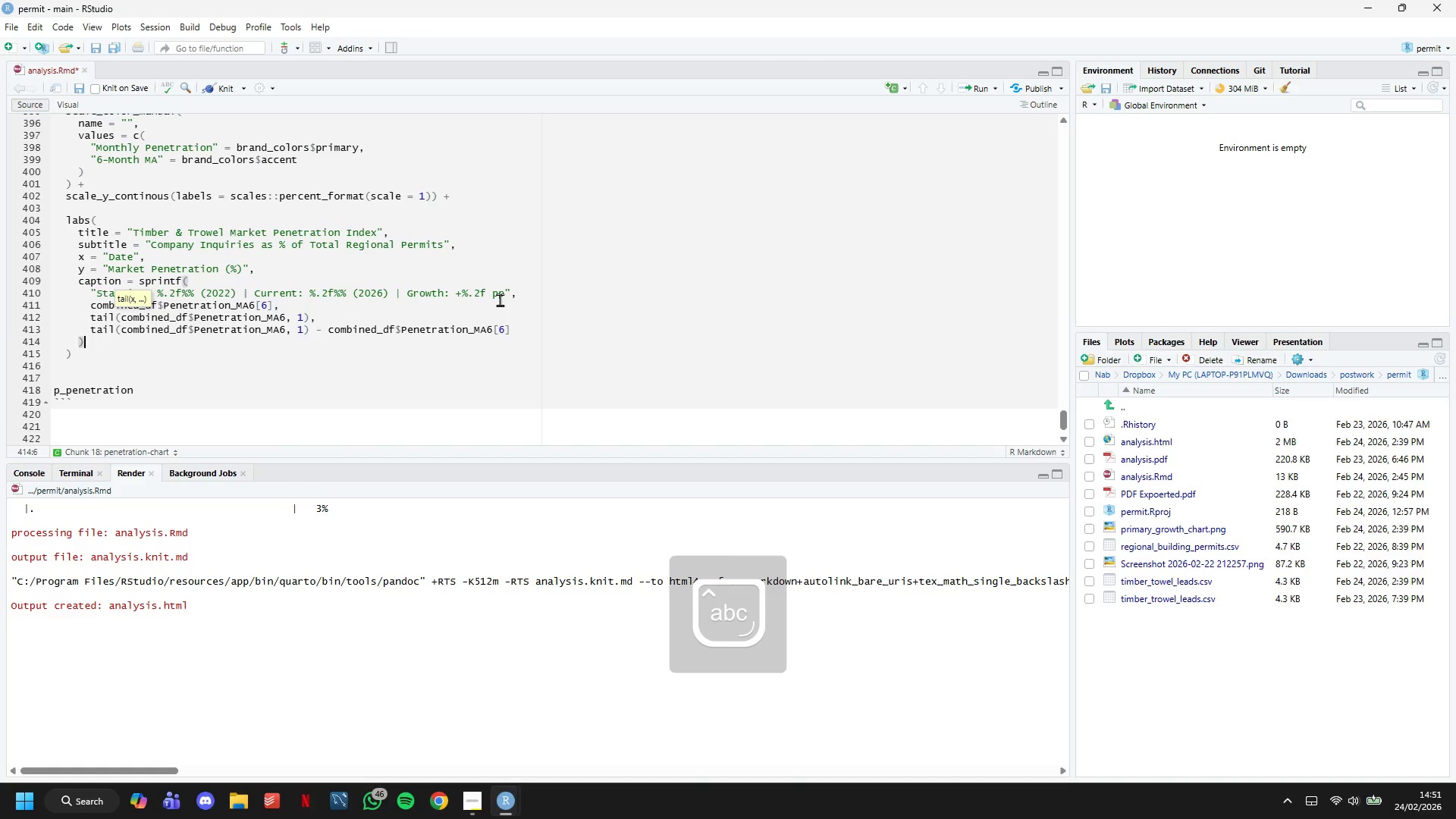 
key(ArrowDown)
 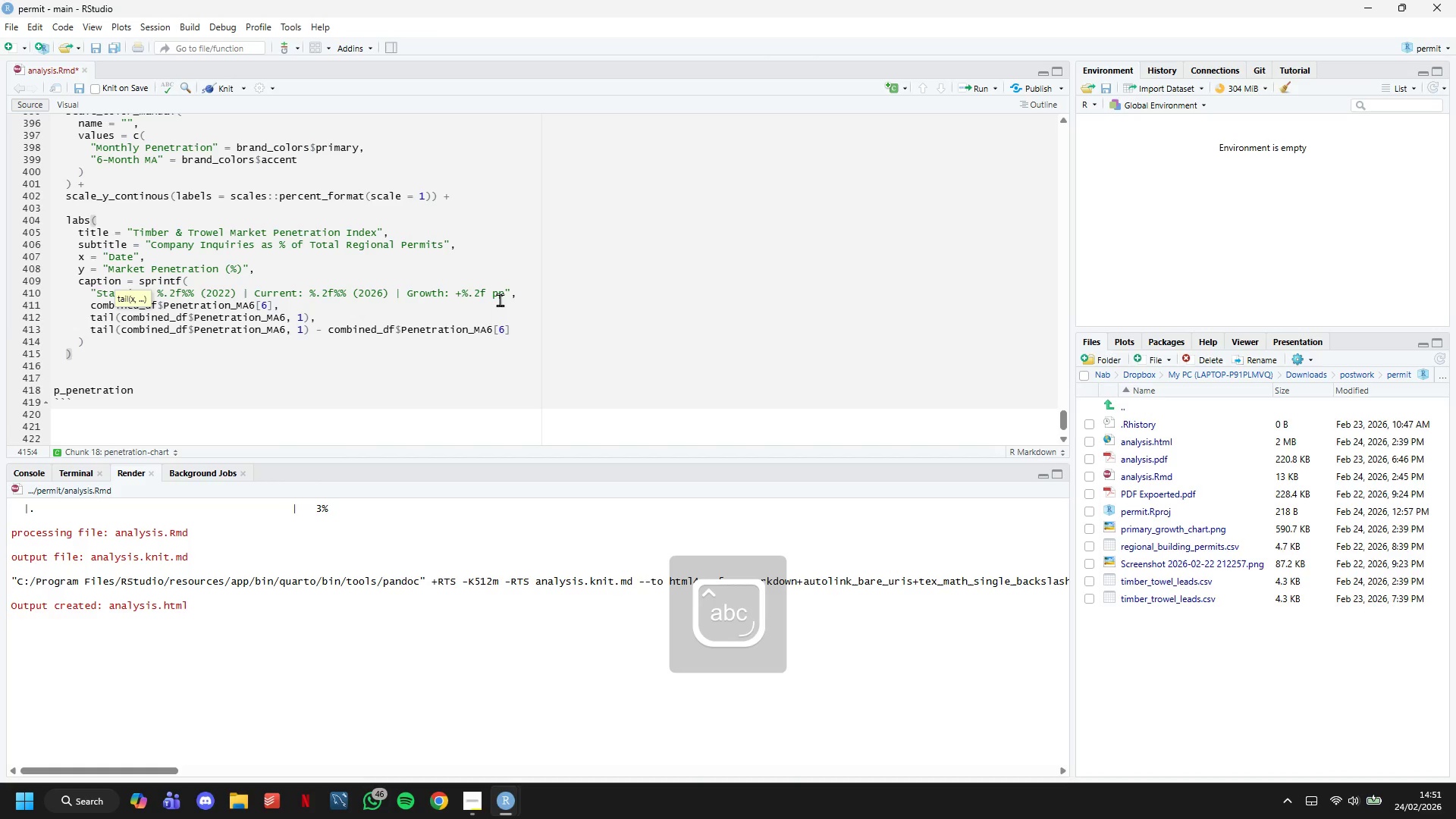 
key(Space)
 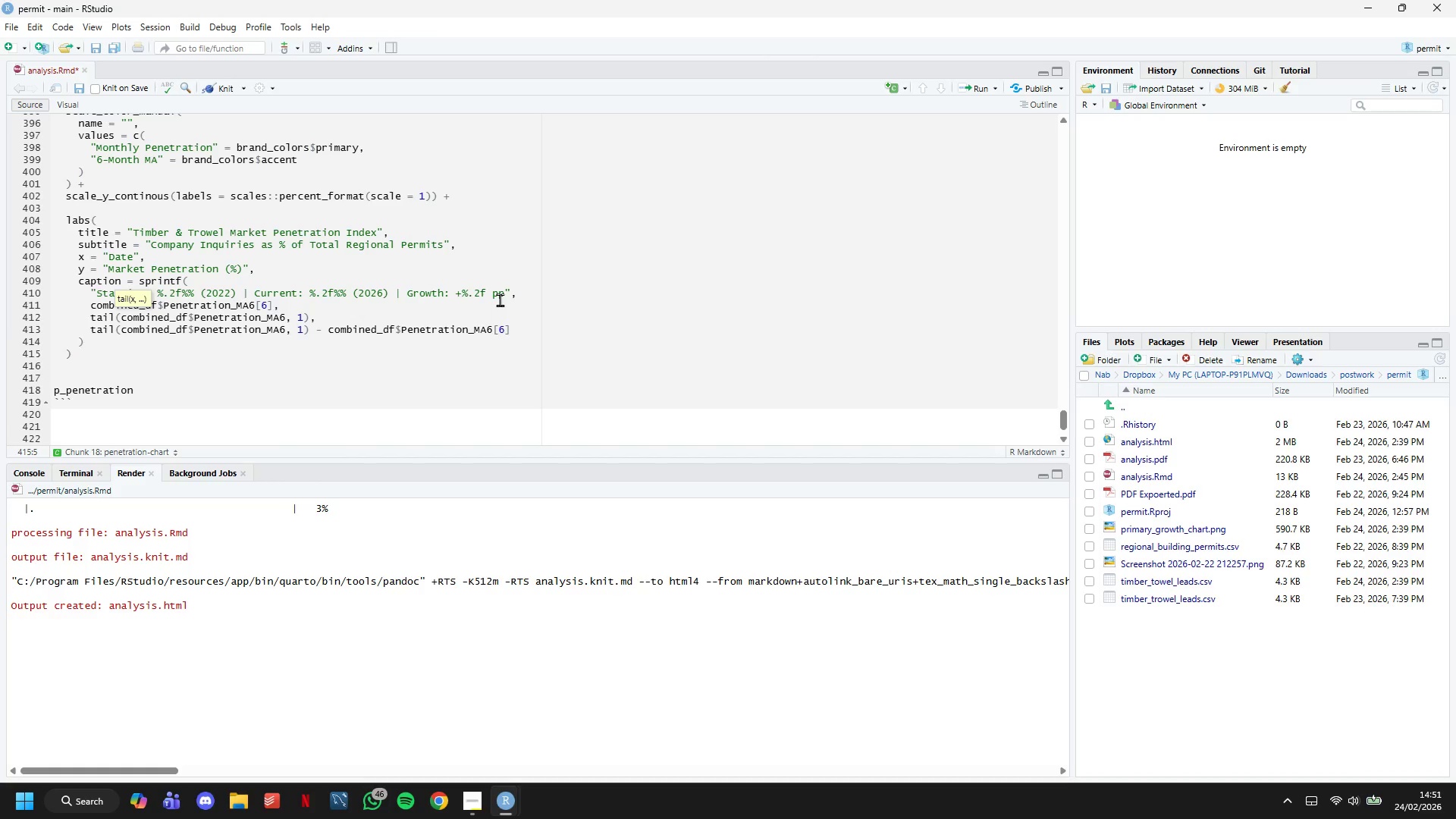 
wait(9.48)
 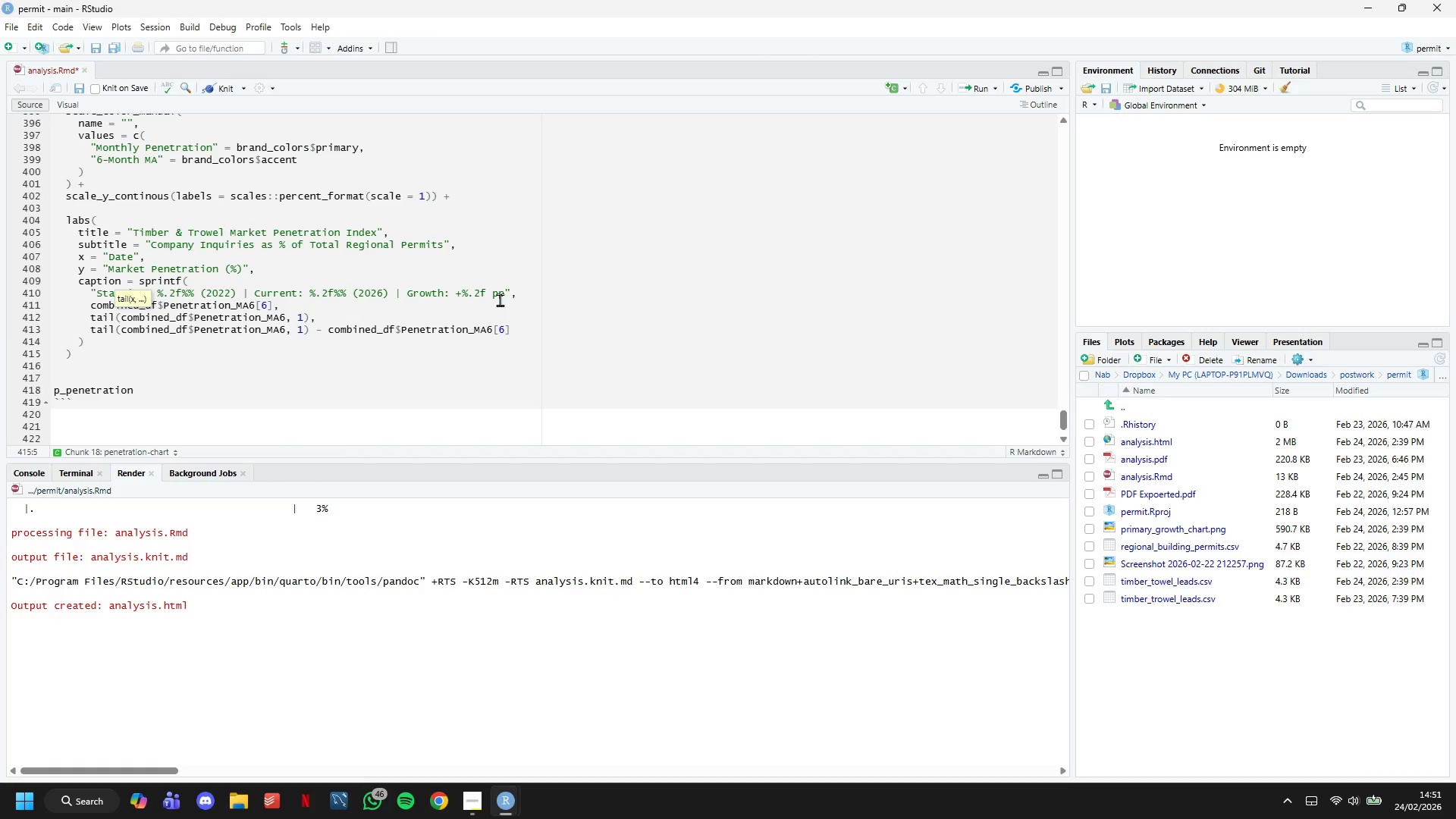 
key(Space)
 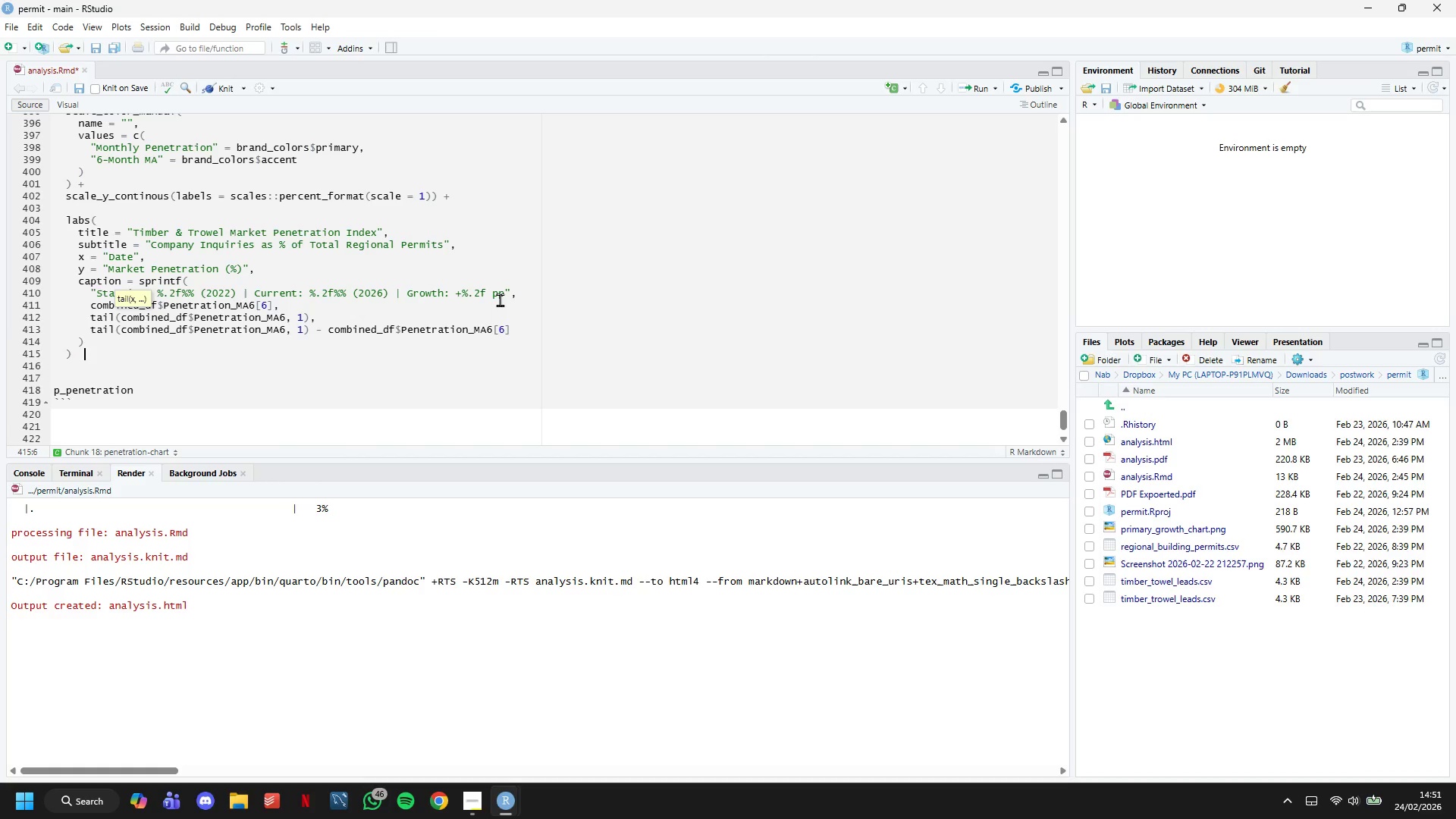 
key(Shift+ShiftLeft)
 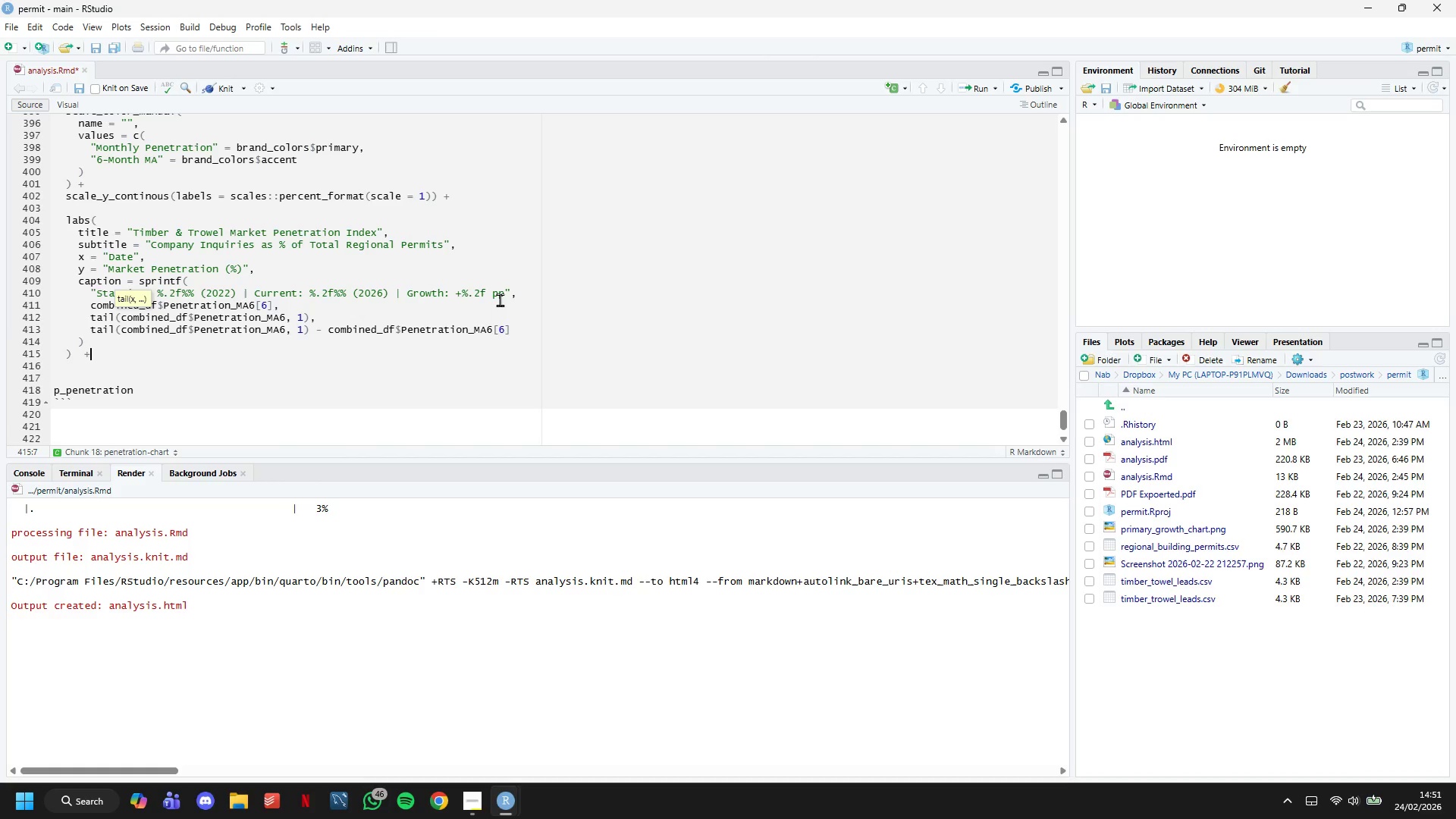 
key(Shift+Equal)
 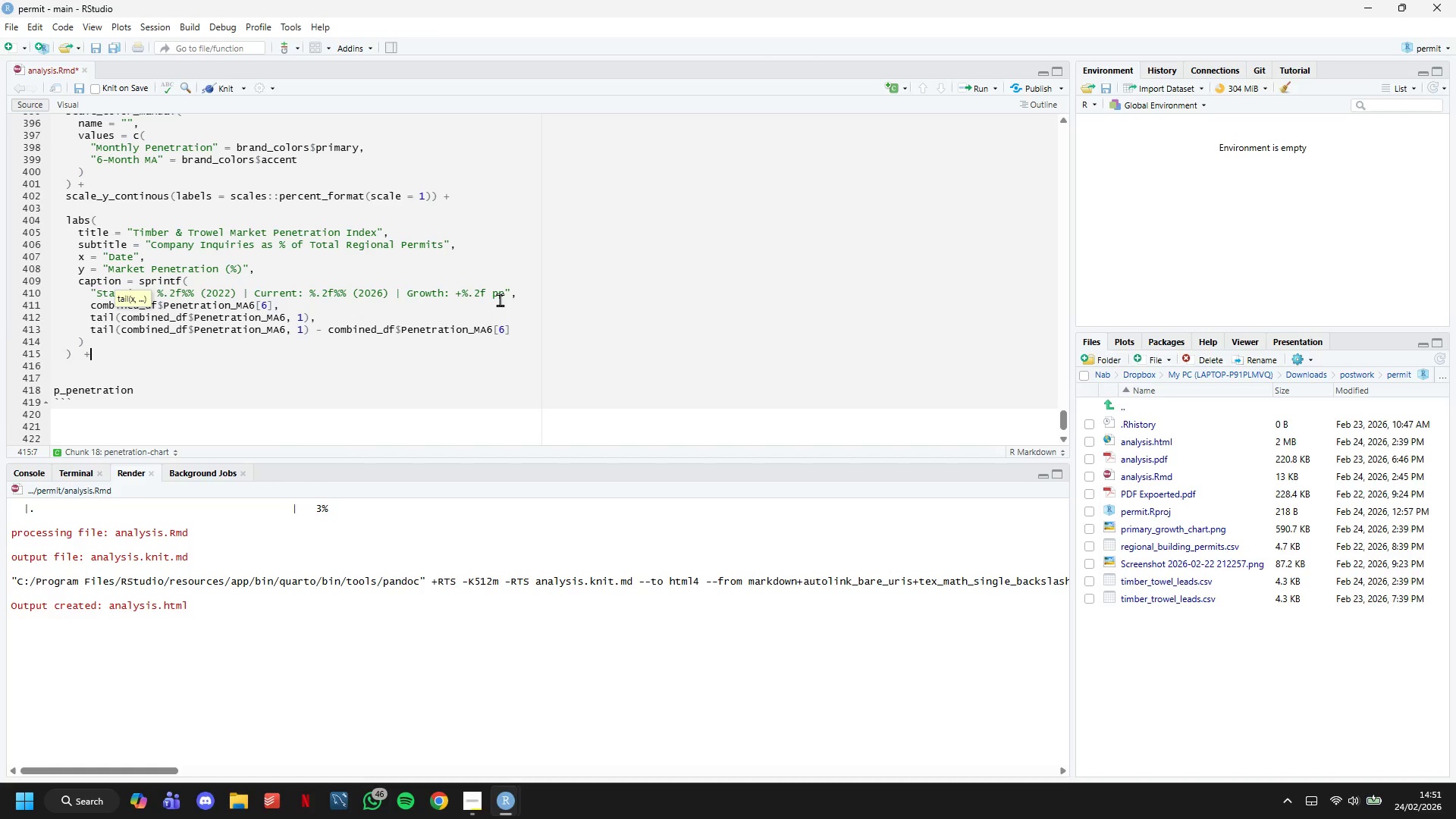 
key(Enter)
 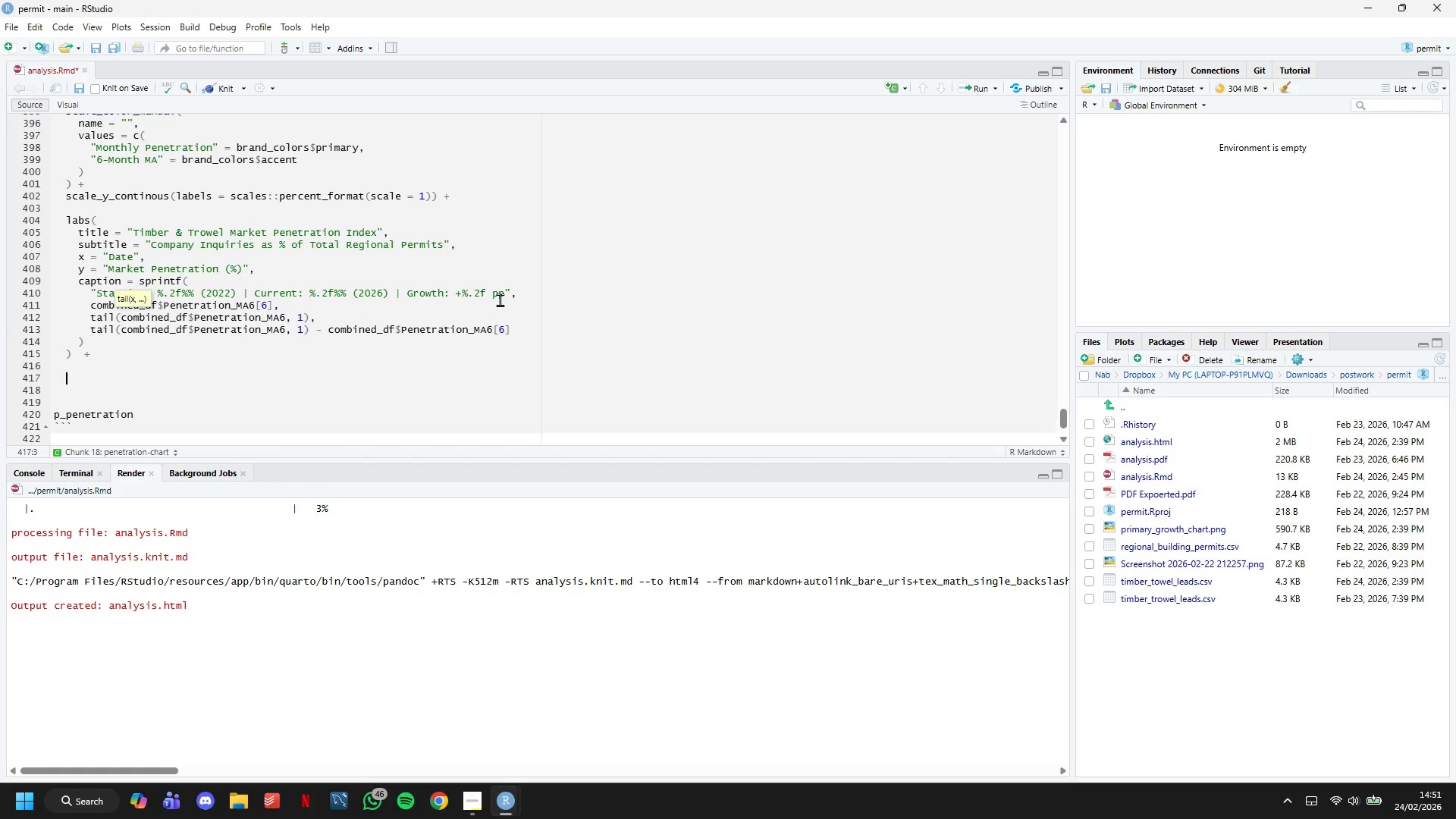 
key(Enter)
 